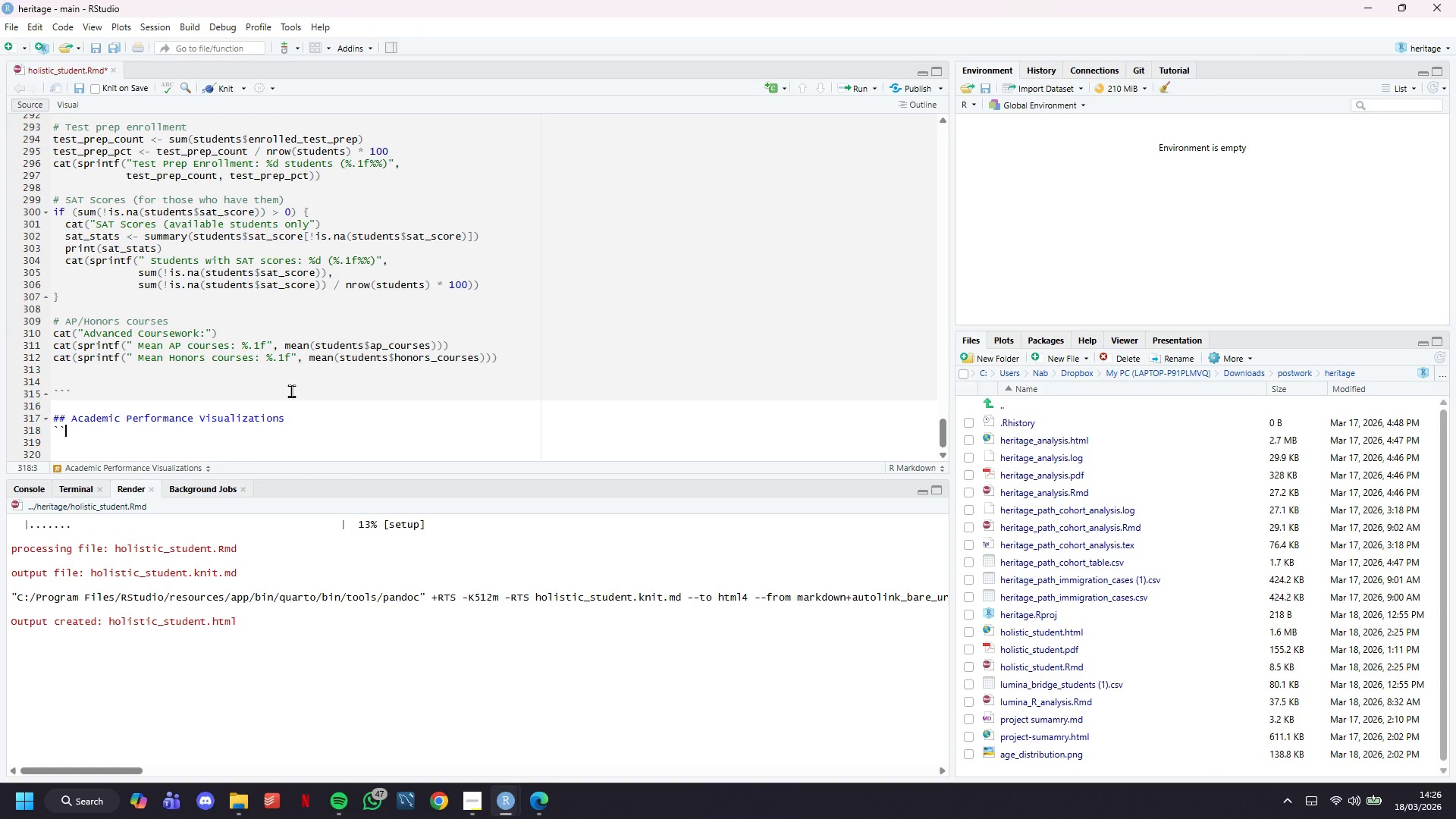 
key(Backquote)
 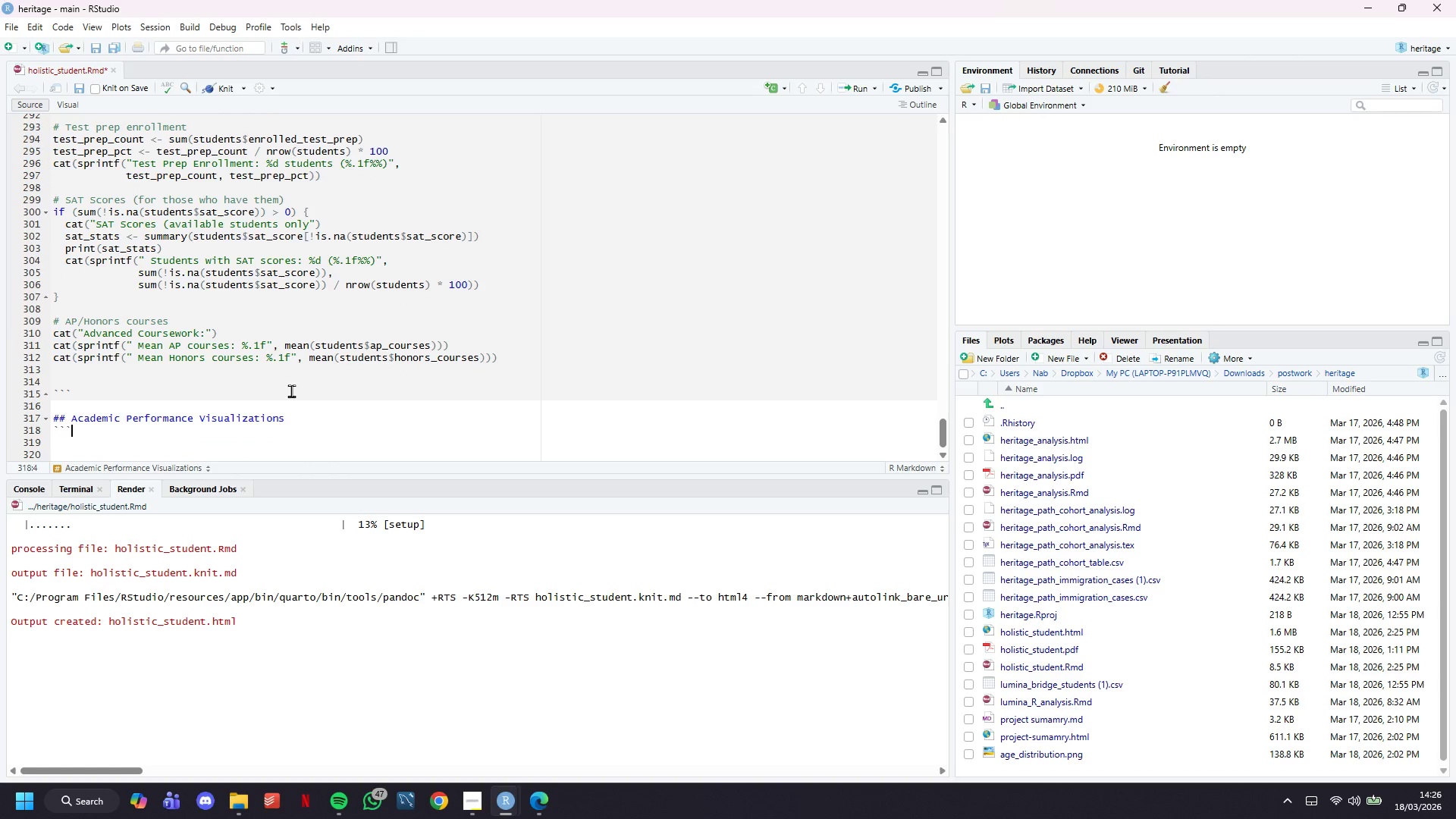 
key(Enter)
 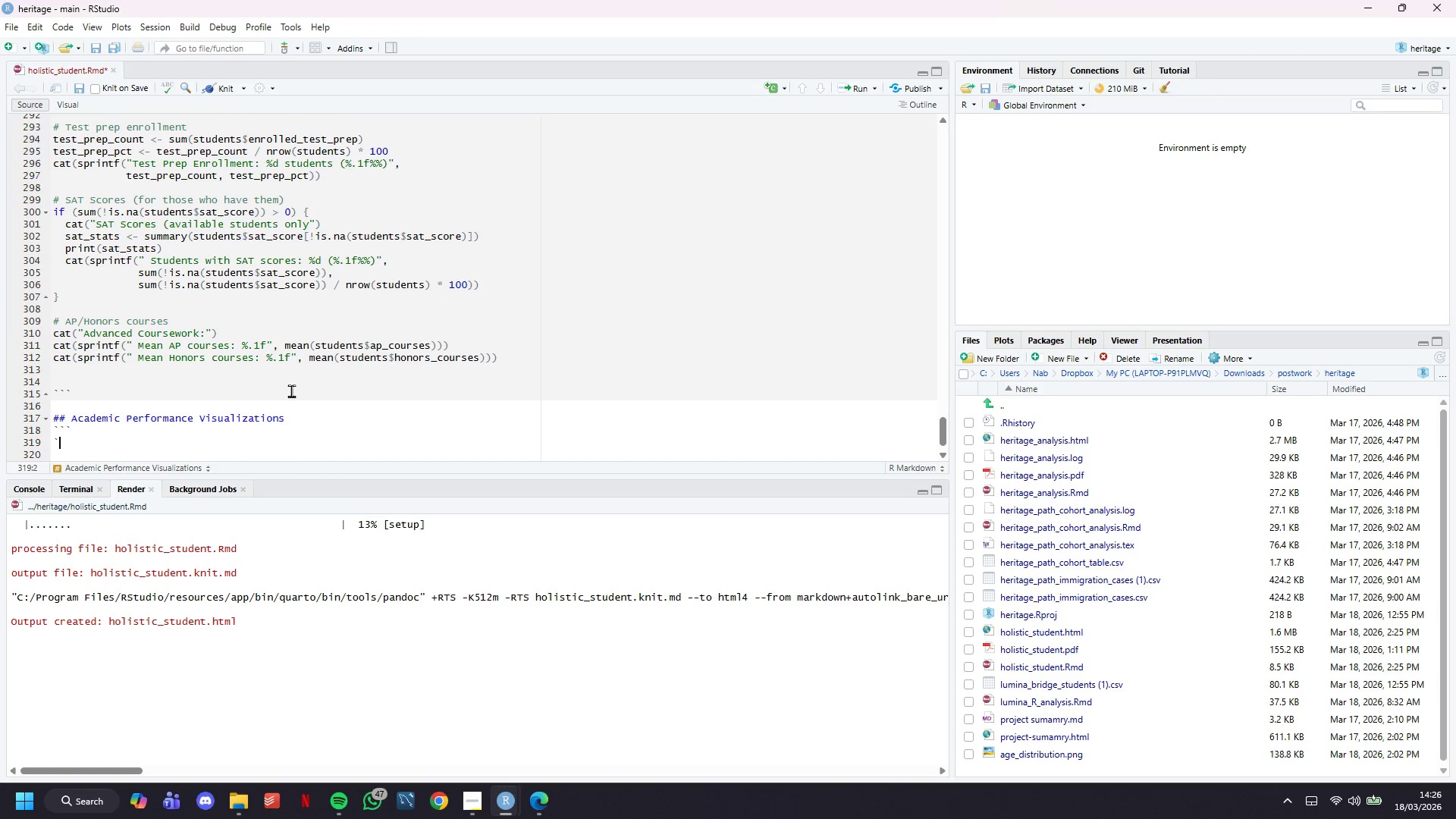 
key(Backquote)
 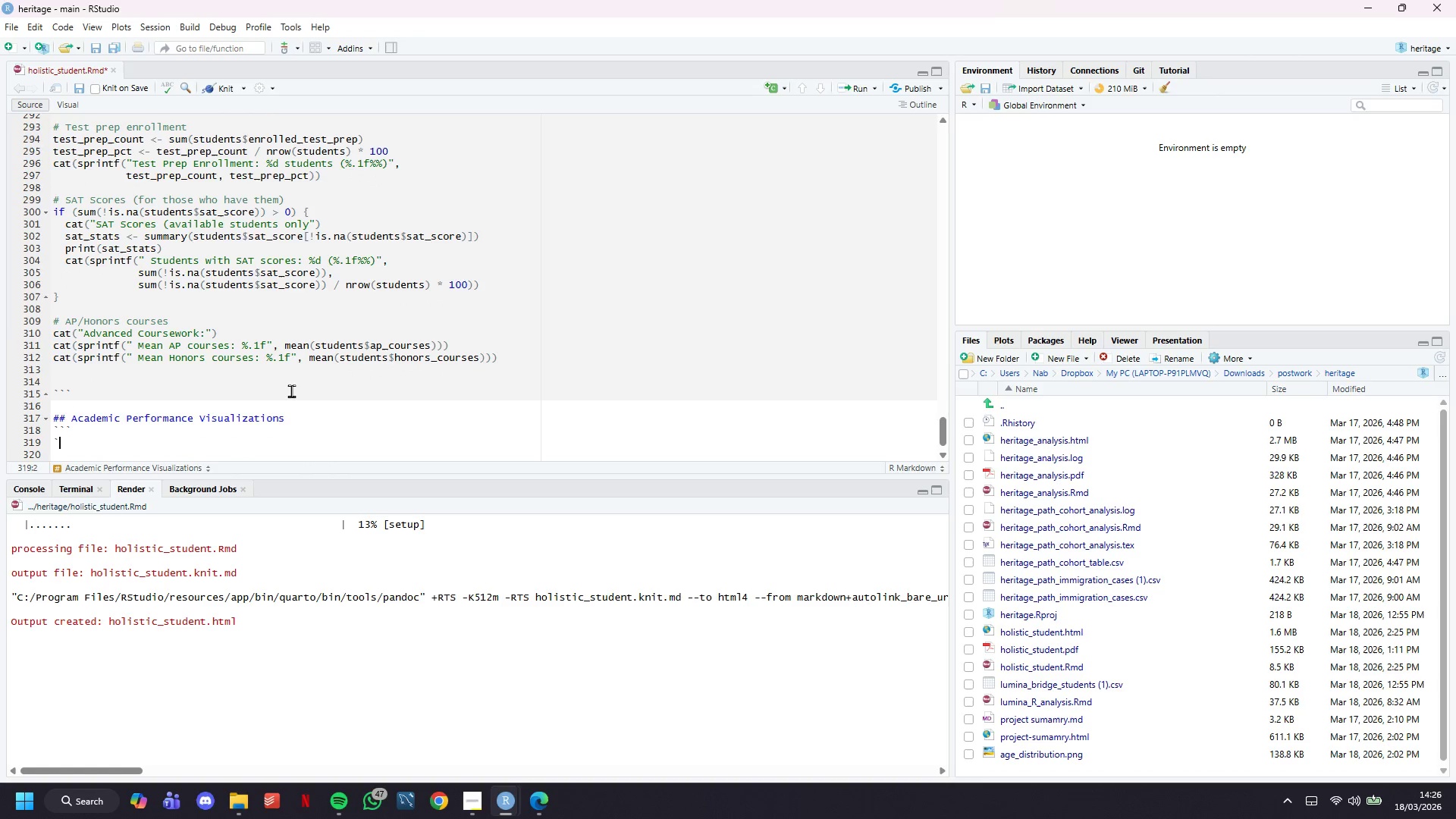 
key(Backquote)
 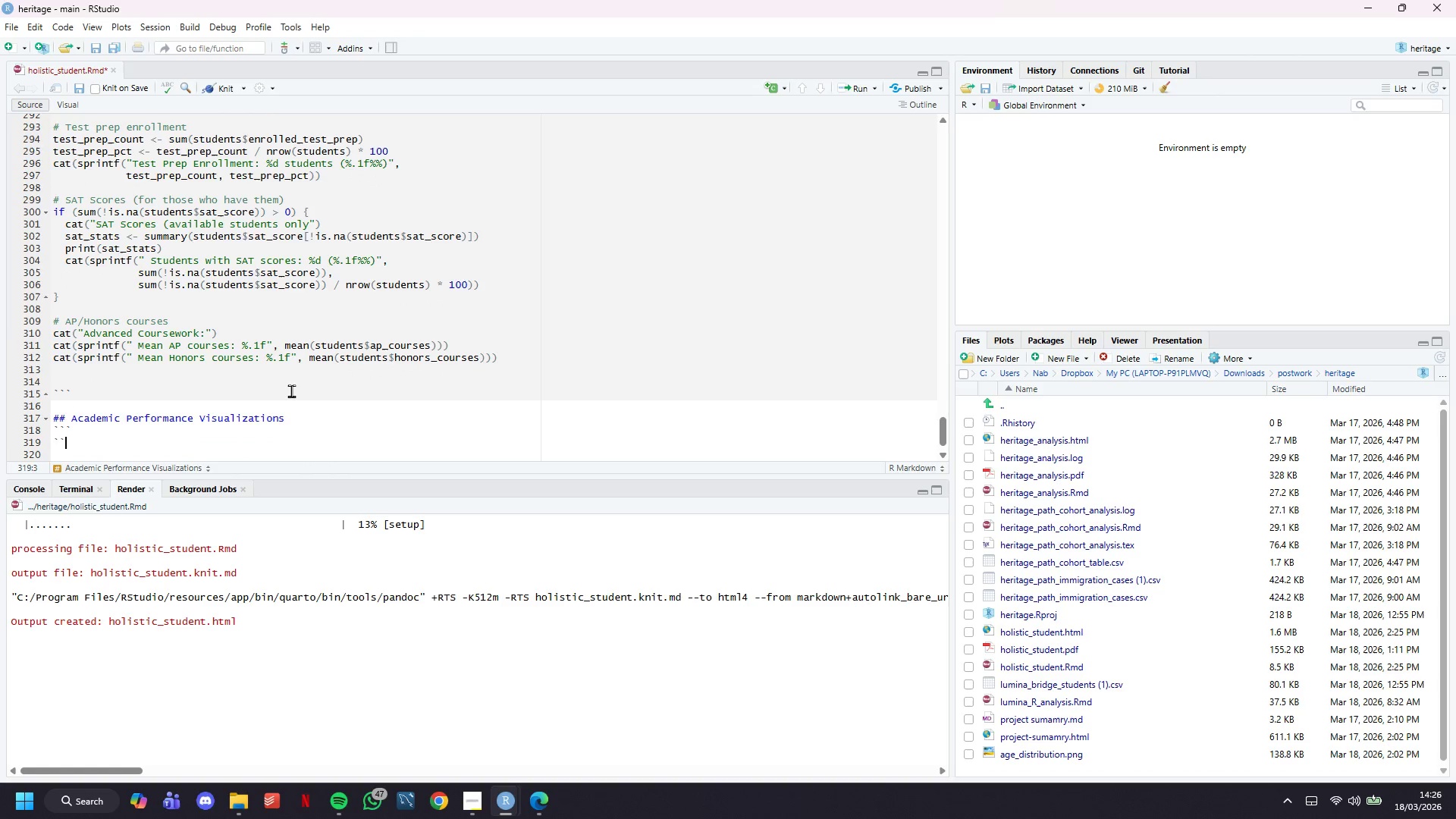 
key(Backquote)
 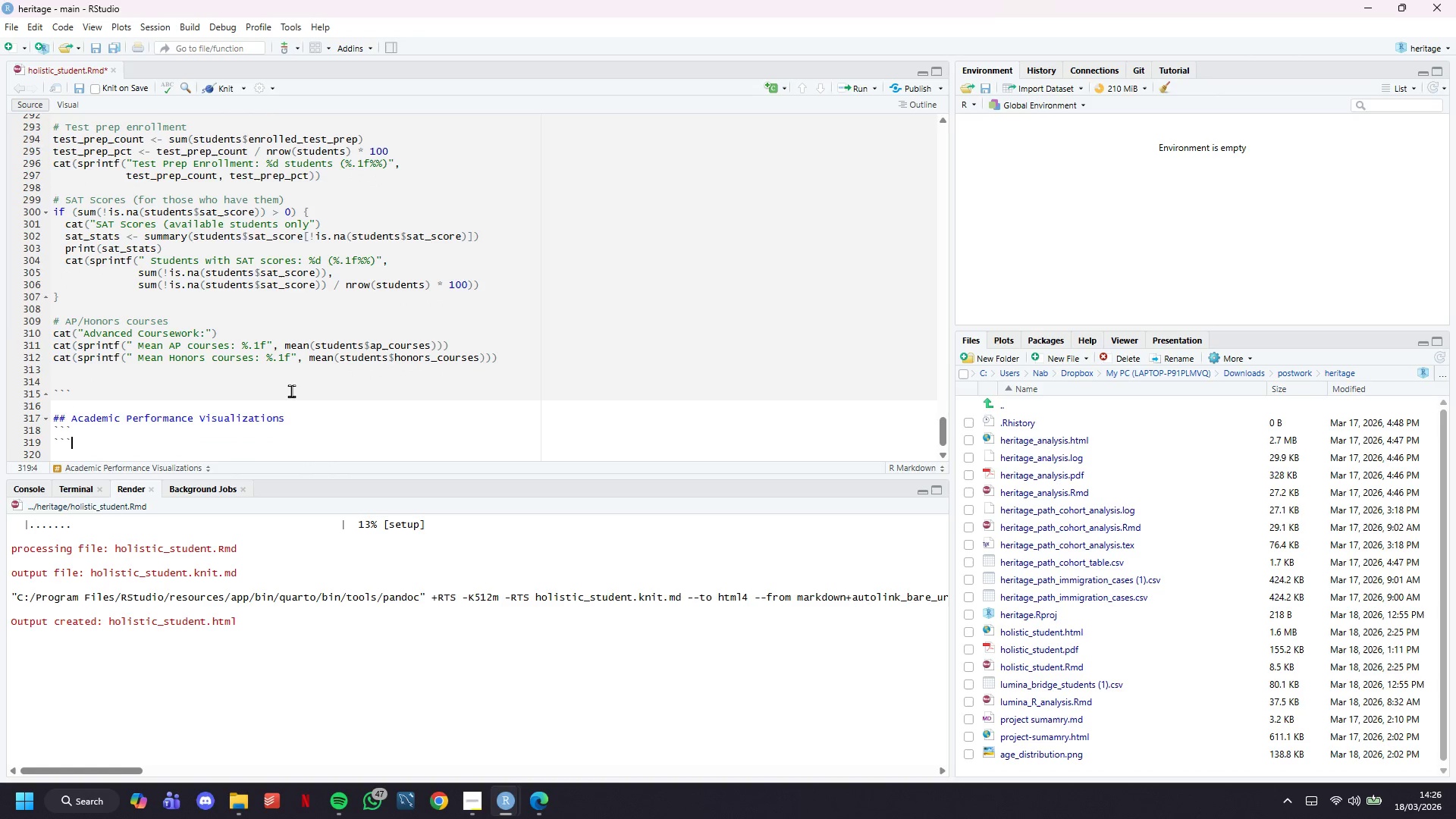 
key(ArrowUp)
 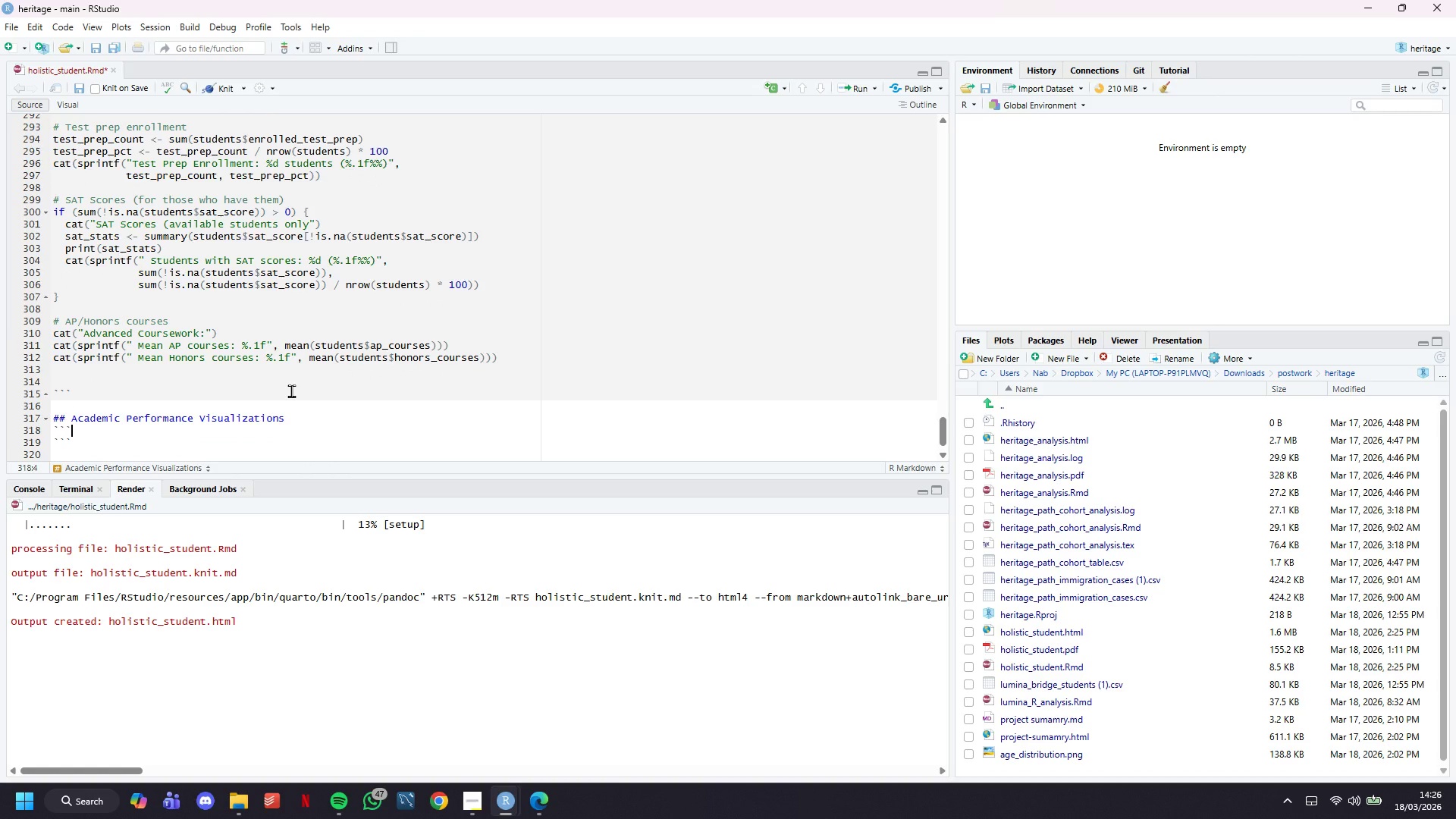 
type({r academix)
key(Backspace)
type(c-viz, fig.width )
key(Backspace)
type(=12, fig.height = 10)
 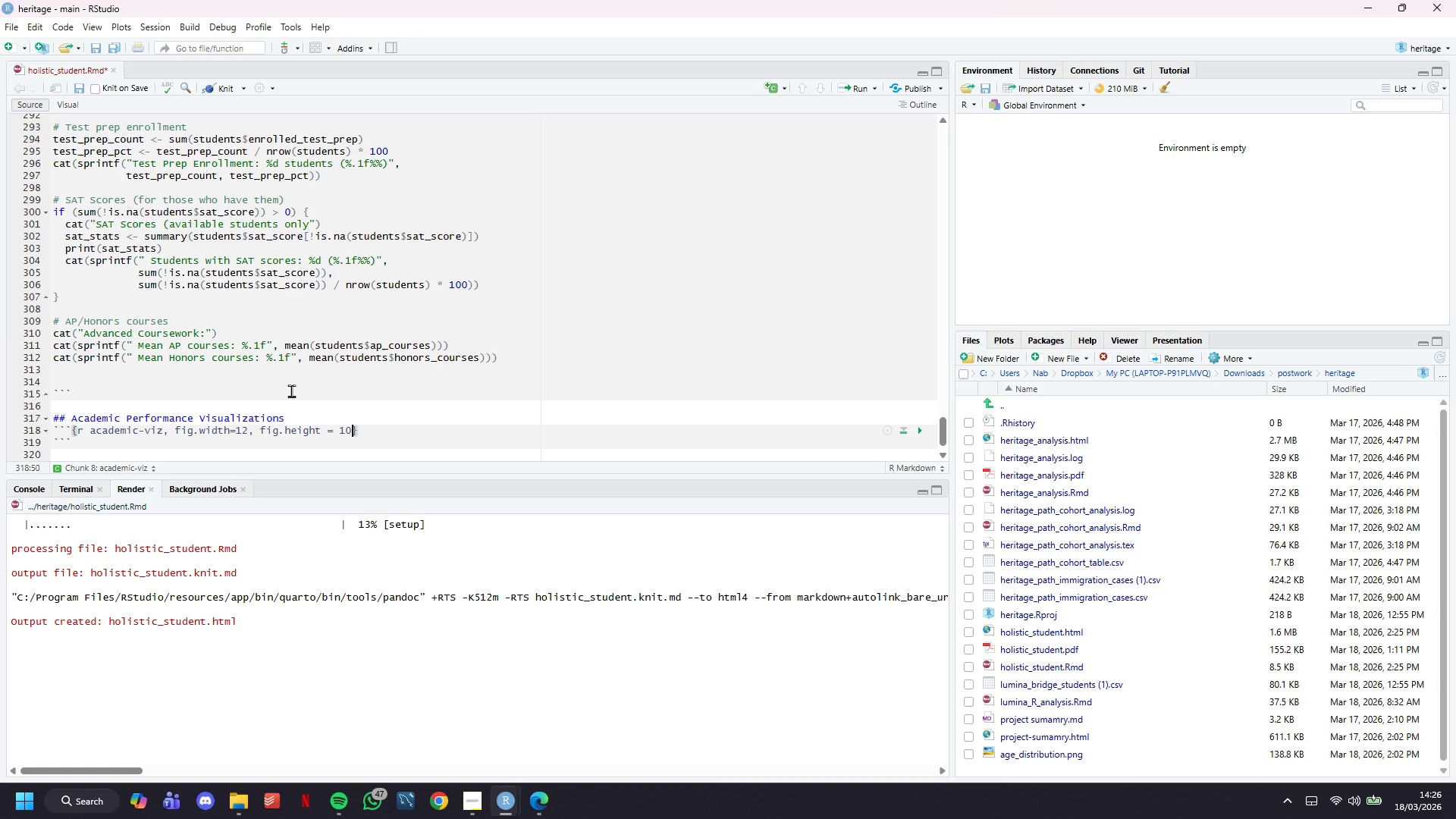 
key(ArrowRight)
 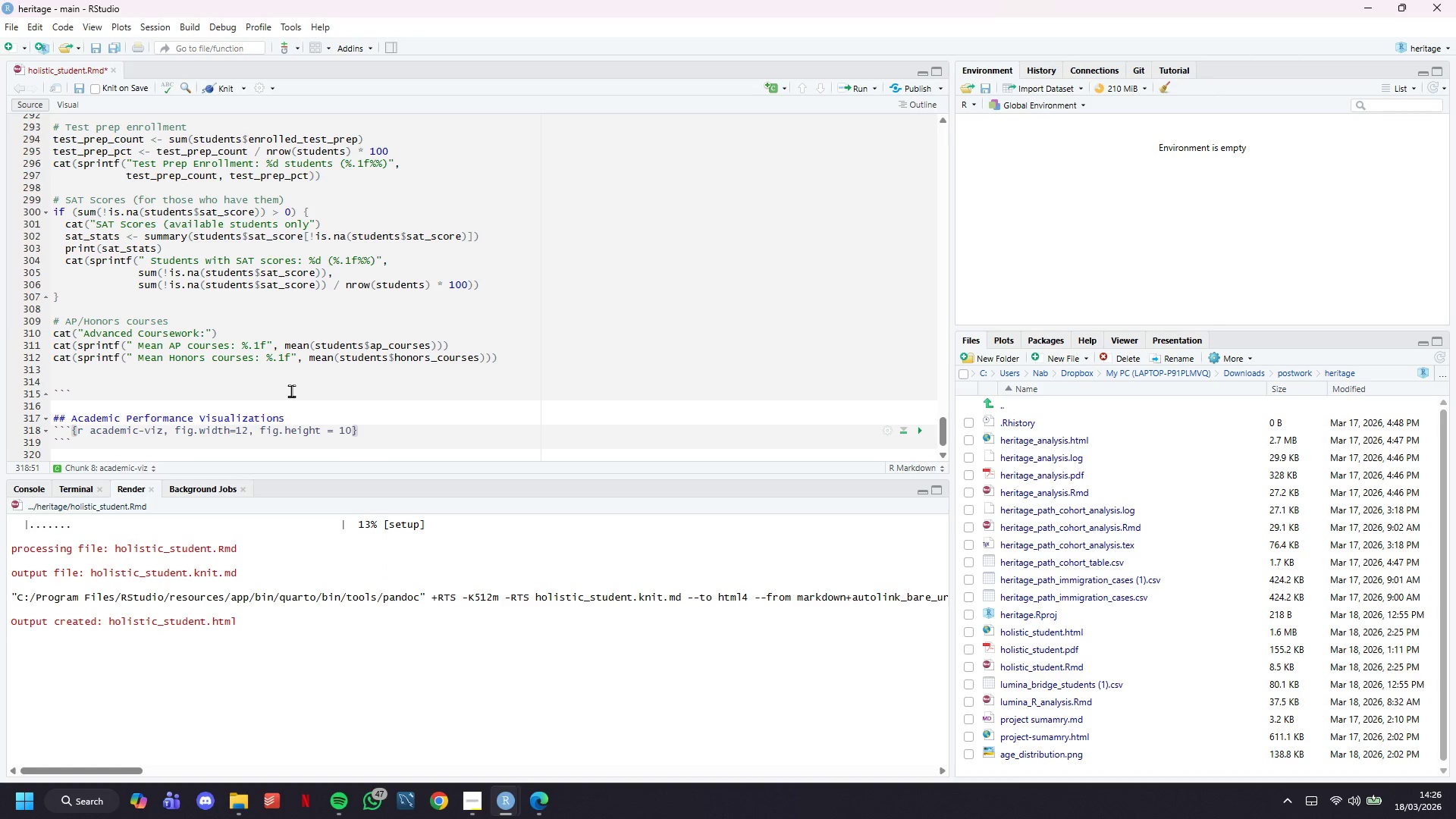 
key(Enter)
 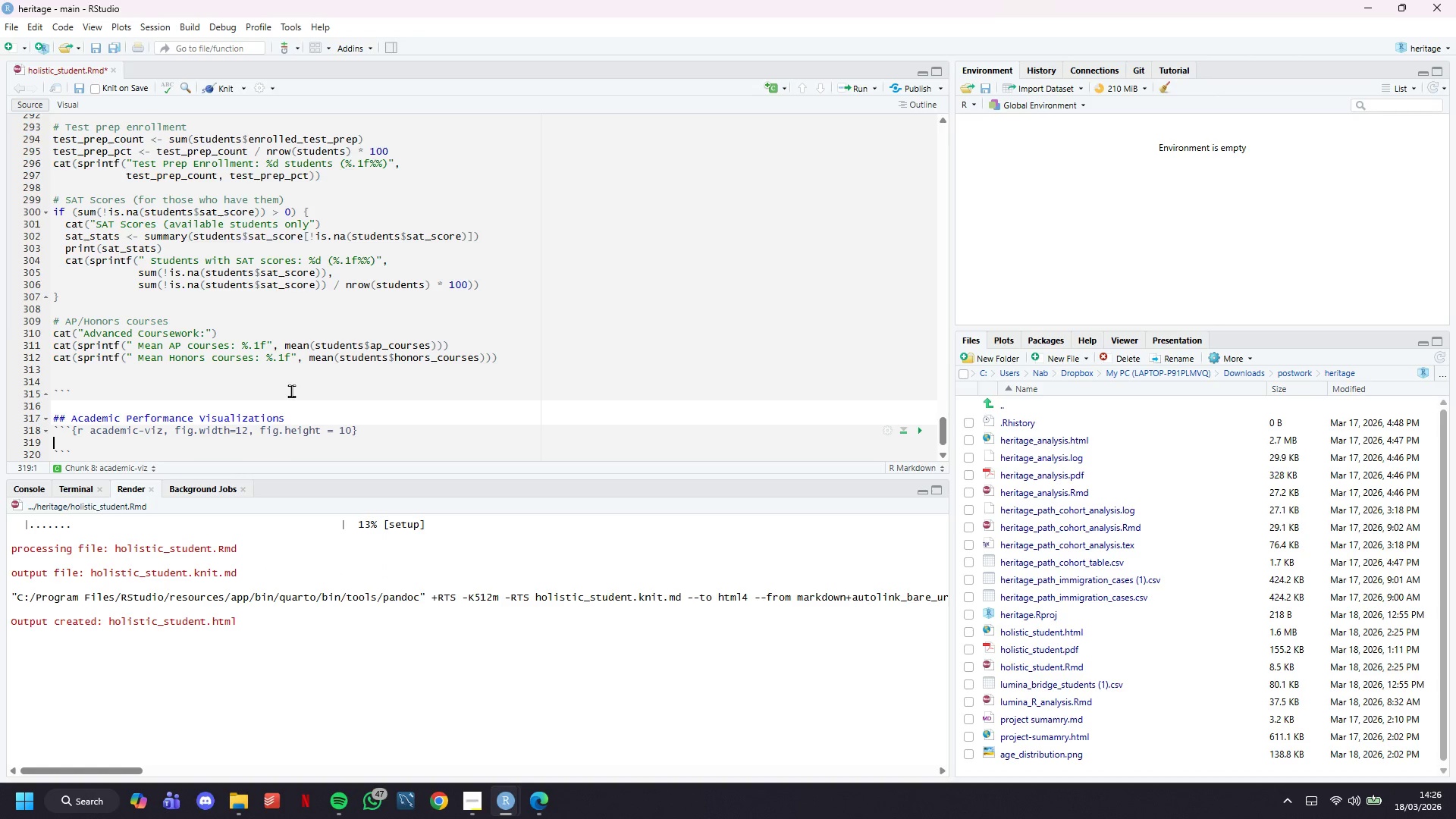 
type(# GPA distribution)
 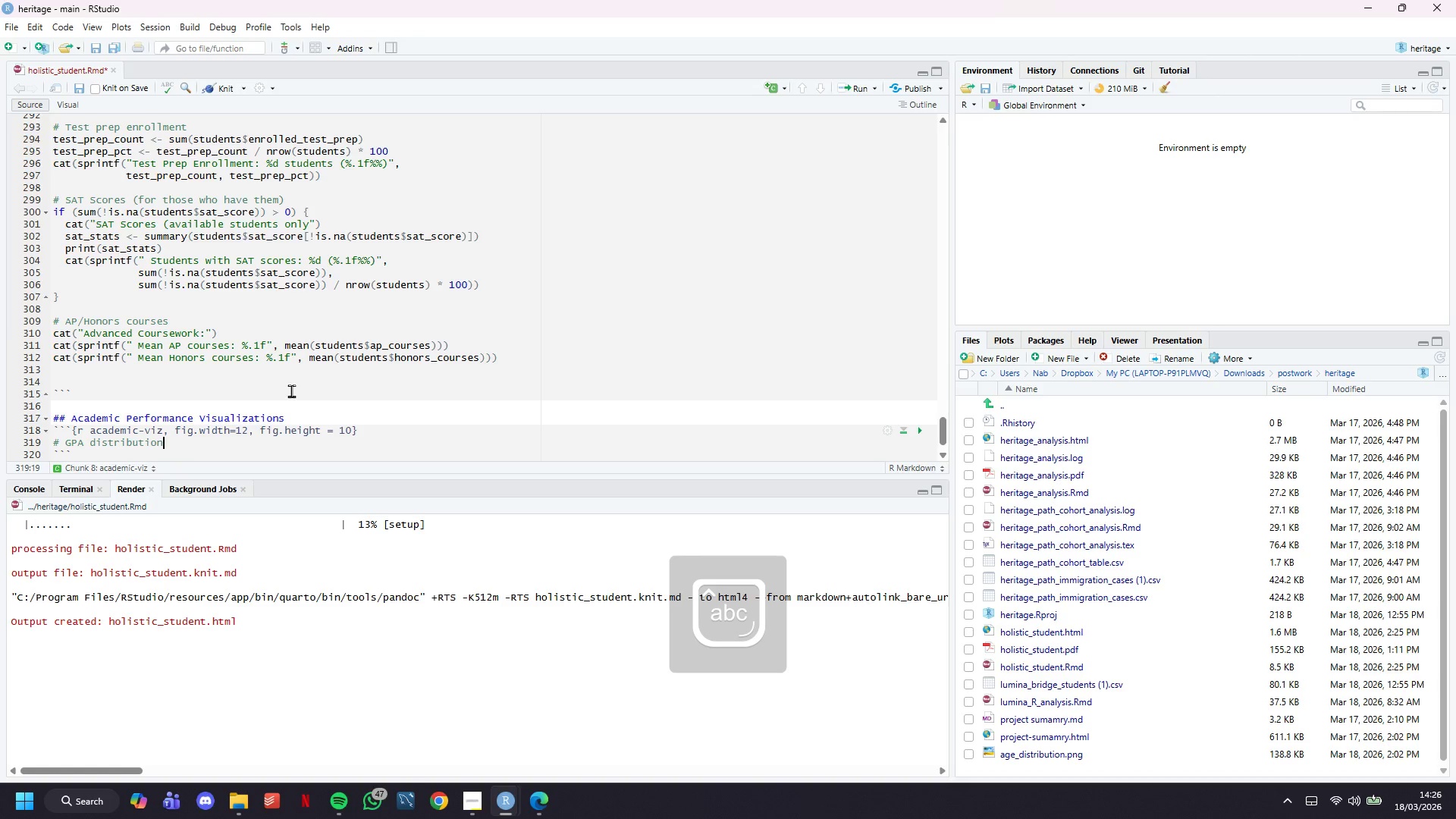 
key(Enter)
 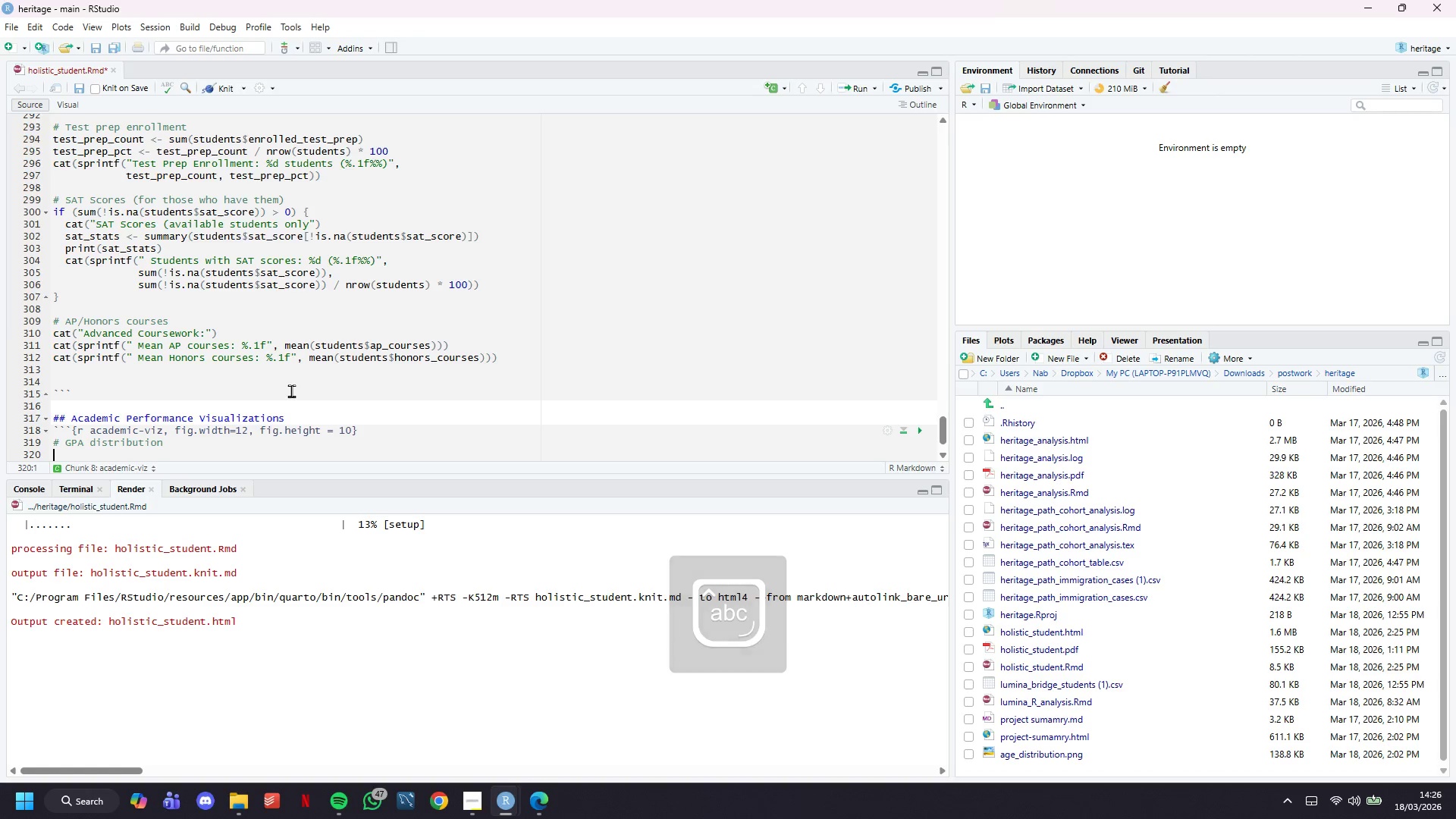 
type(p1 <- ggplot(students, e)
key(Backspace)
type(aes(x = gpa)
 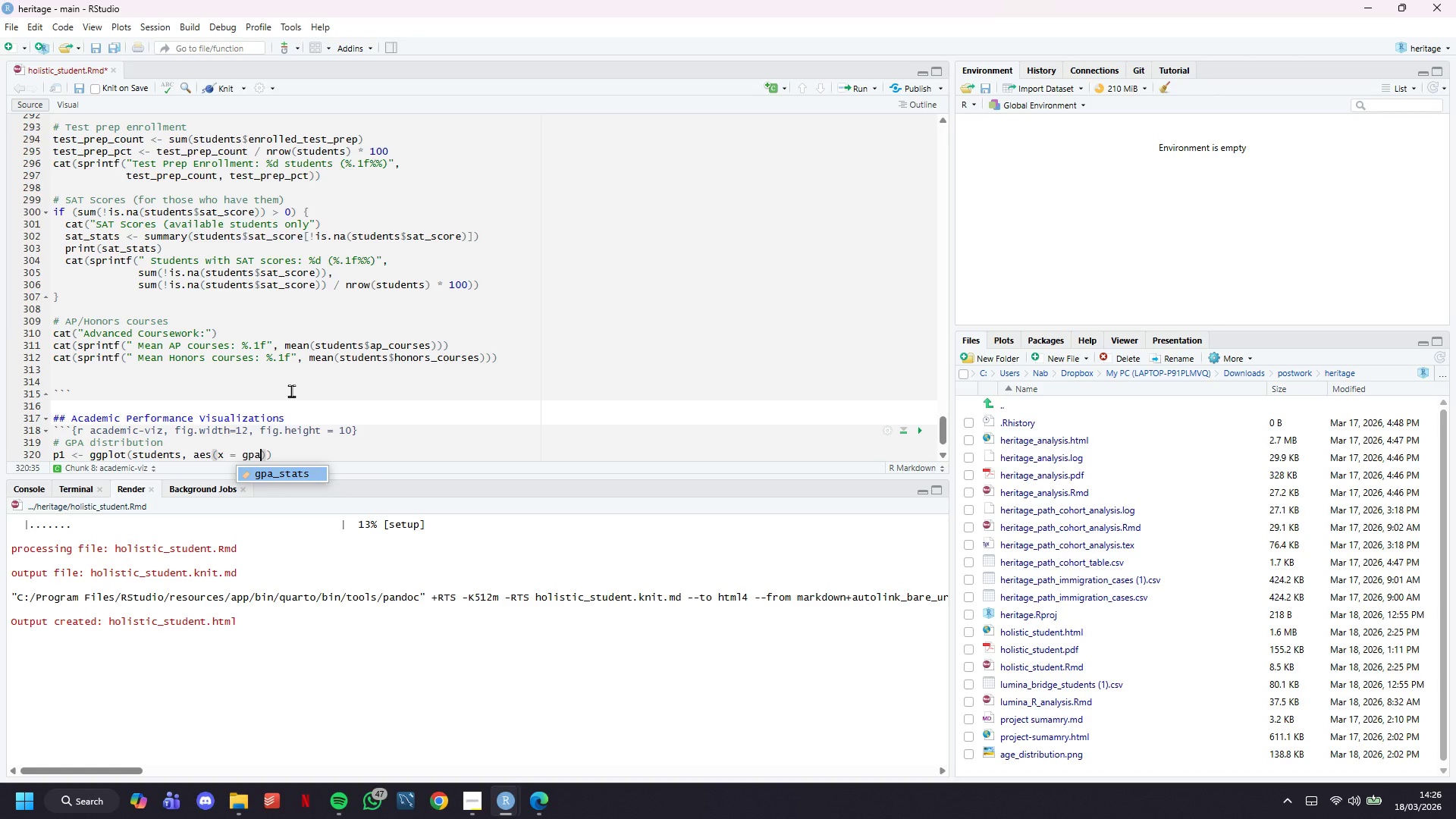 
key(ArrowRight)
 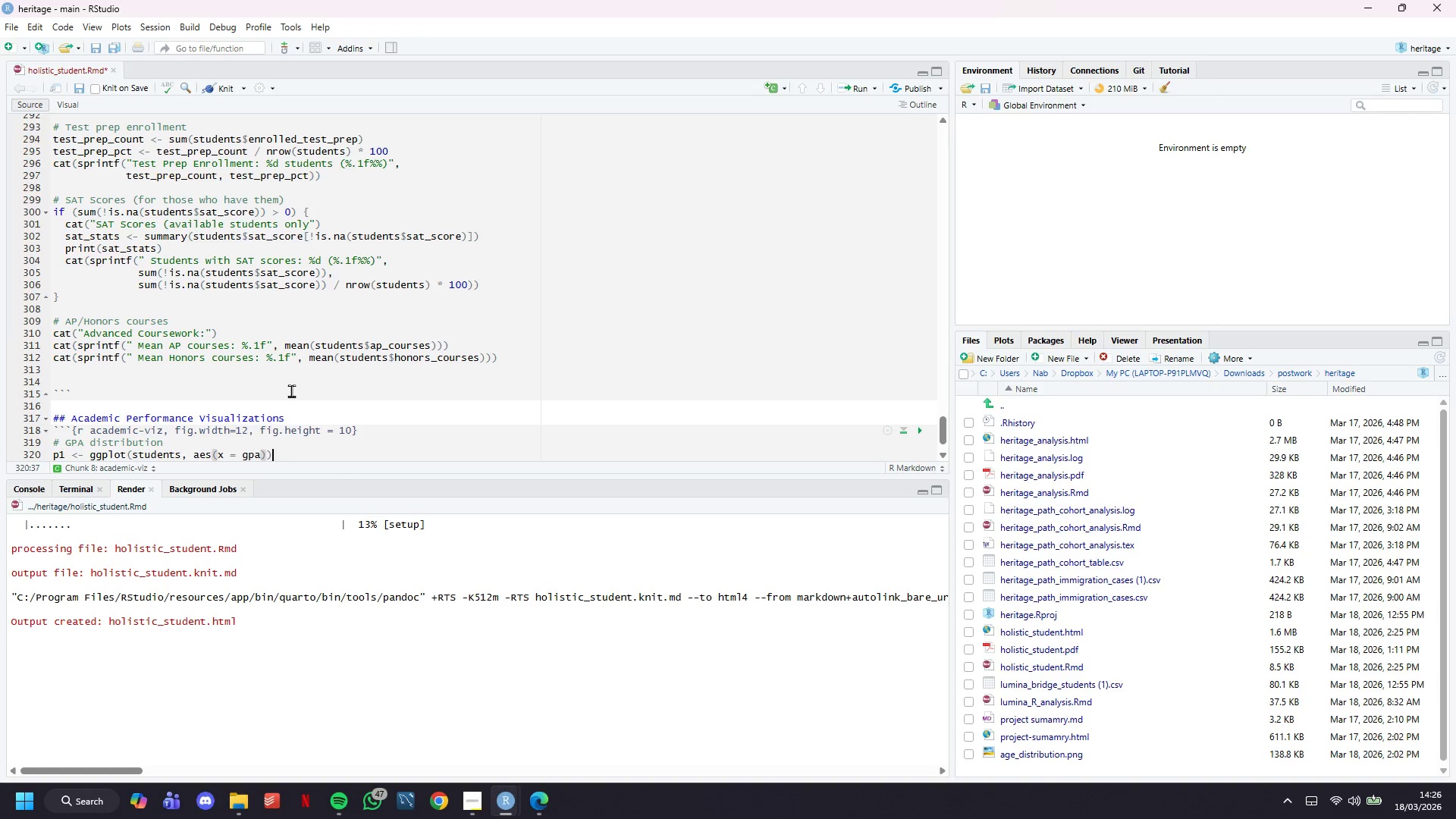 
key(ArrowRight)
 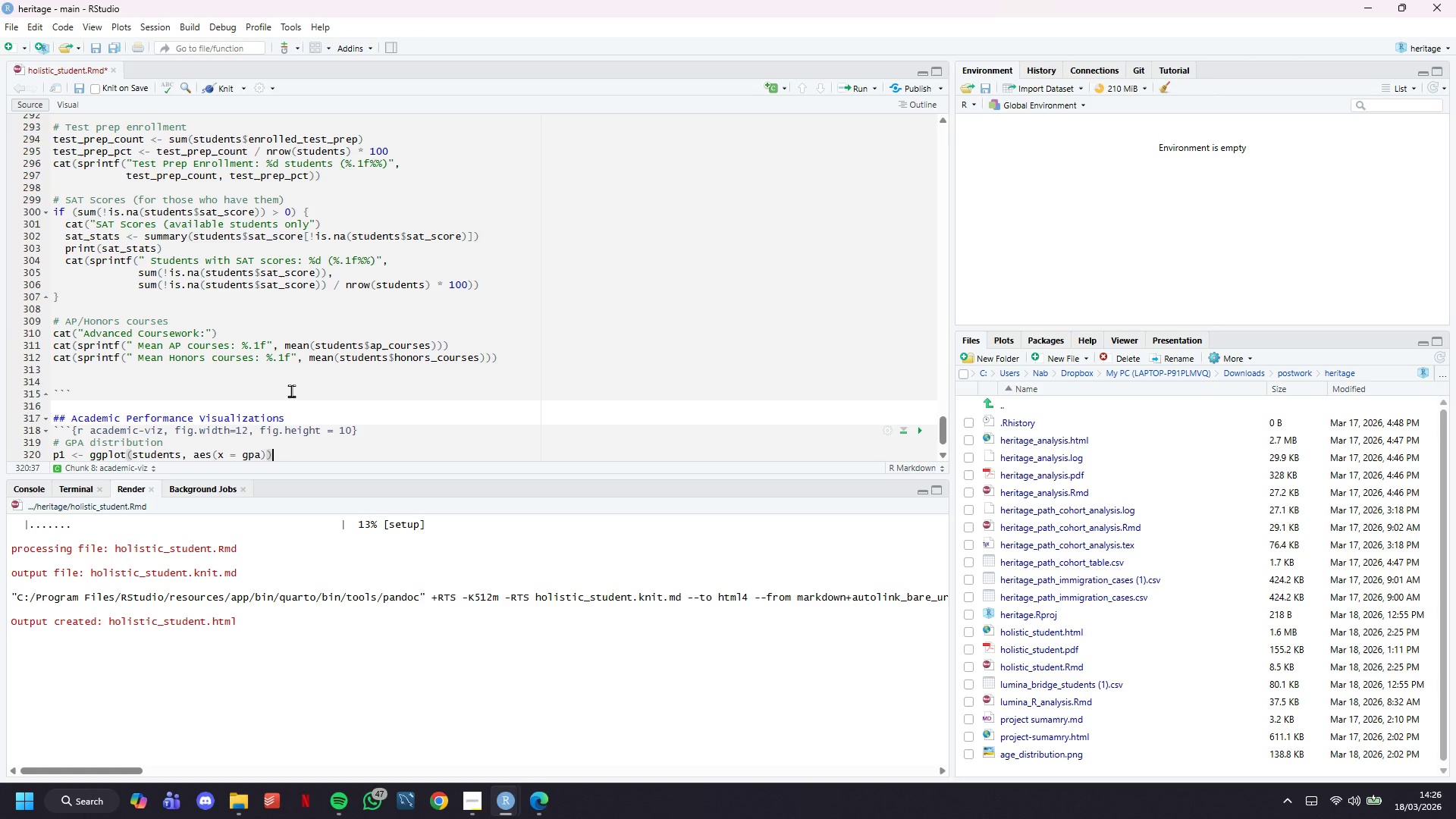 
key(Space)
 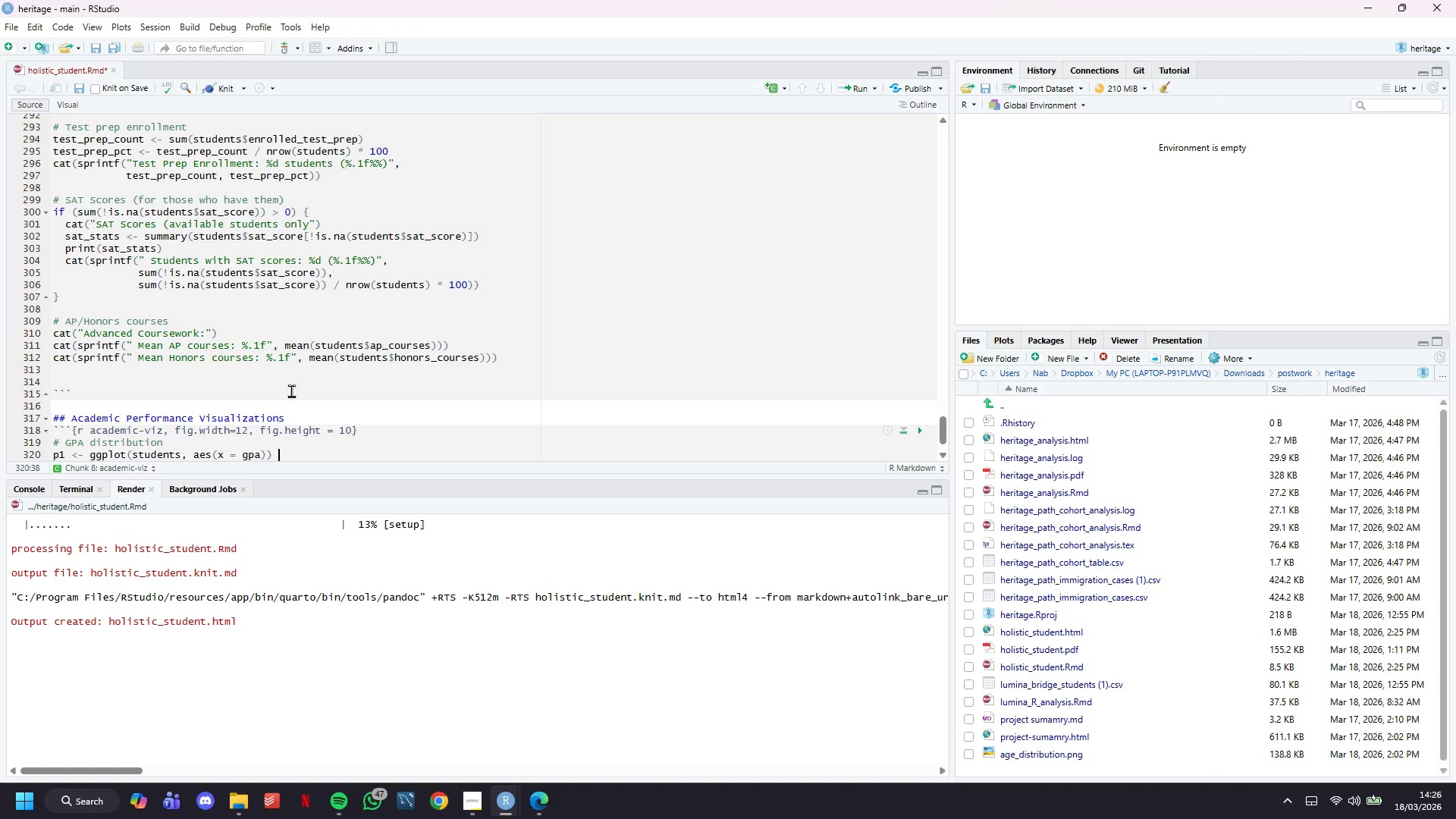 
key(Shift+Equal)
 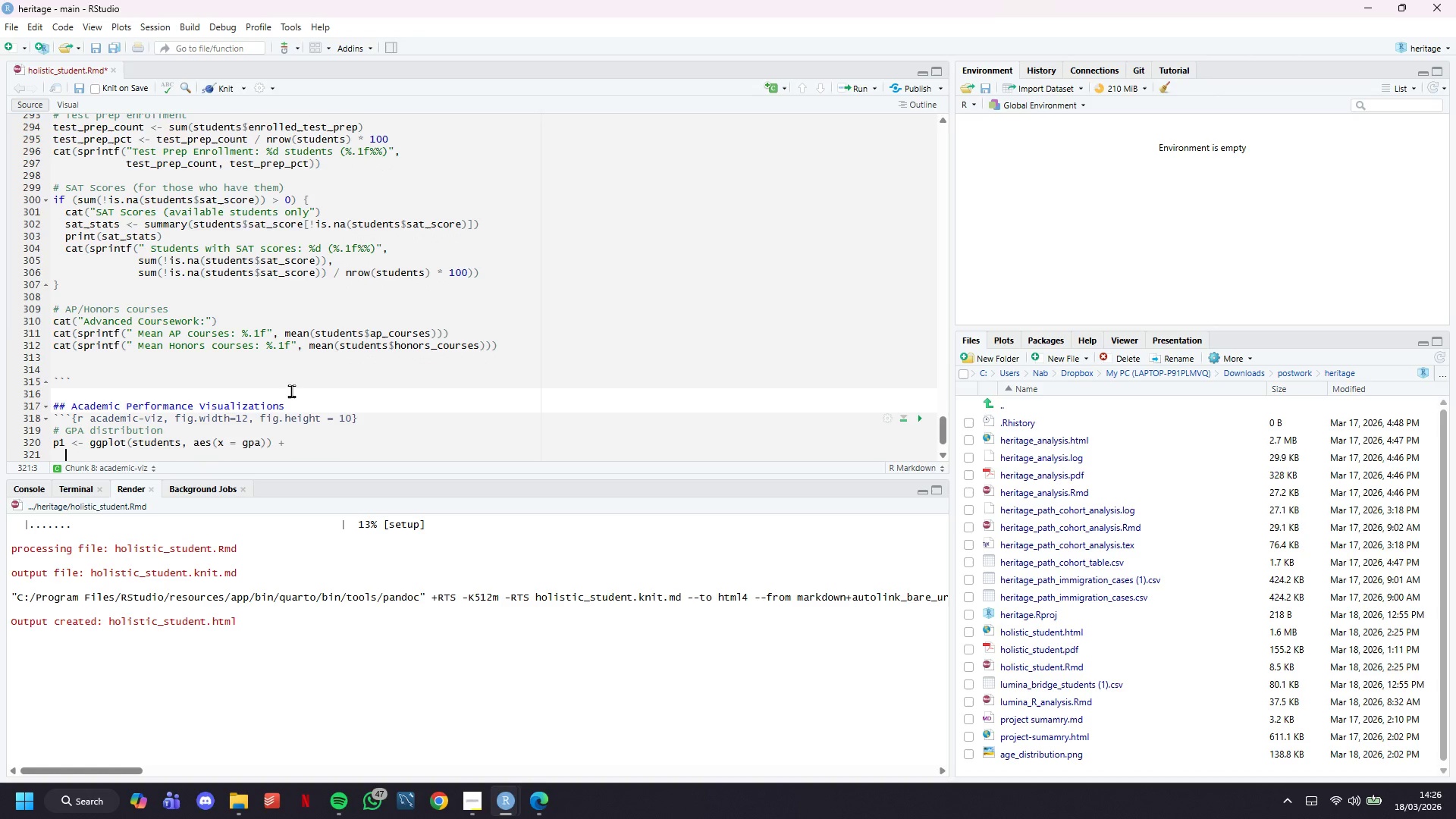 
key(Enter)
 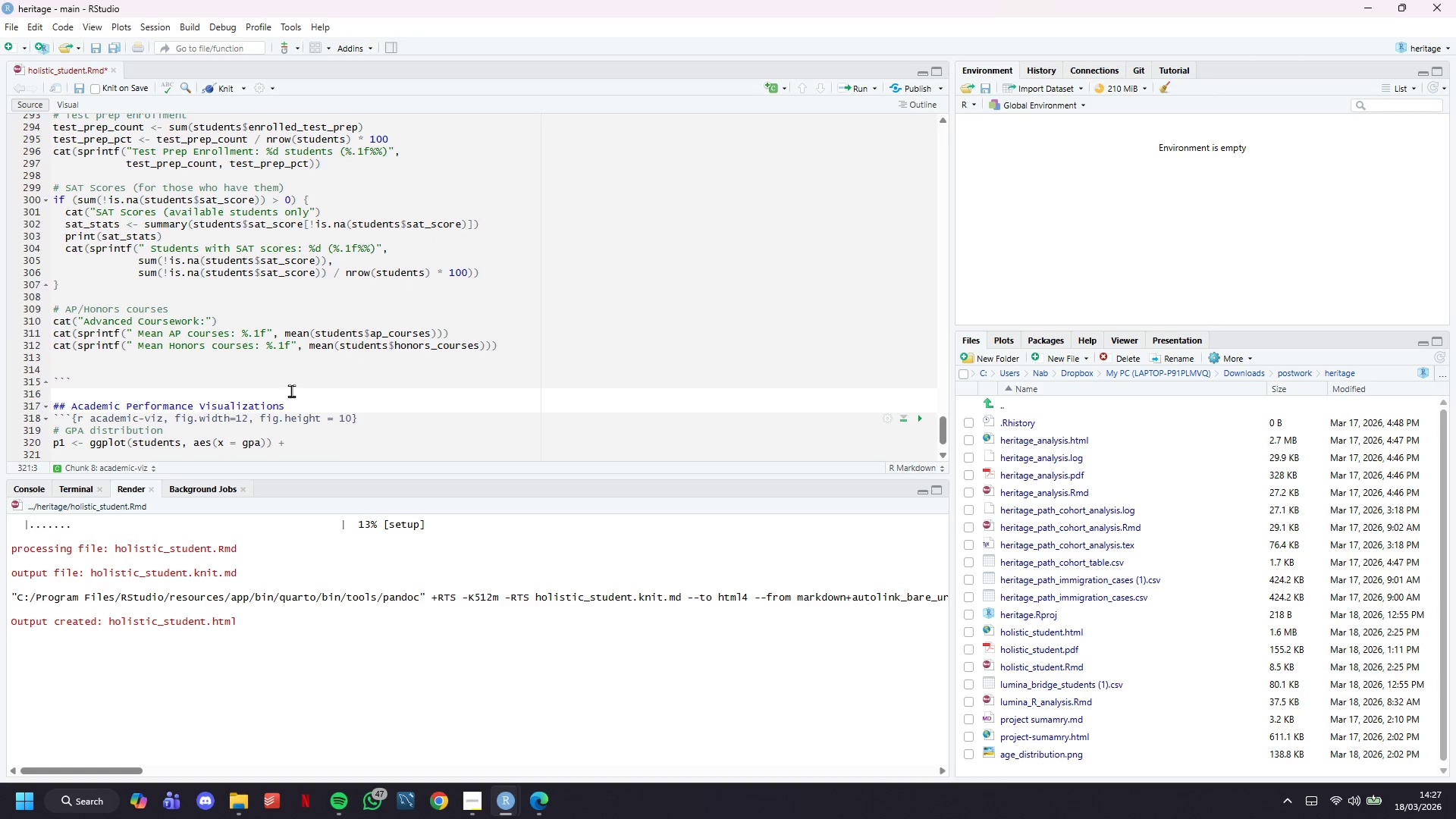 
type(geom_vline(aes(xintercept = mean(gpa)
 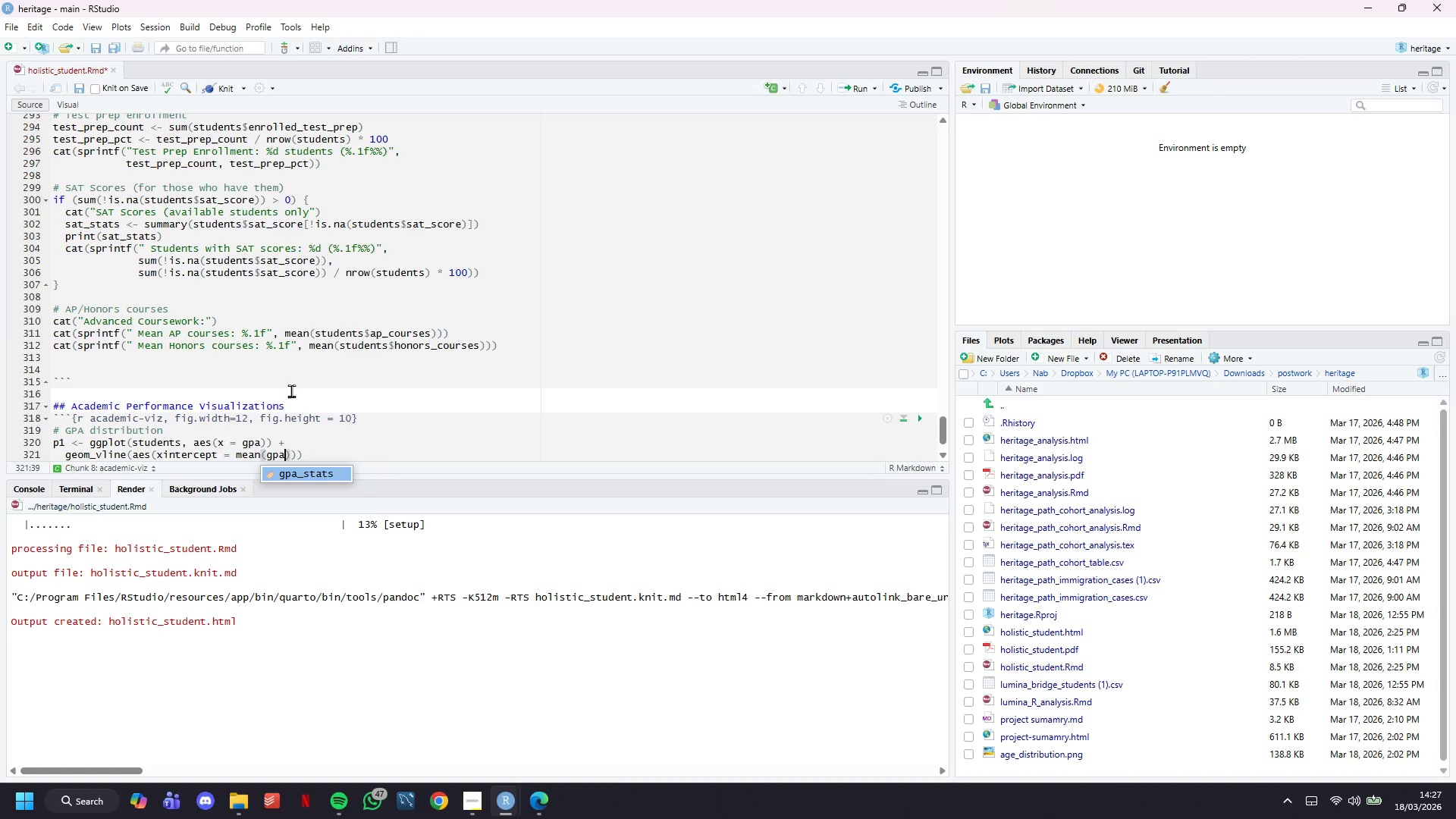 
key(ArrowRight)
 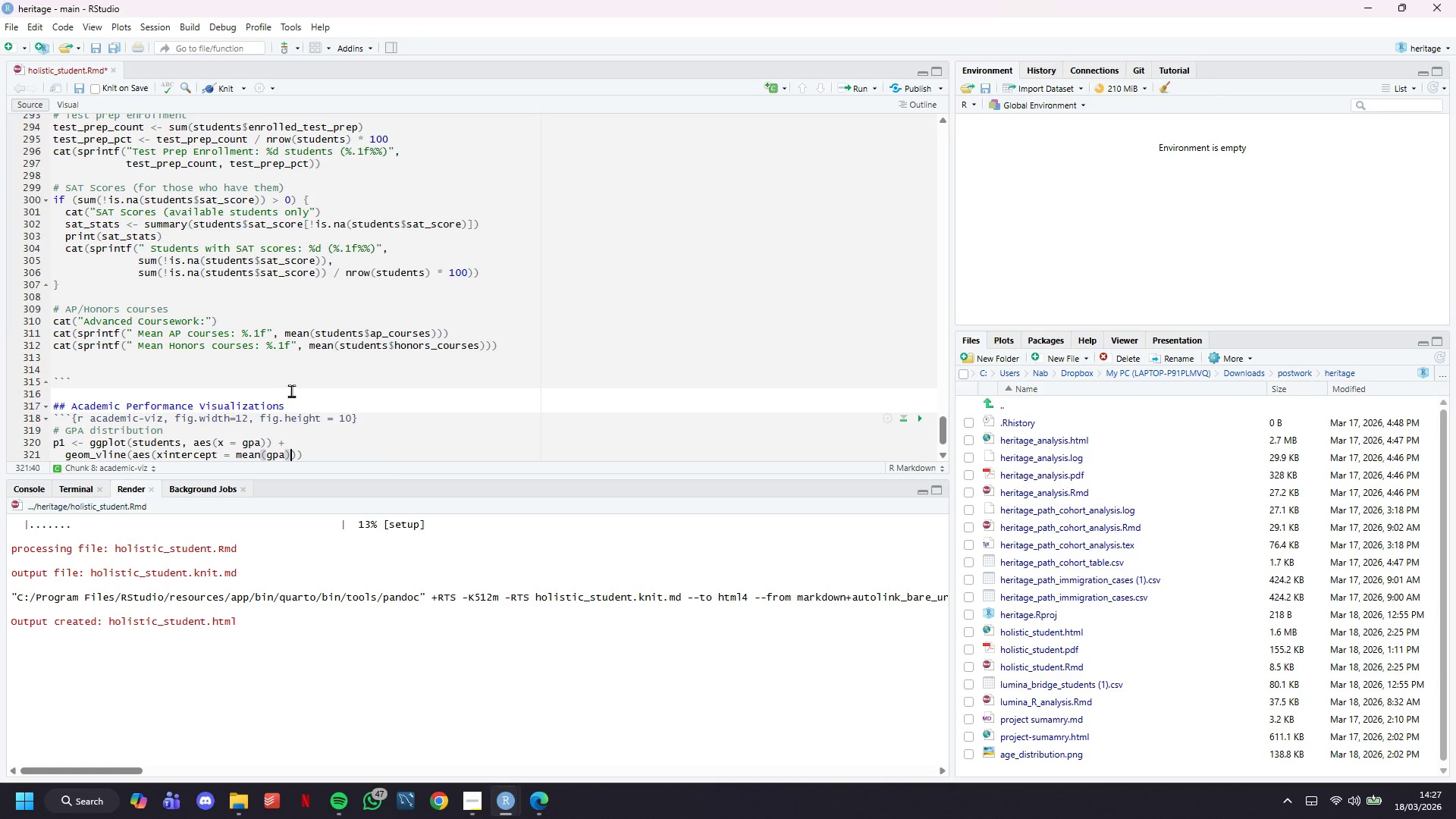 
key(ArrowRight)
 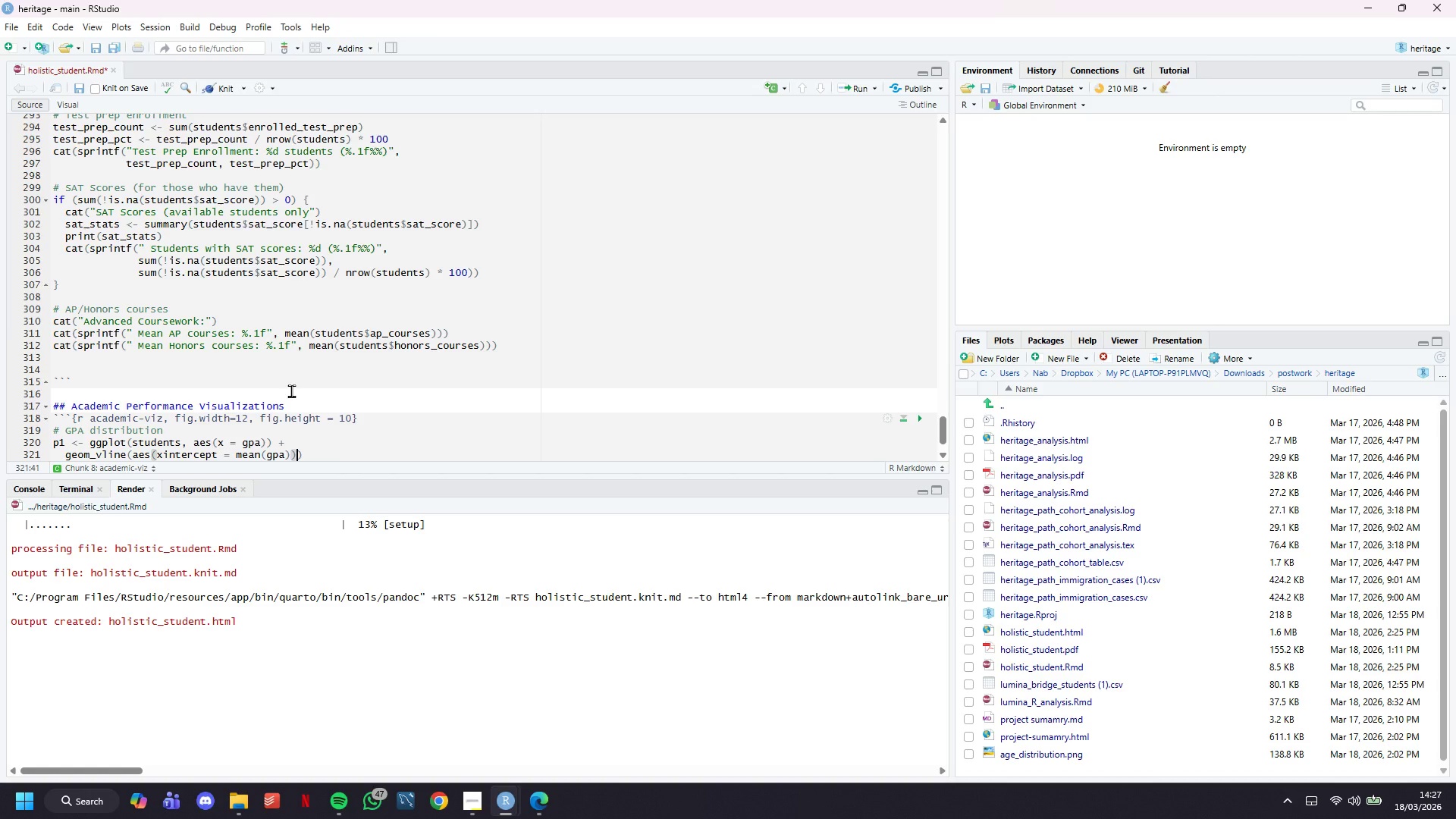 
type(, color = lumina_purpe)
key(Backspace)
type(le, size =1)
 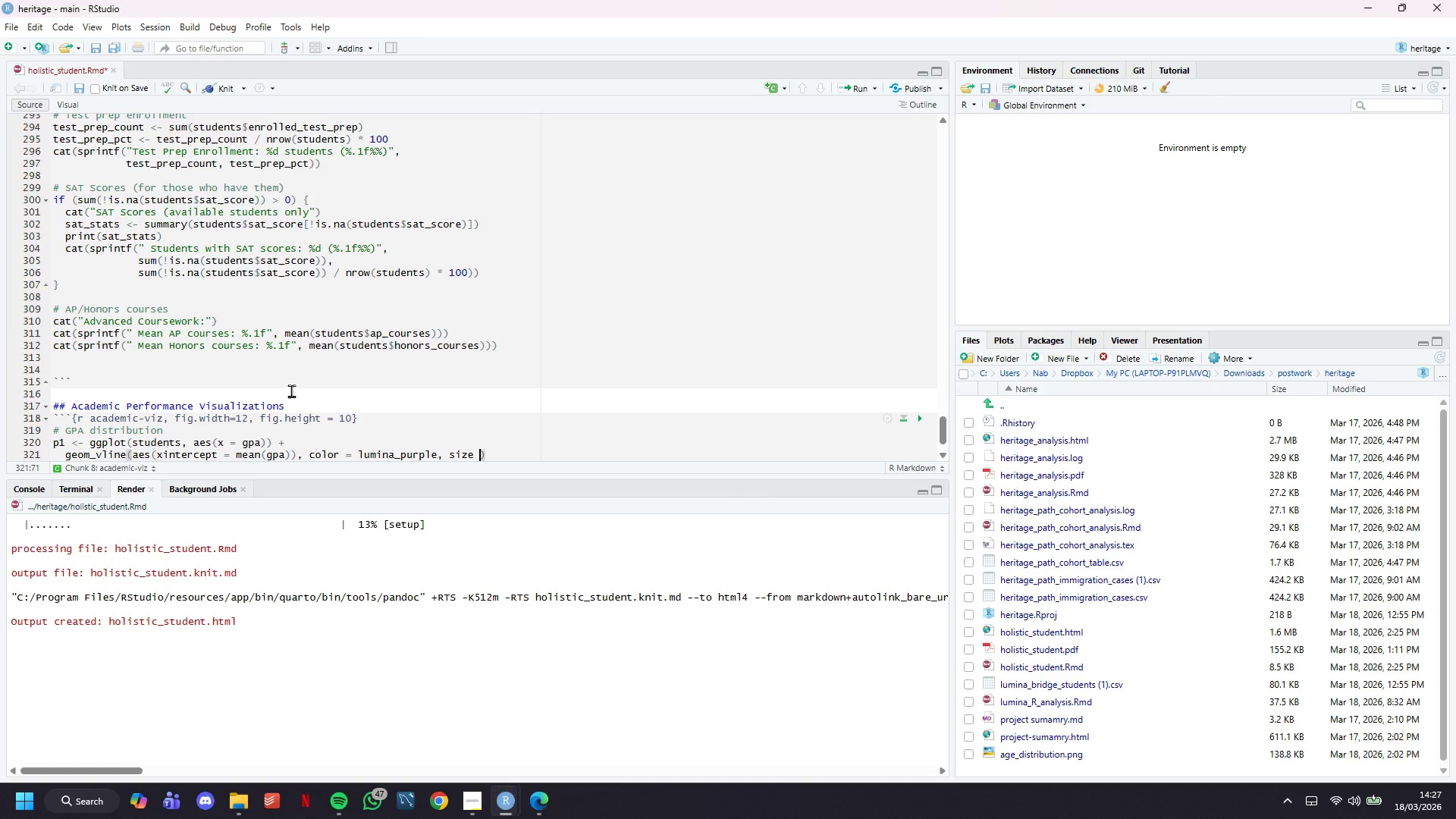 
key(ArrowRight)
 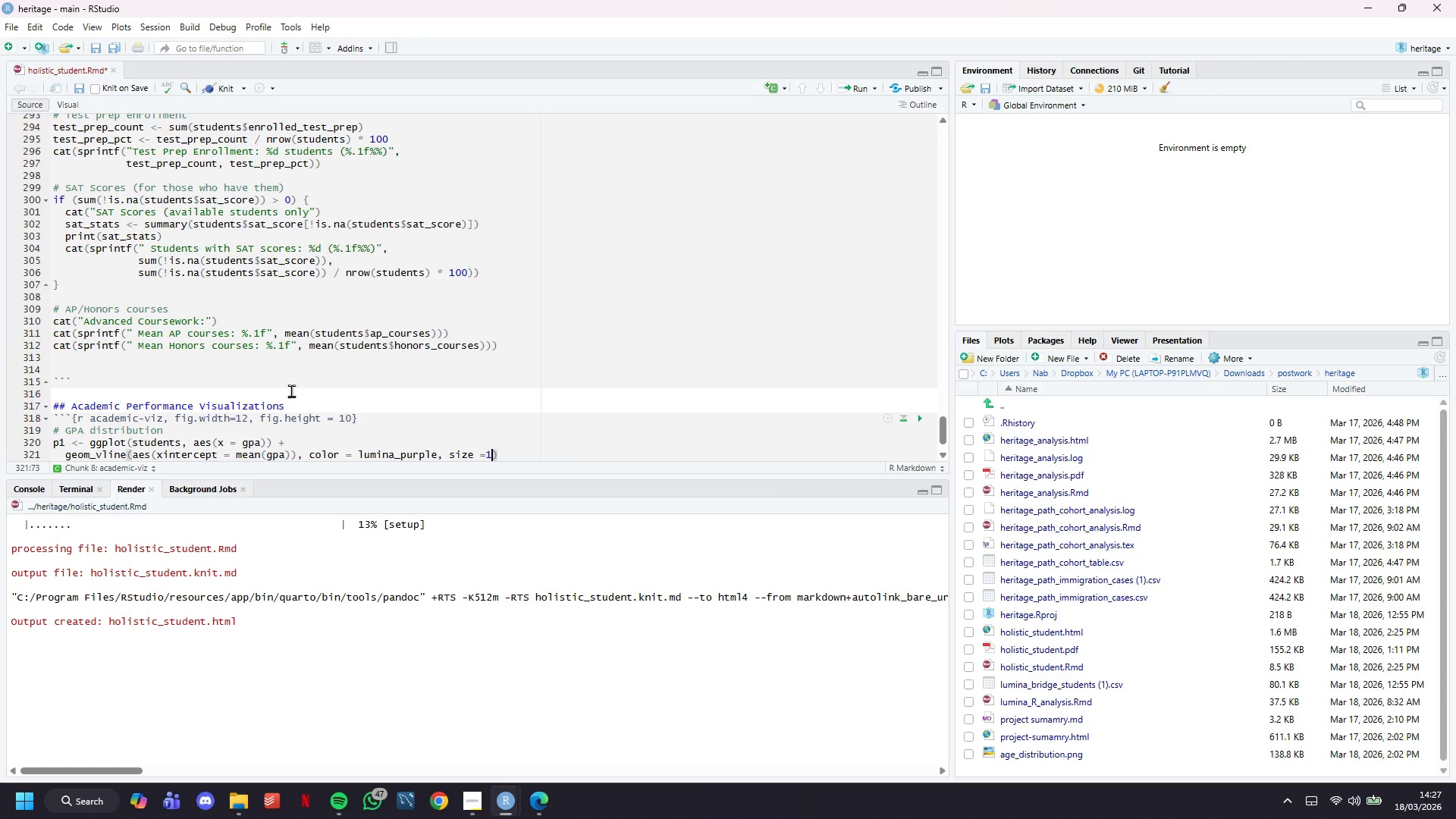 
key(Space)
 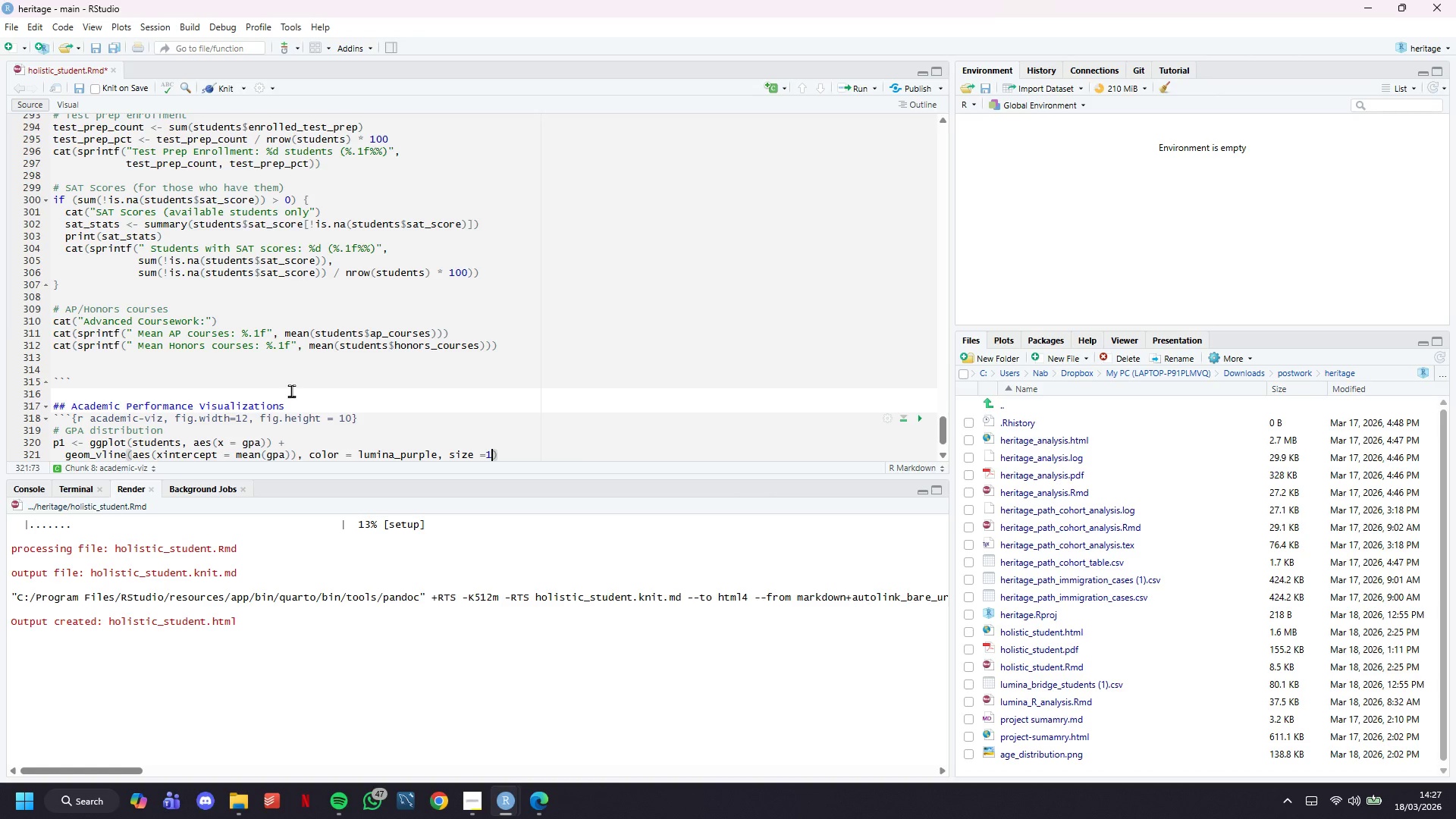 
key(Shift+ShiftLeft)
 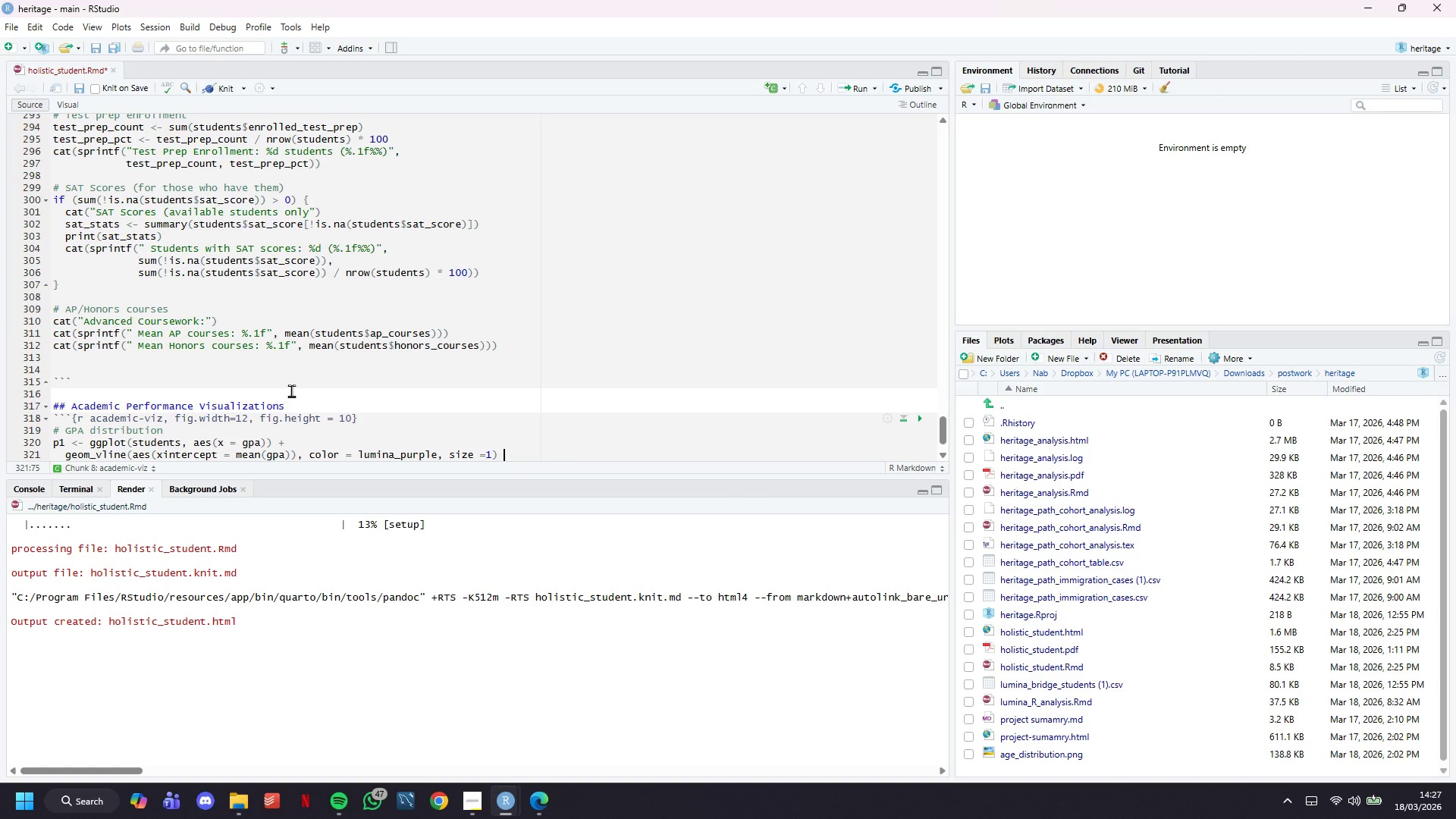 
key(Shift+Equal)
 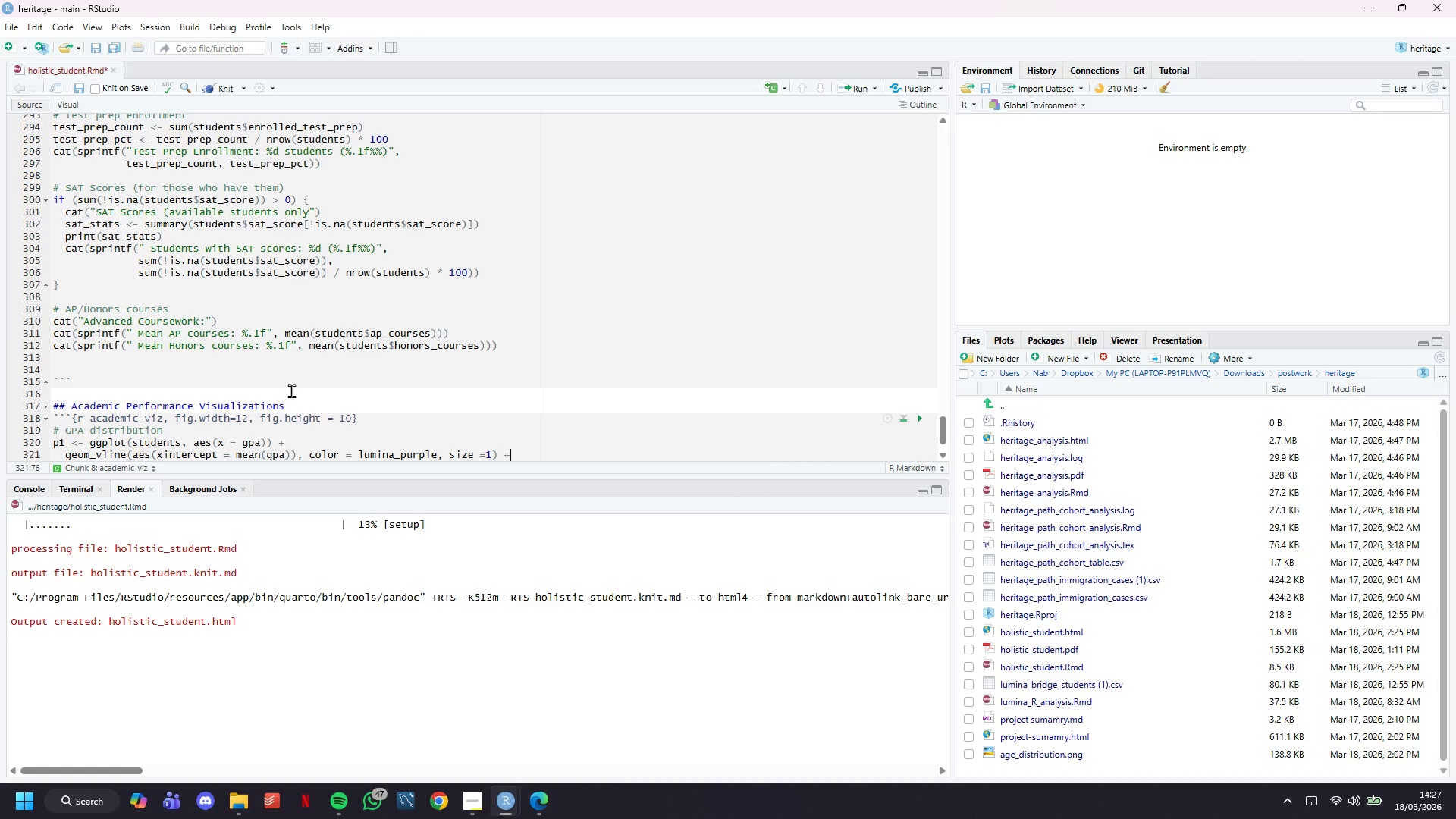 
key(Enter)
 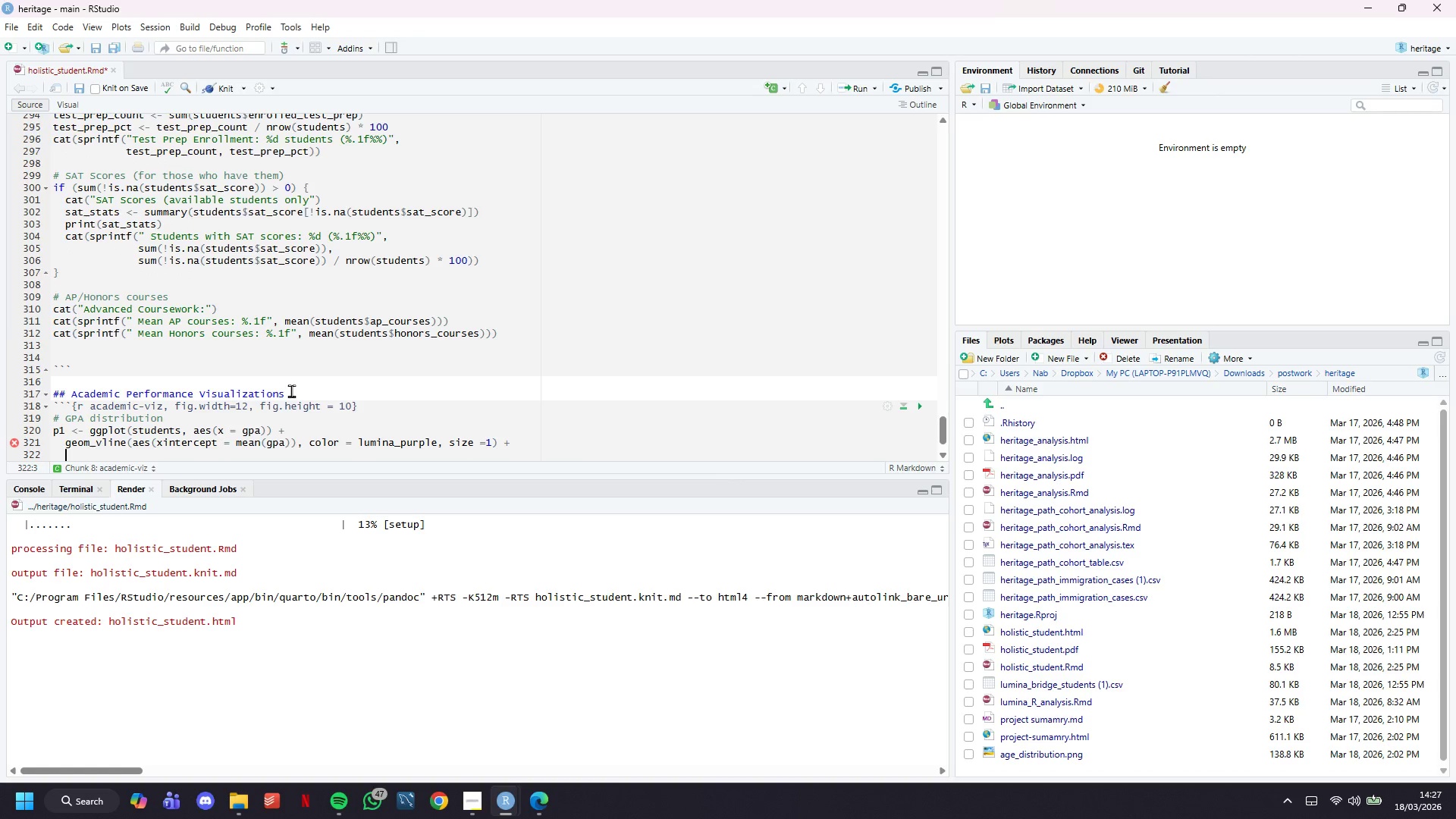 
wait(8.08)
 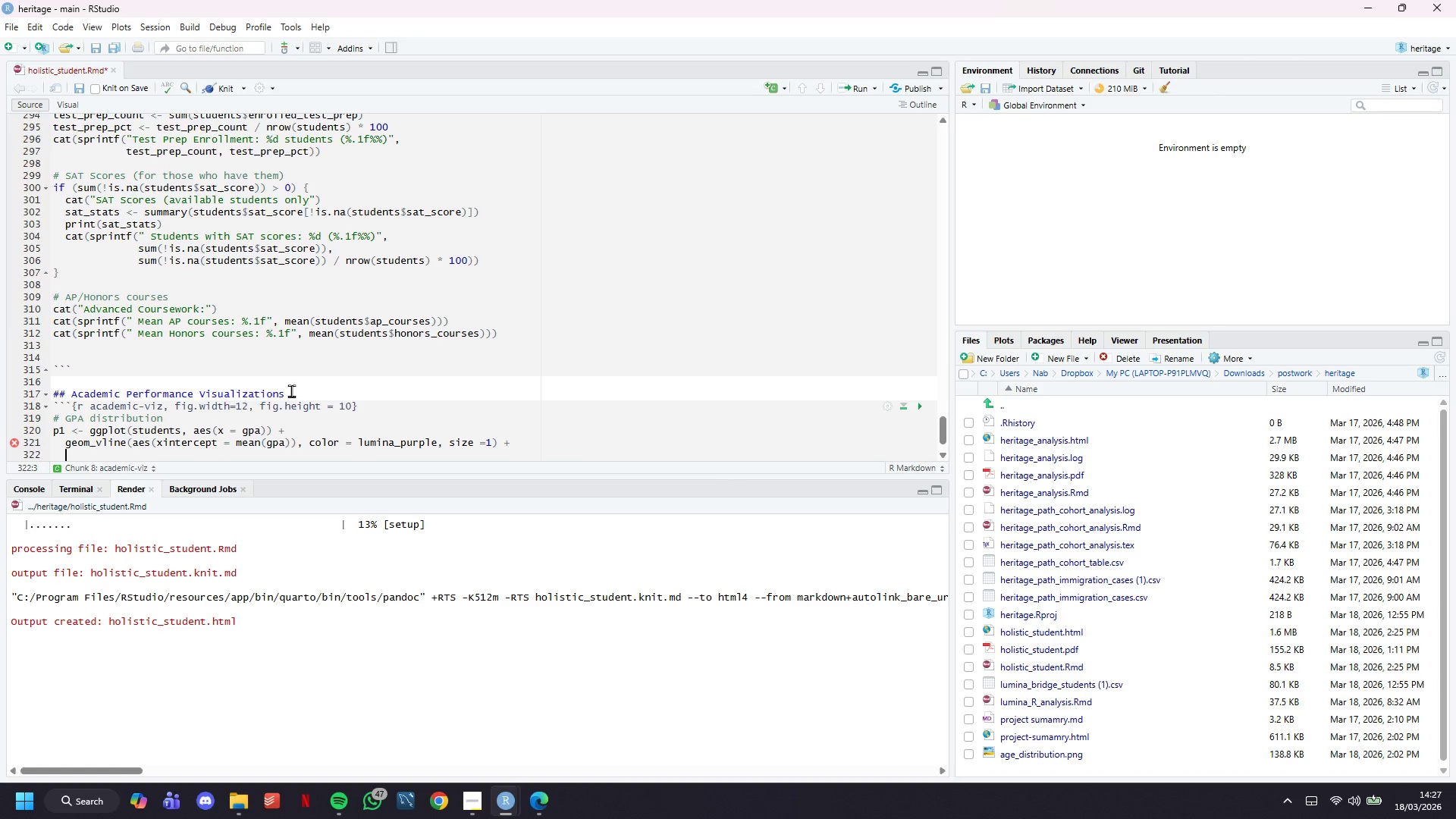 
key(ArrowUp)
 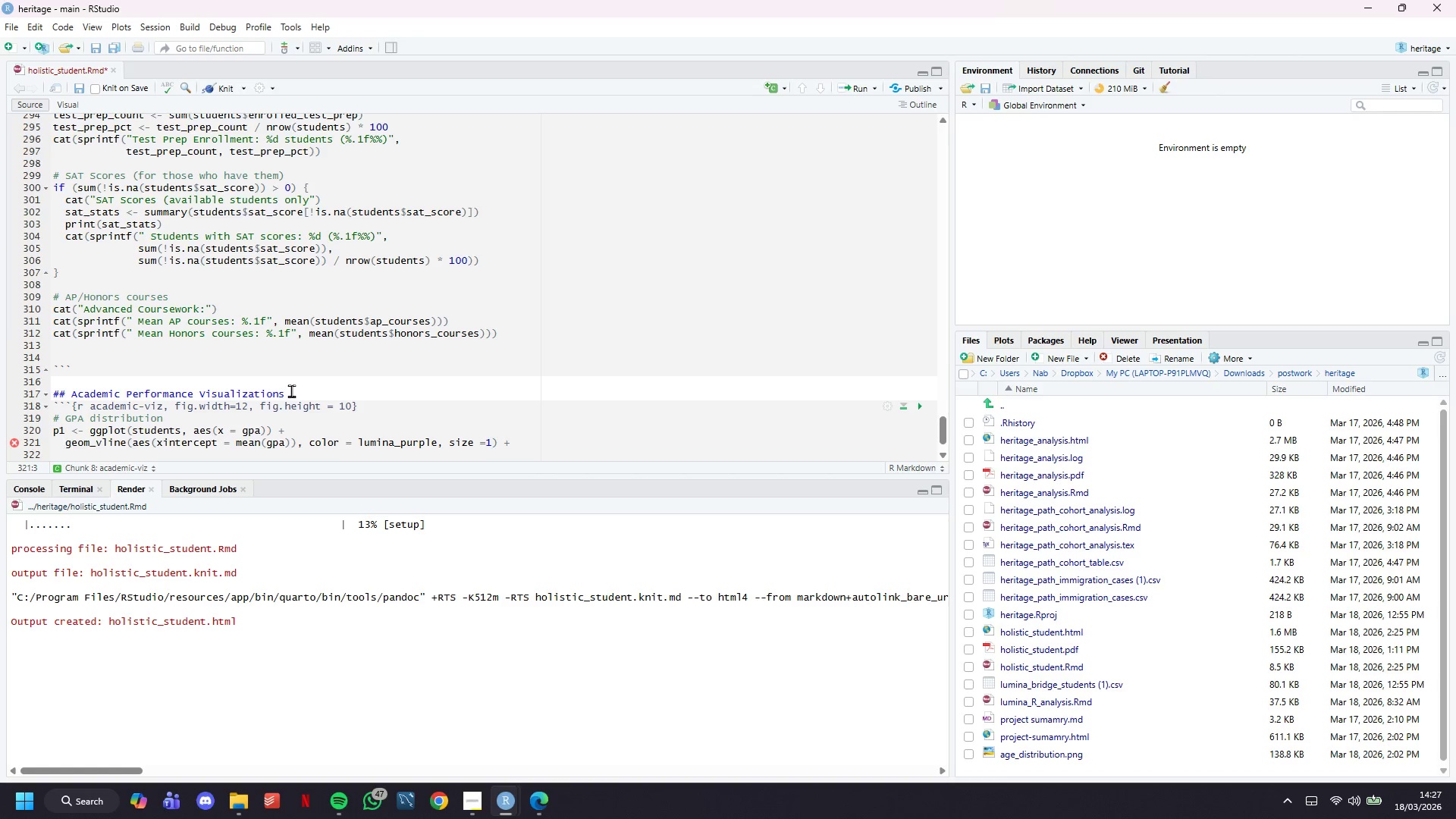 
key(Enter)
 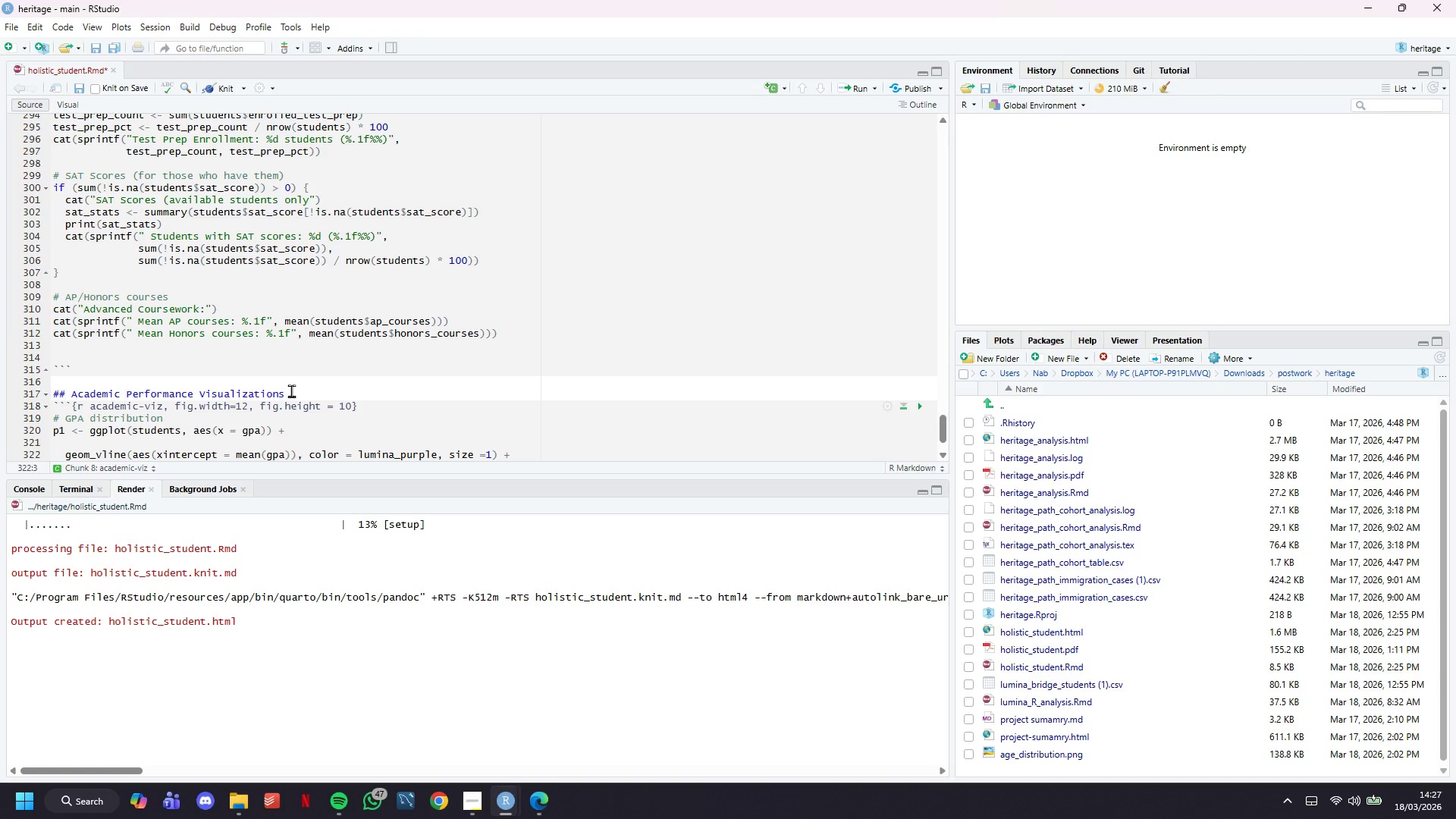 
key(ArrowUp)
 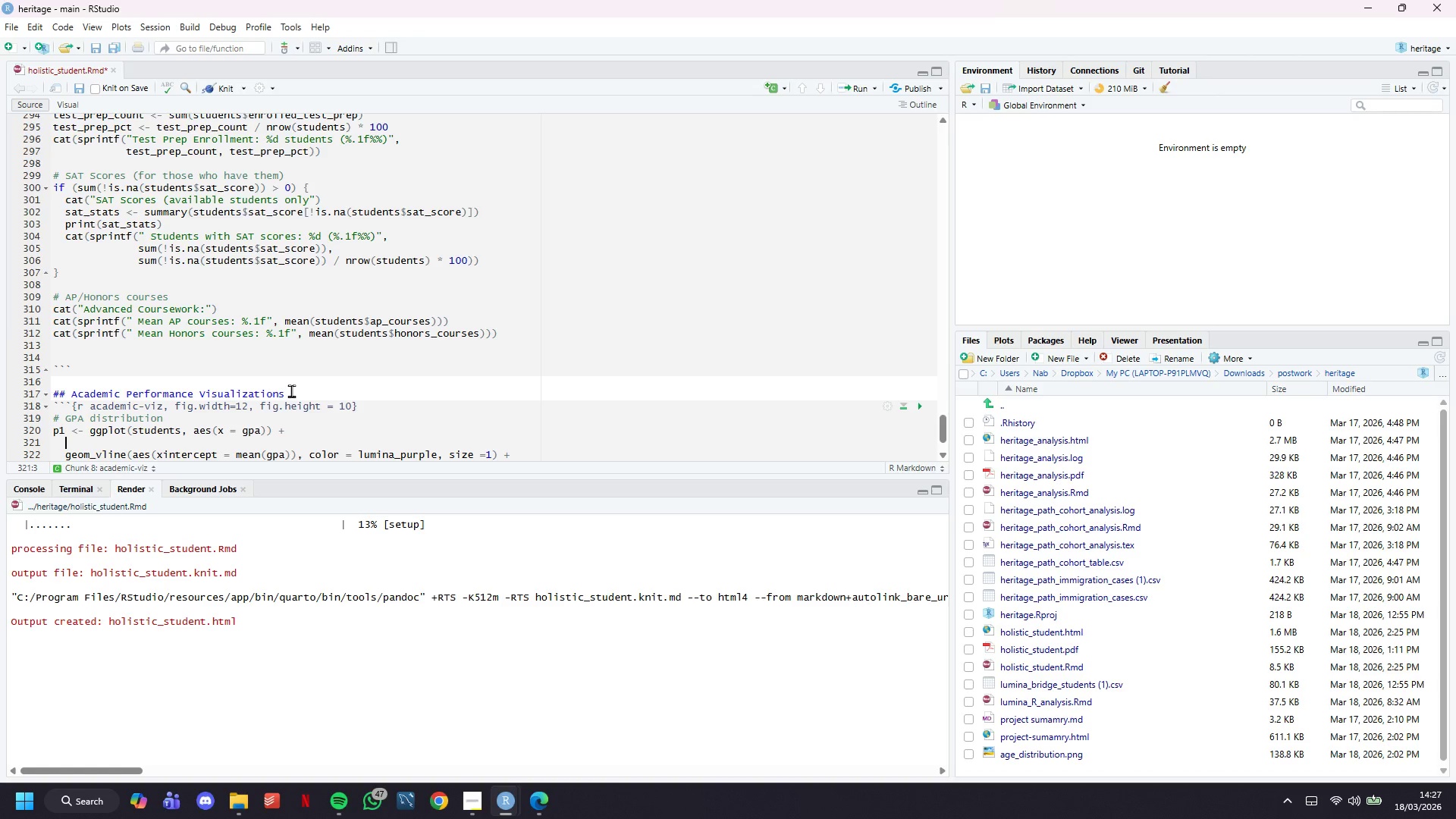 
type(geom_density(fill = lumina_purple, alpha = 0.5, color = luminaA_)
key(Backspace)
key(Backspace)
type(a)
key(Backspace)
type(_purple, size = 1)
 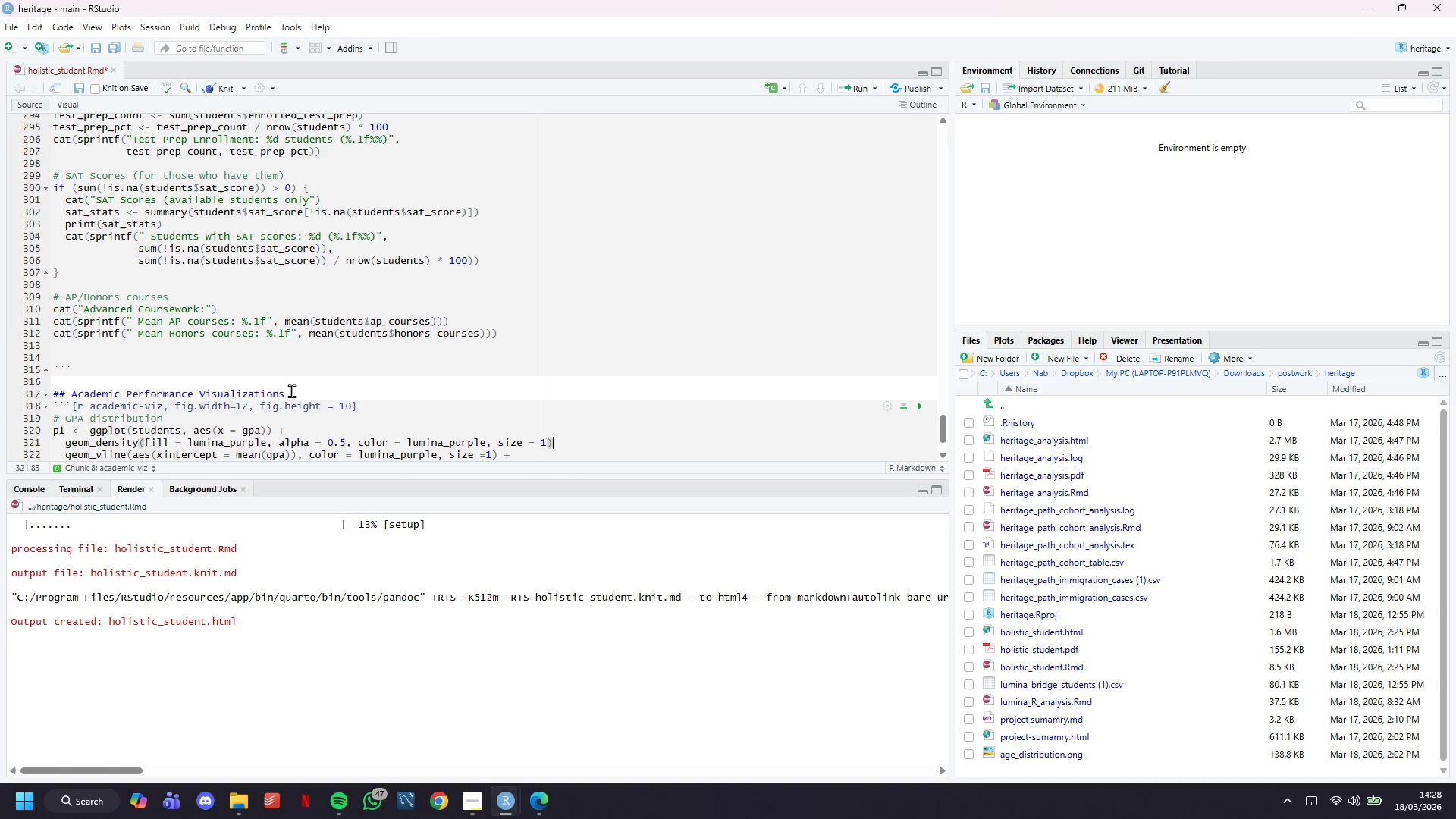 
 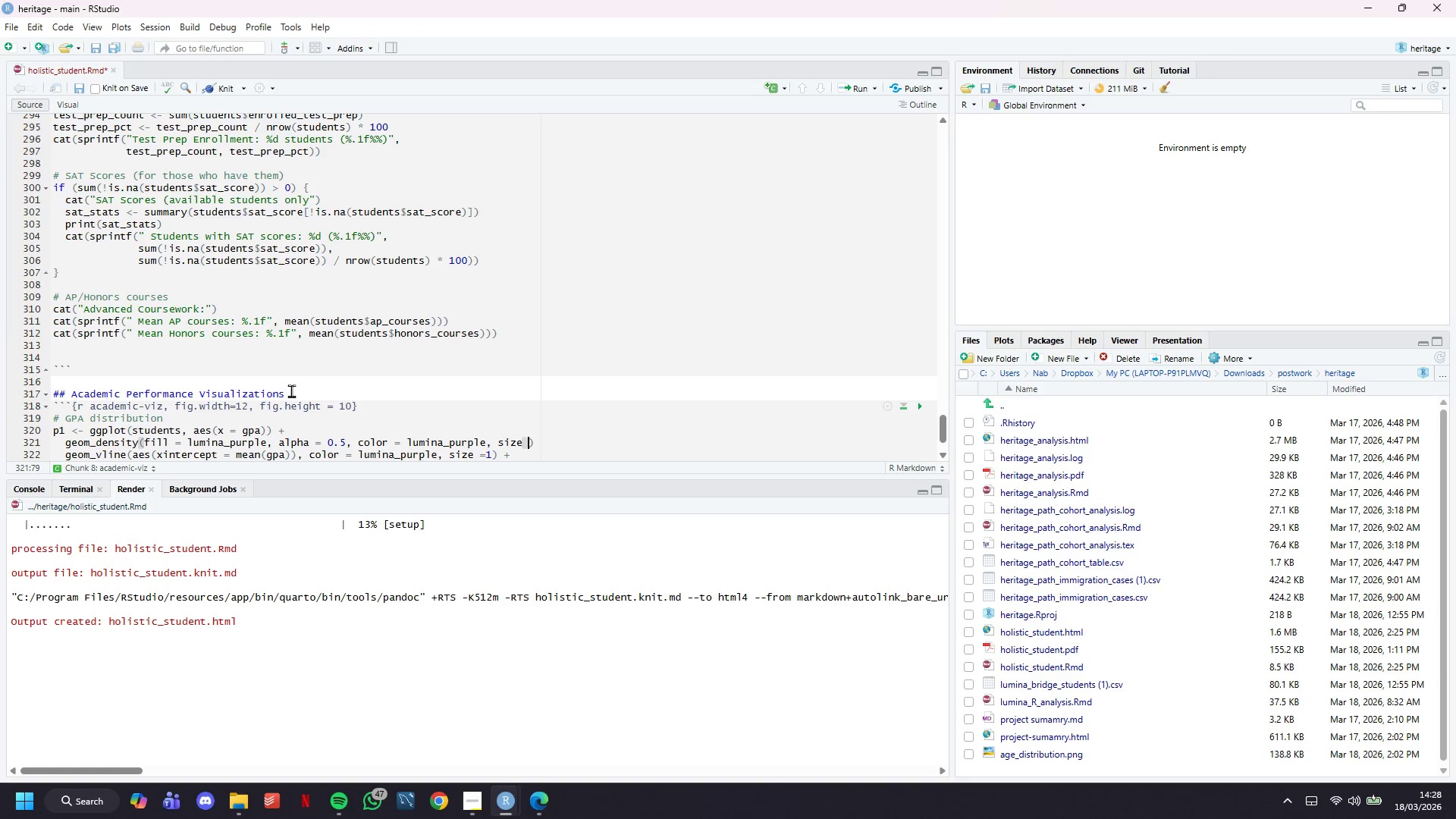 
key(ArrowRight)
 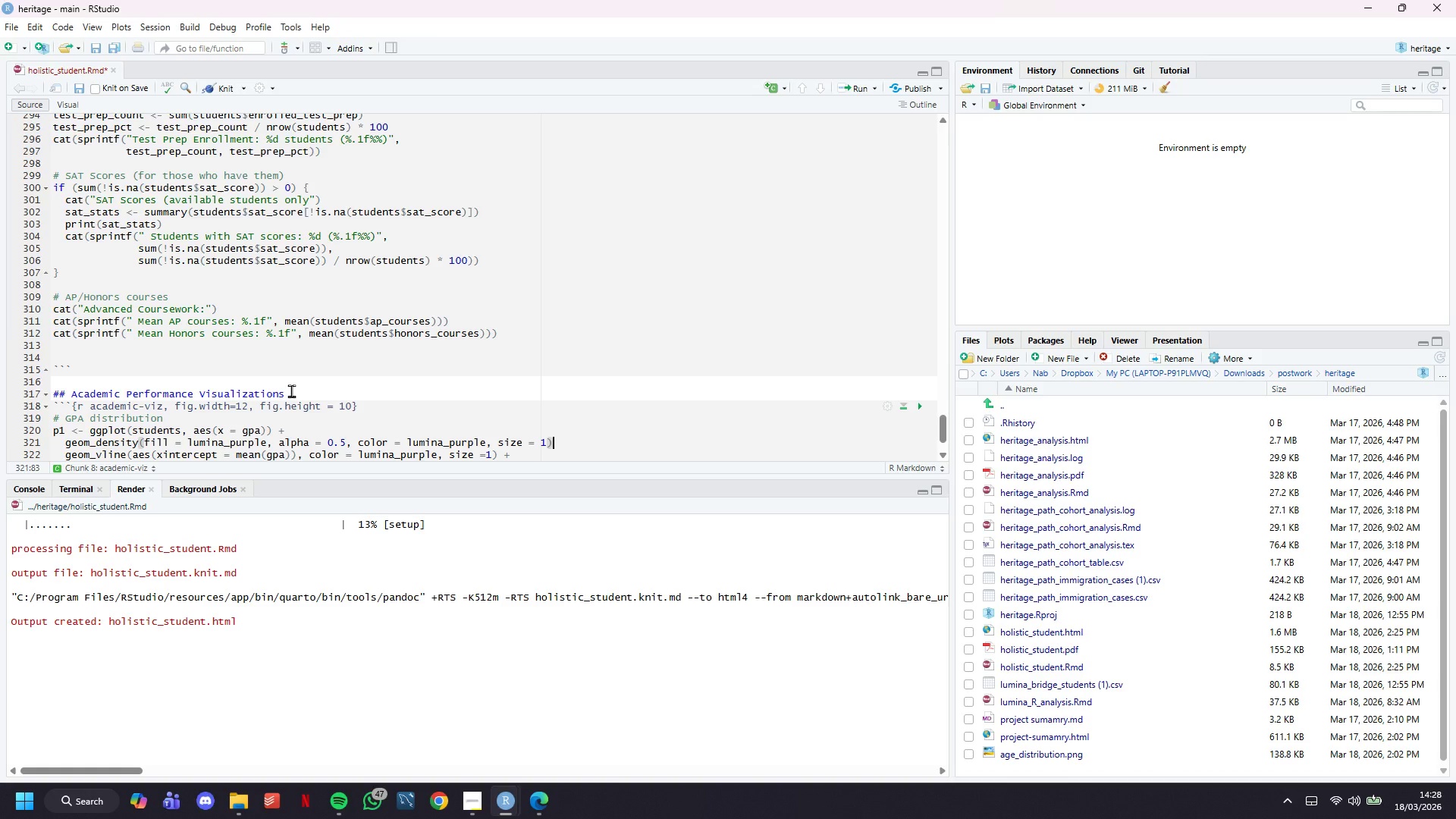 
key(Space)
 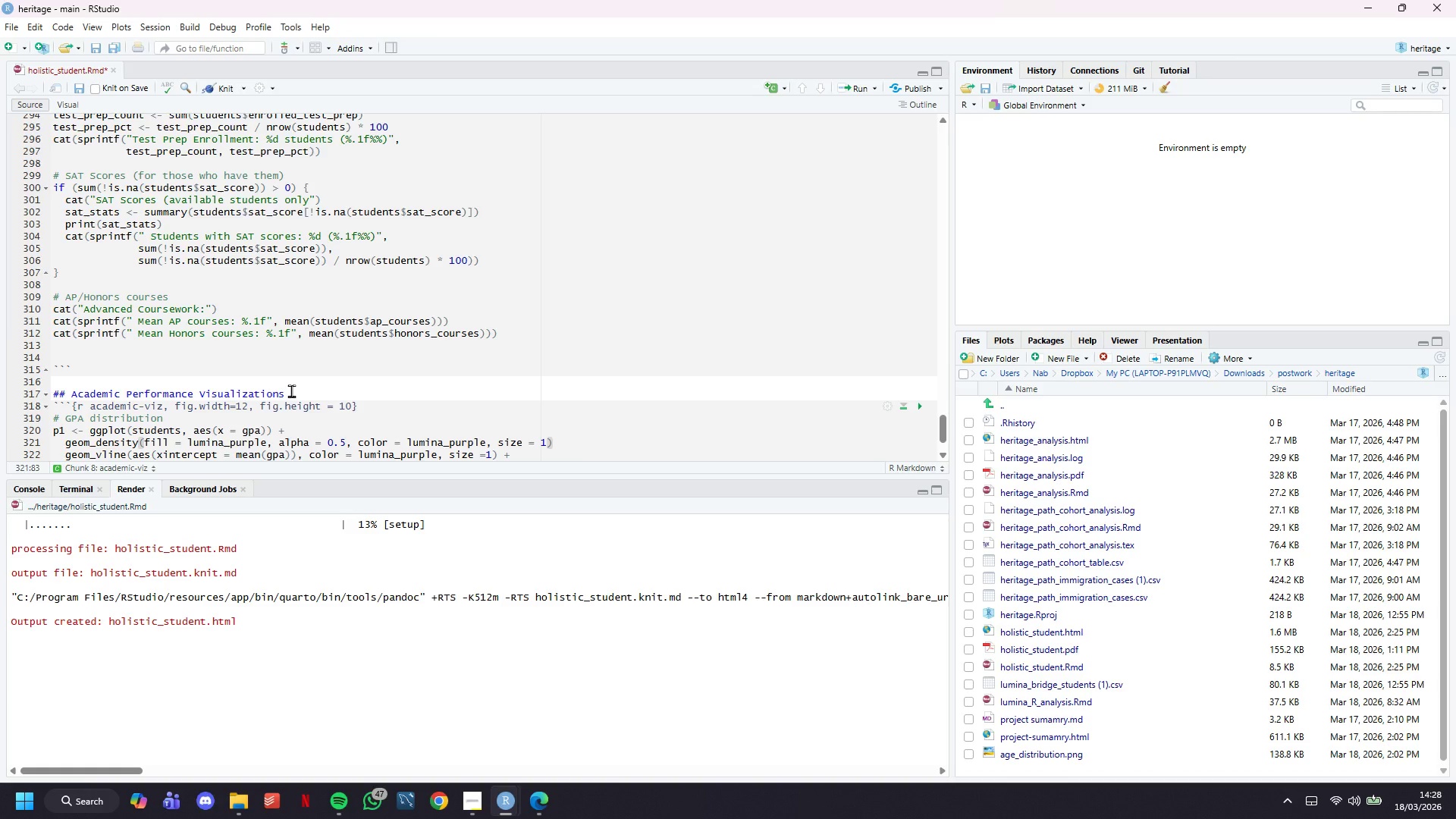 
key(Shift+Equal)
 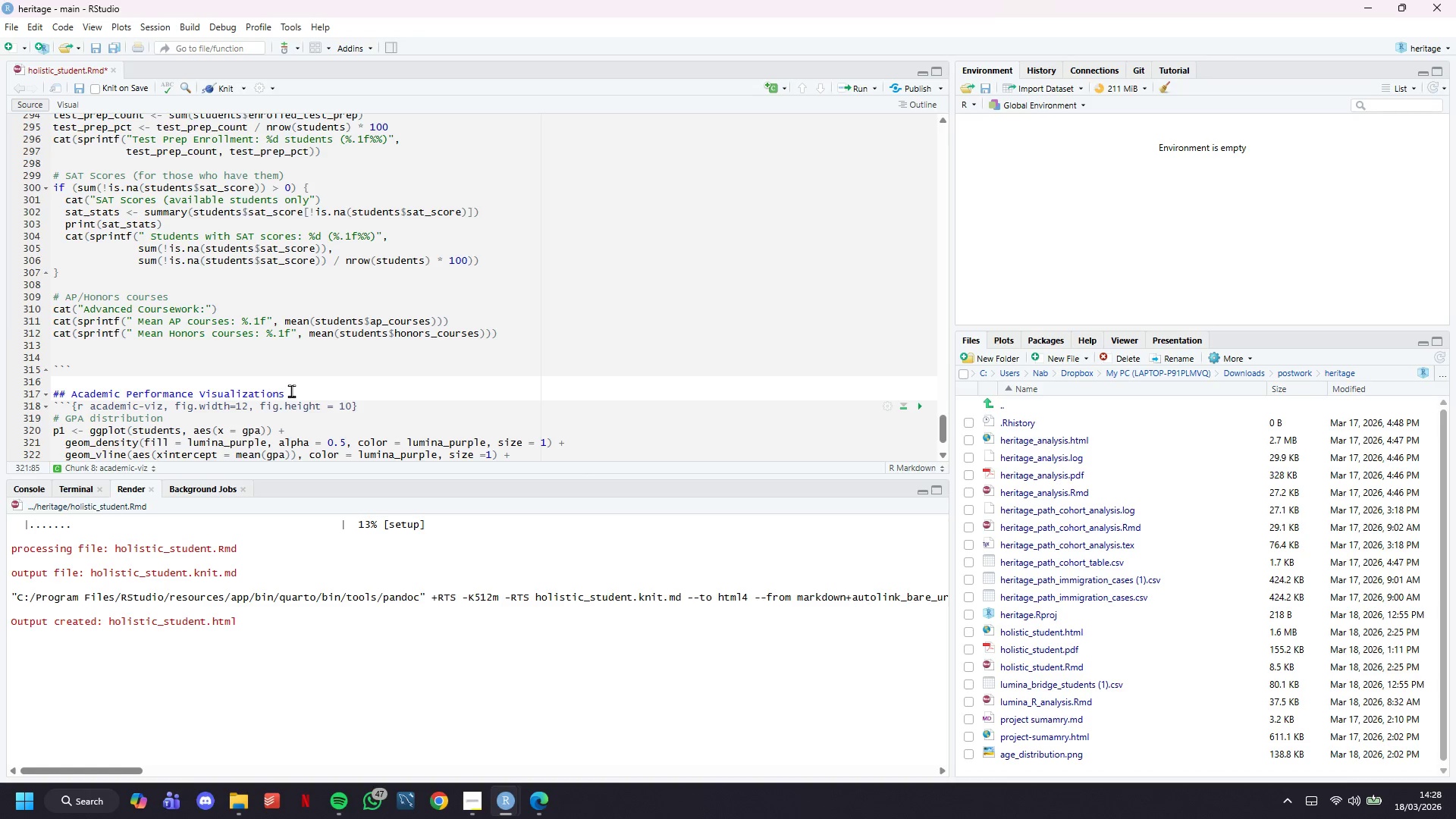 
key(ArrowDown)
 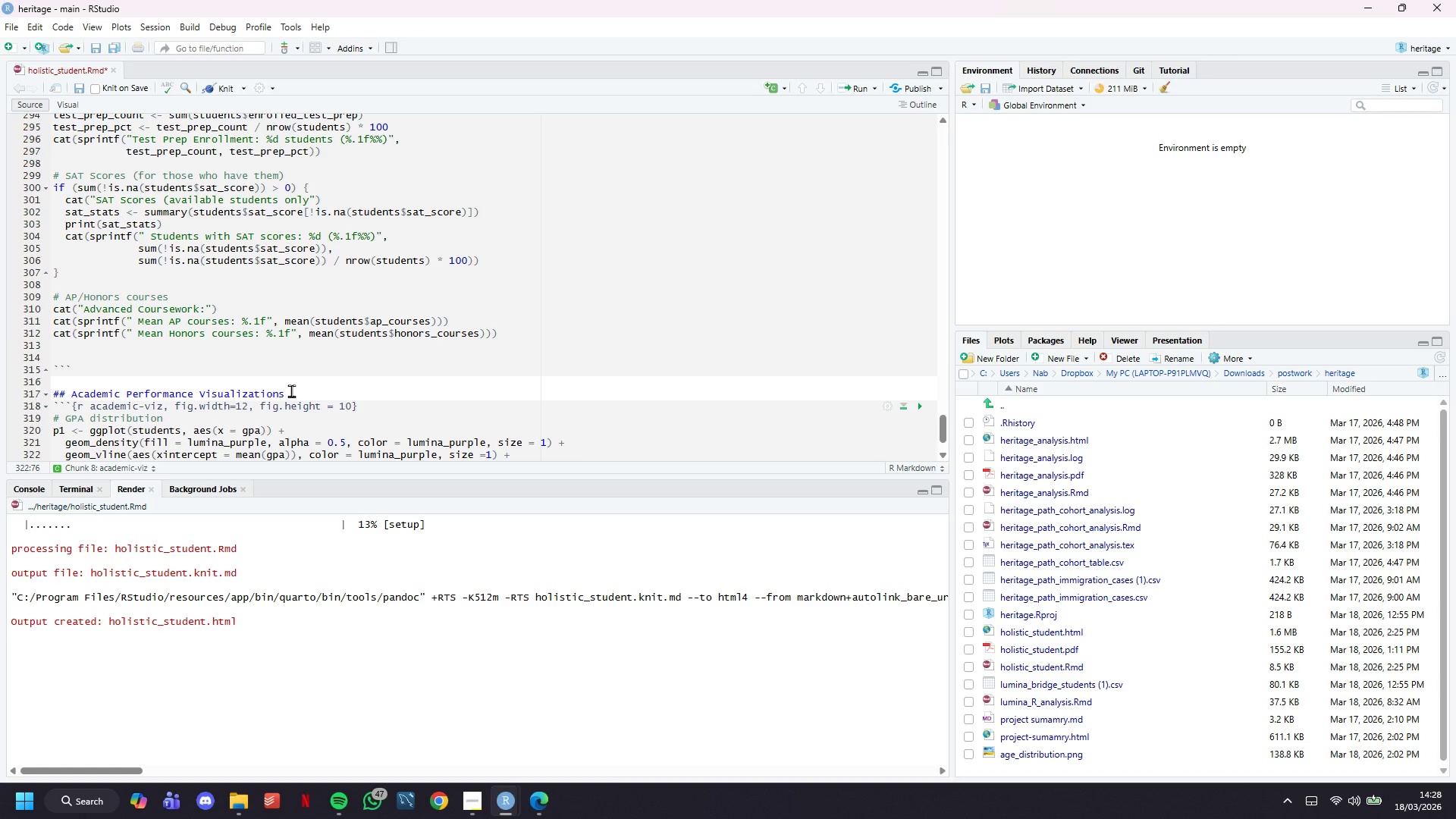 
scroll: coordinate [291, 391], scroll_direction: down, amount: 2.0
 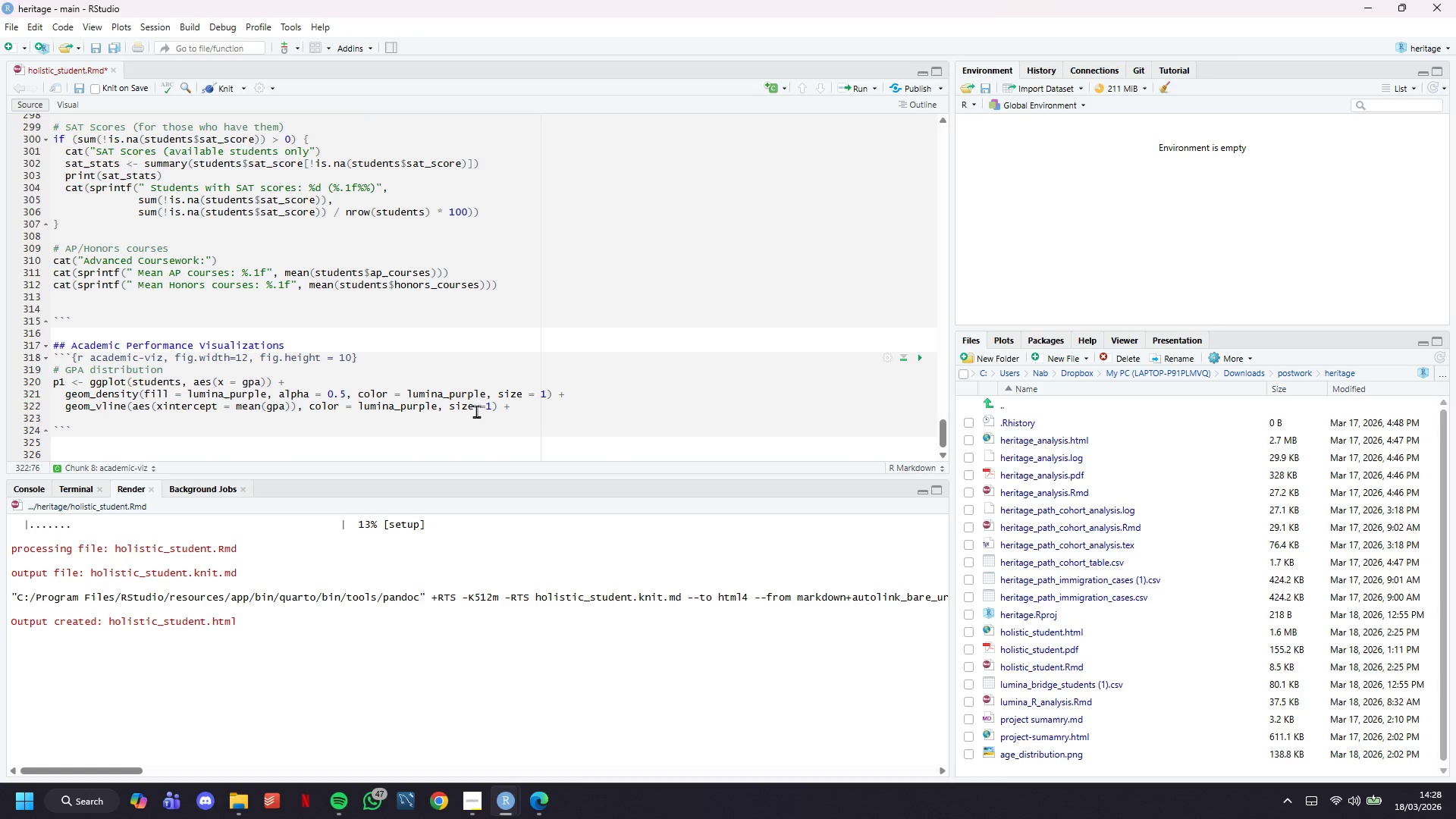 
wait(7.24)
 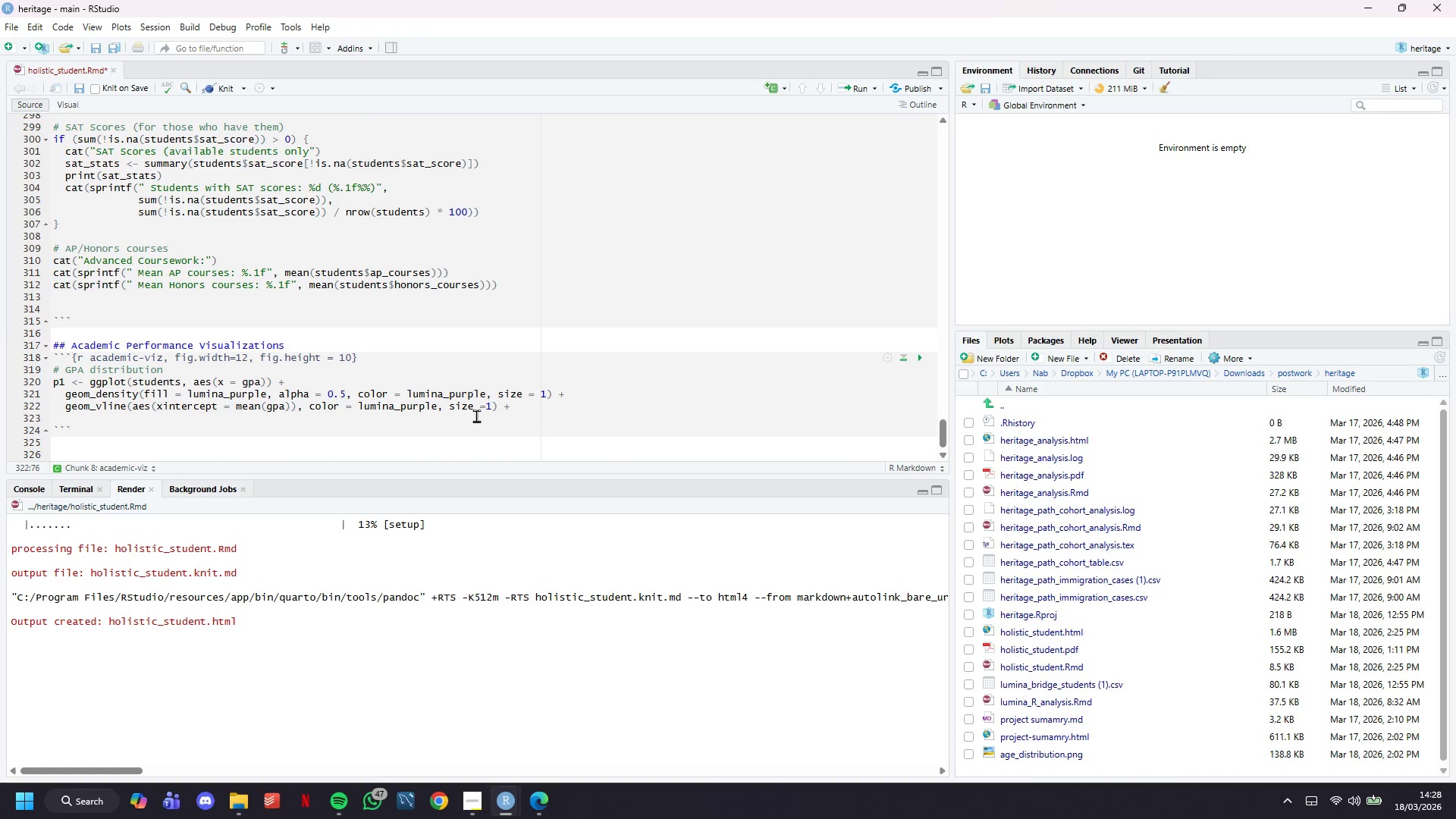 
left_click_drag(start_coordinate=[527, 408], to_coordinate=[129, 403])
 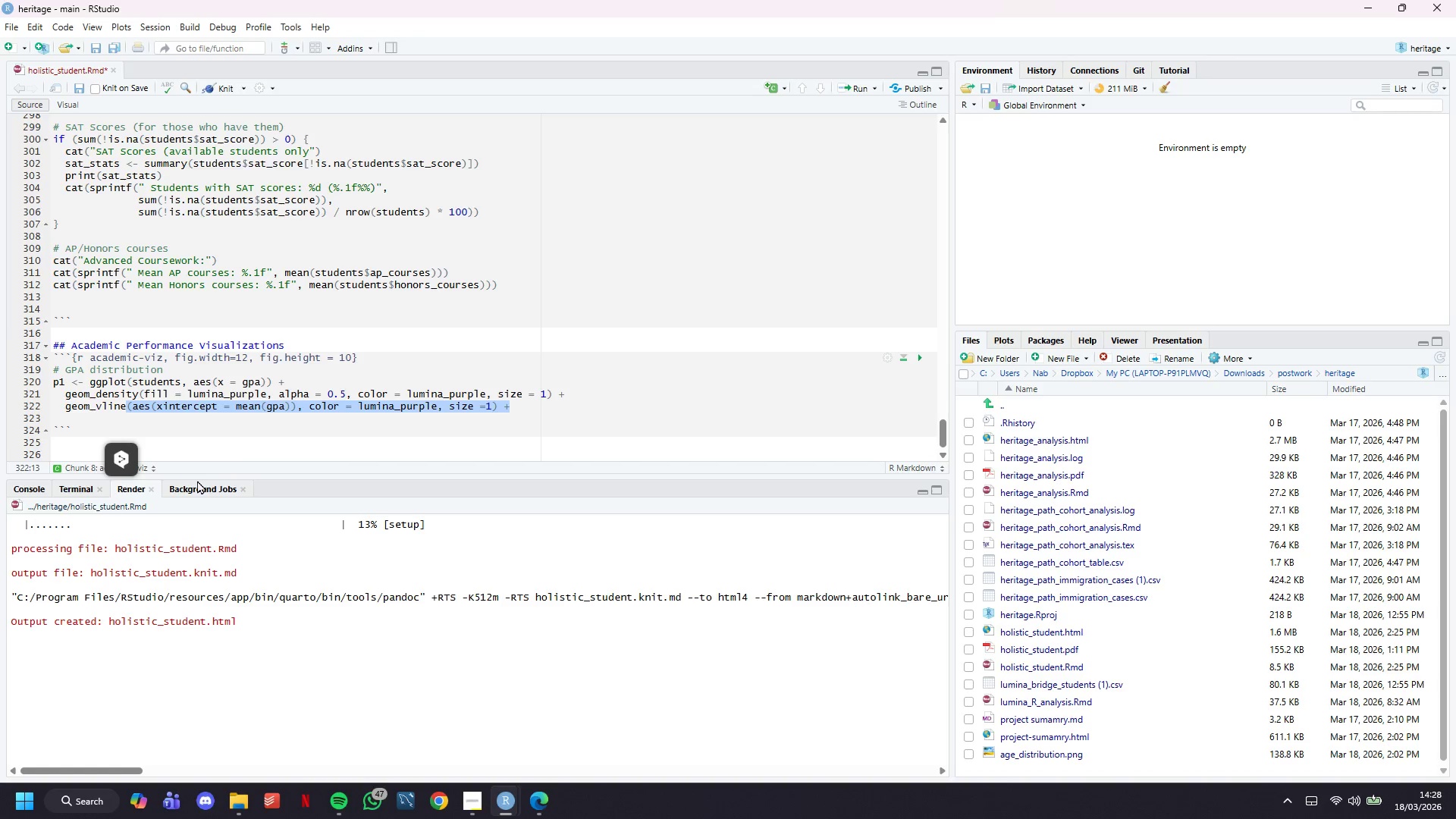 
key(Backspace)
 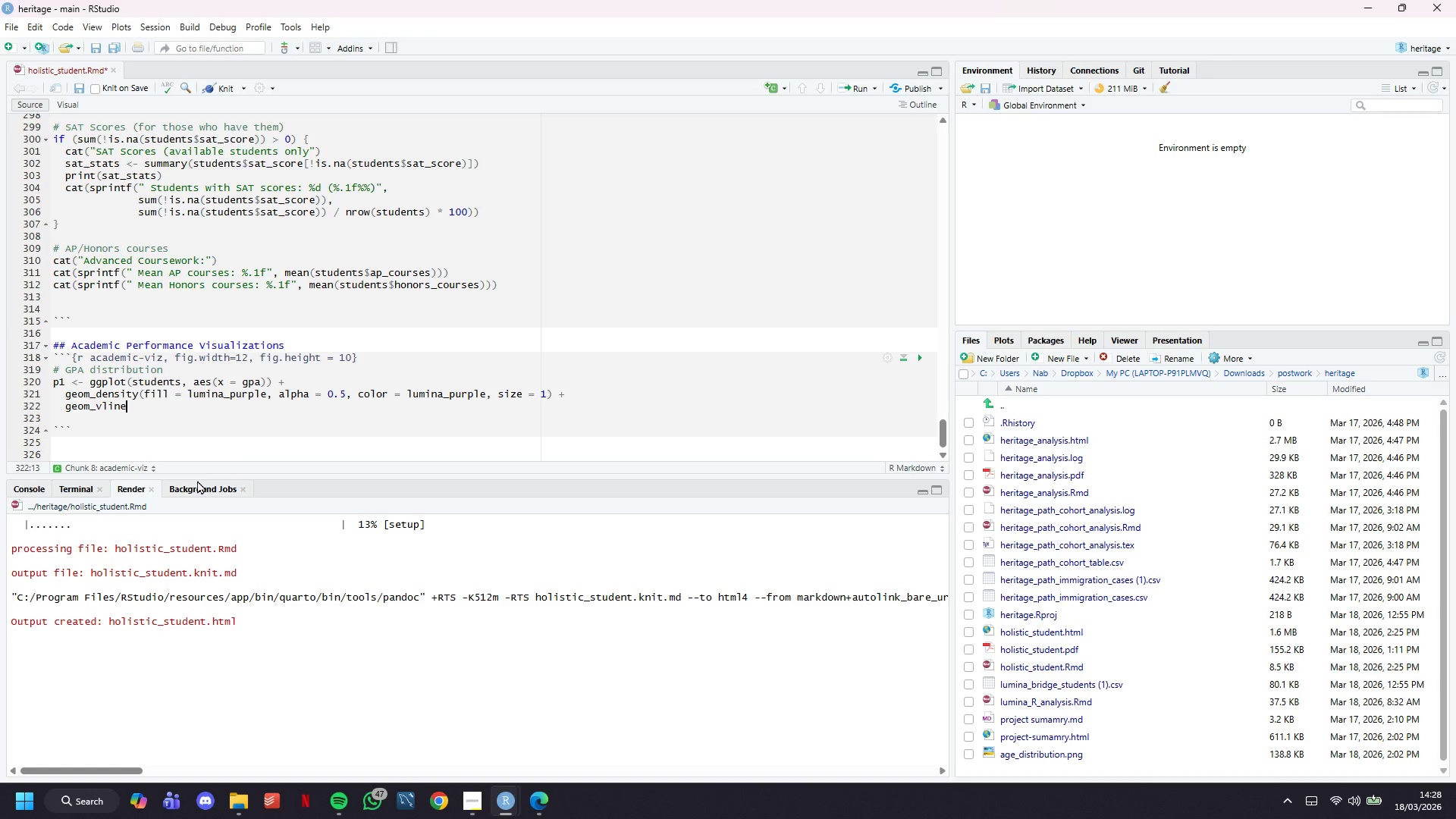 
key(Shift+ShiftLeft)
 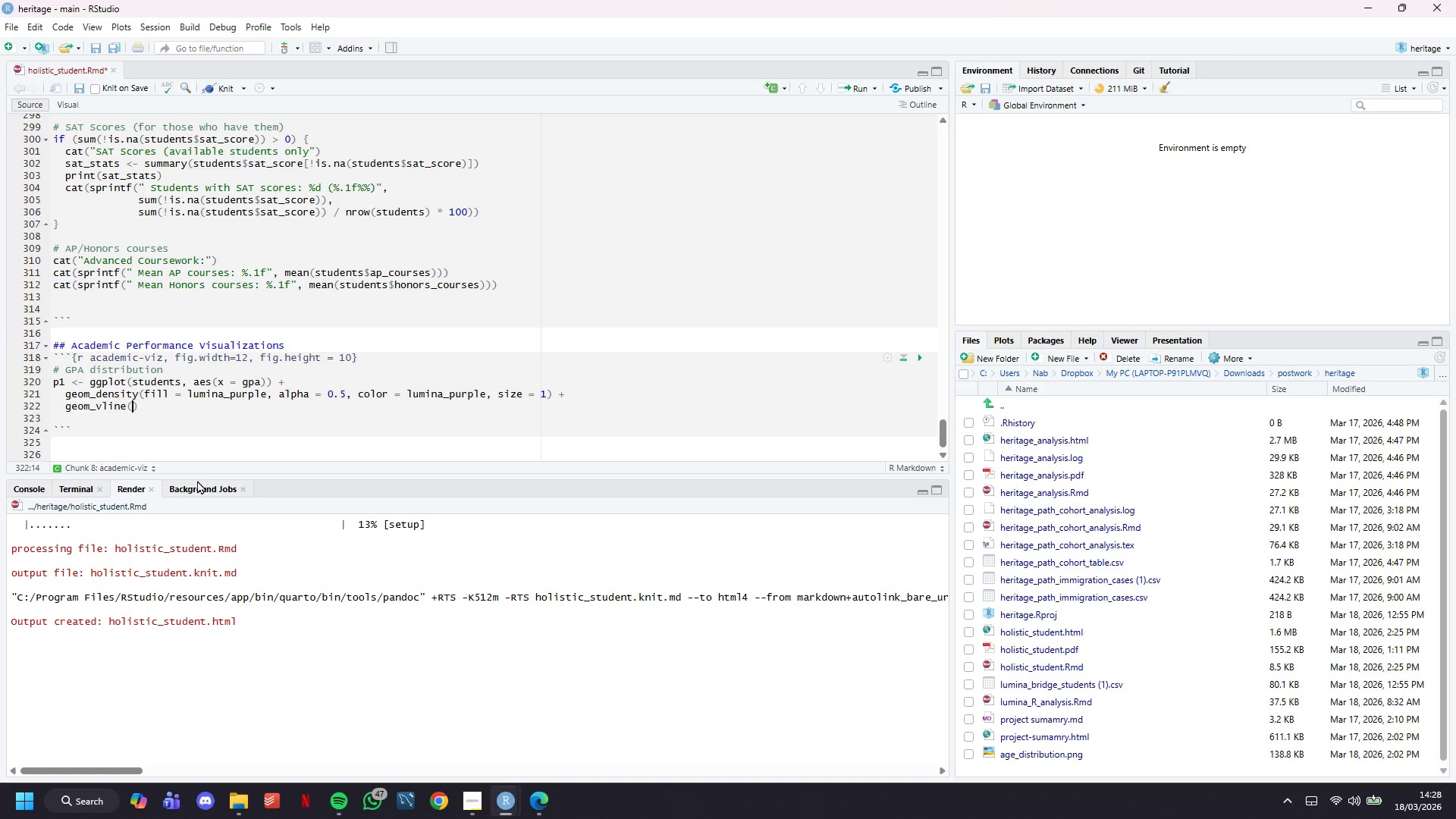 
key(Shift+9)
 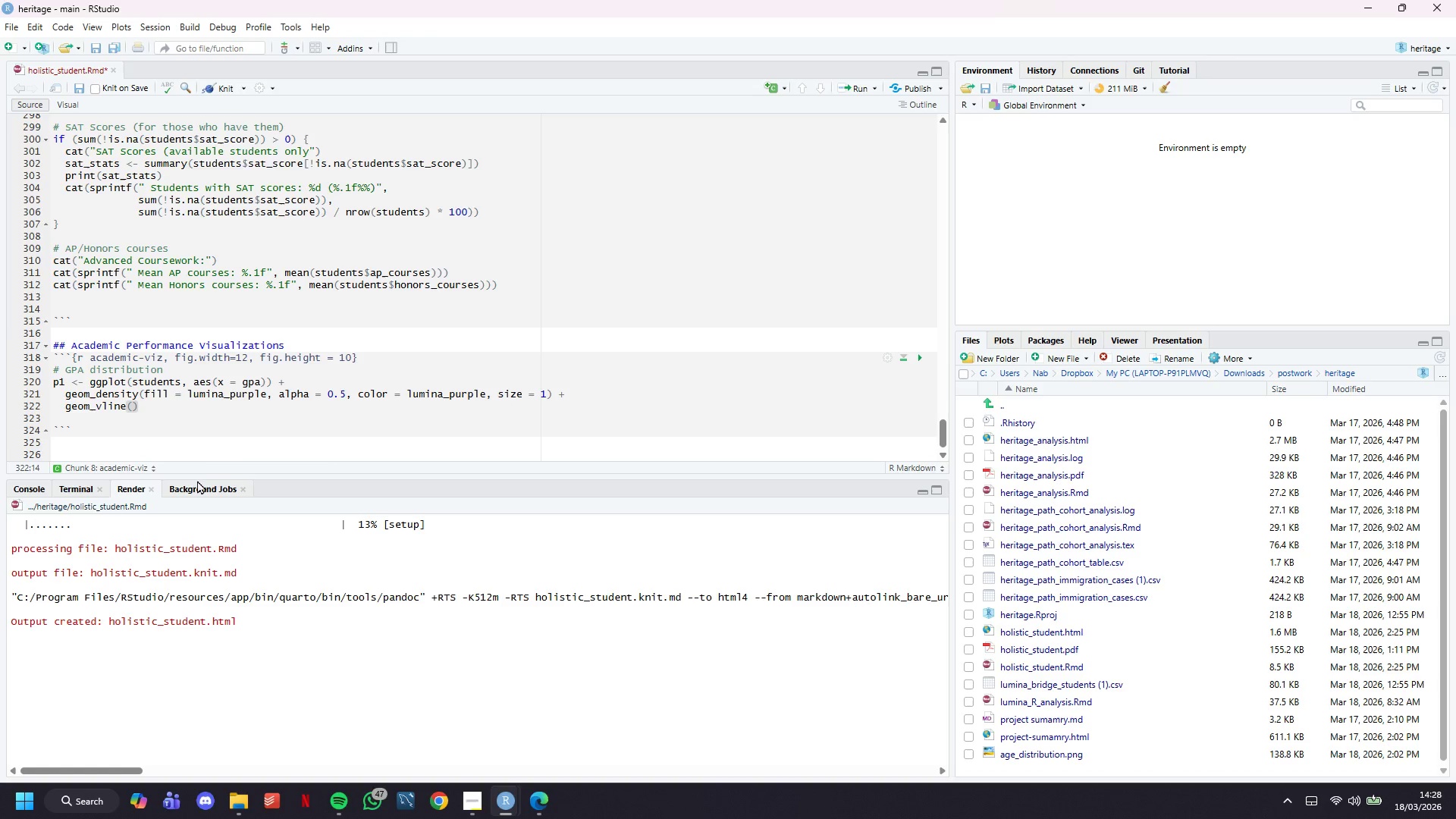 
scroll: coordinate [206, 340], scroll_direction: down, amount: 4.0
 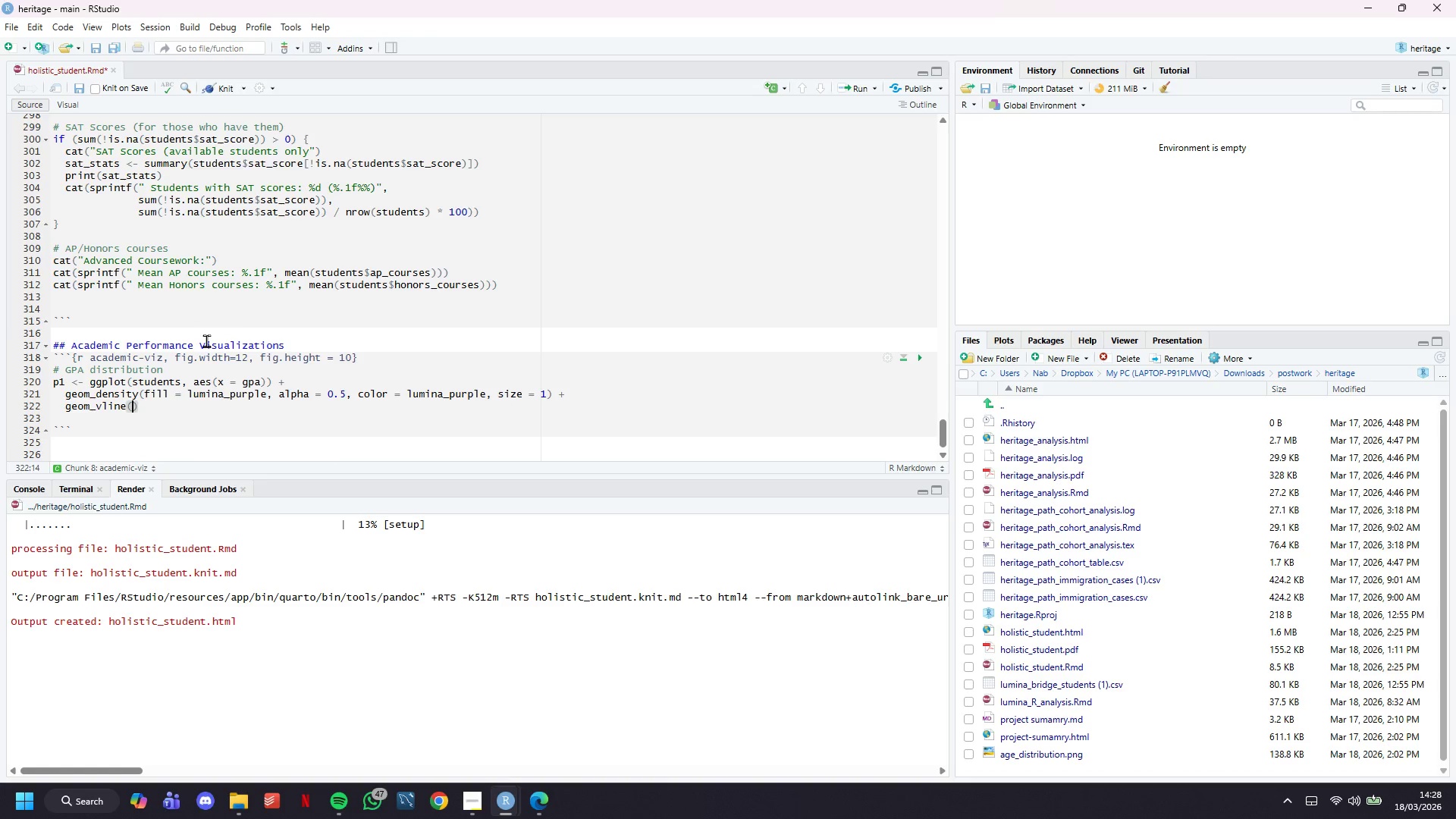 
type(aes(xintercept = mean(gpa)
 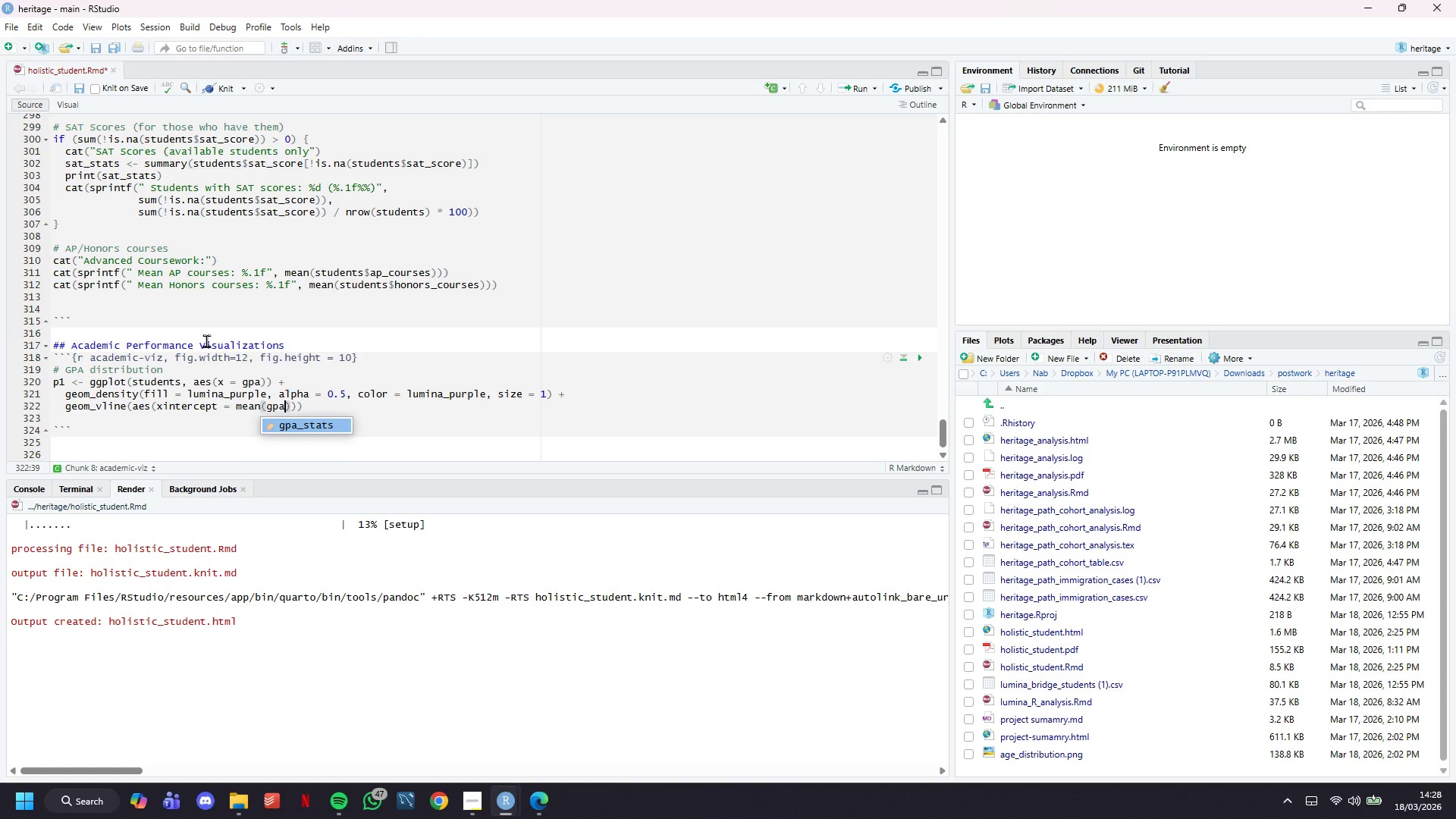 
key(ArrowRight)
 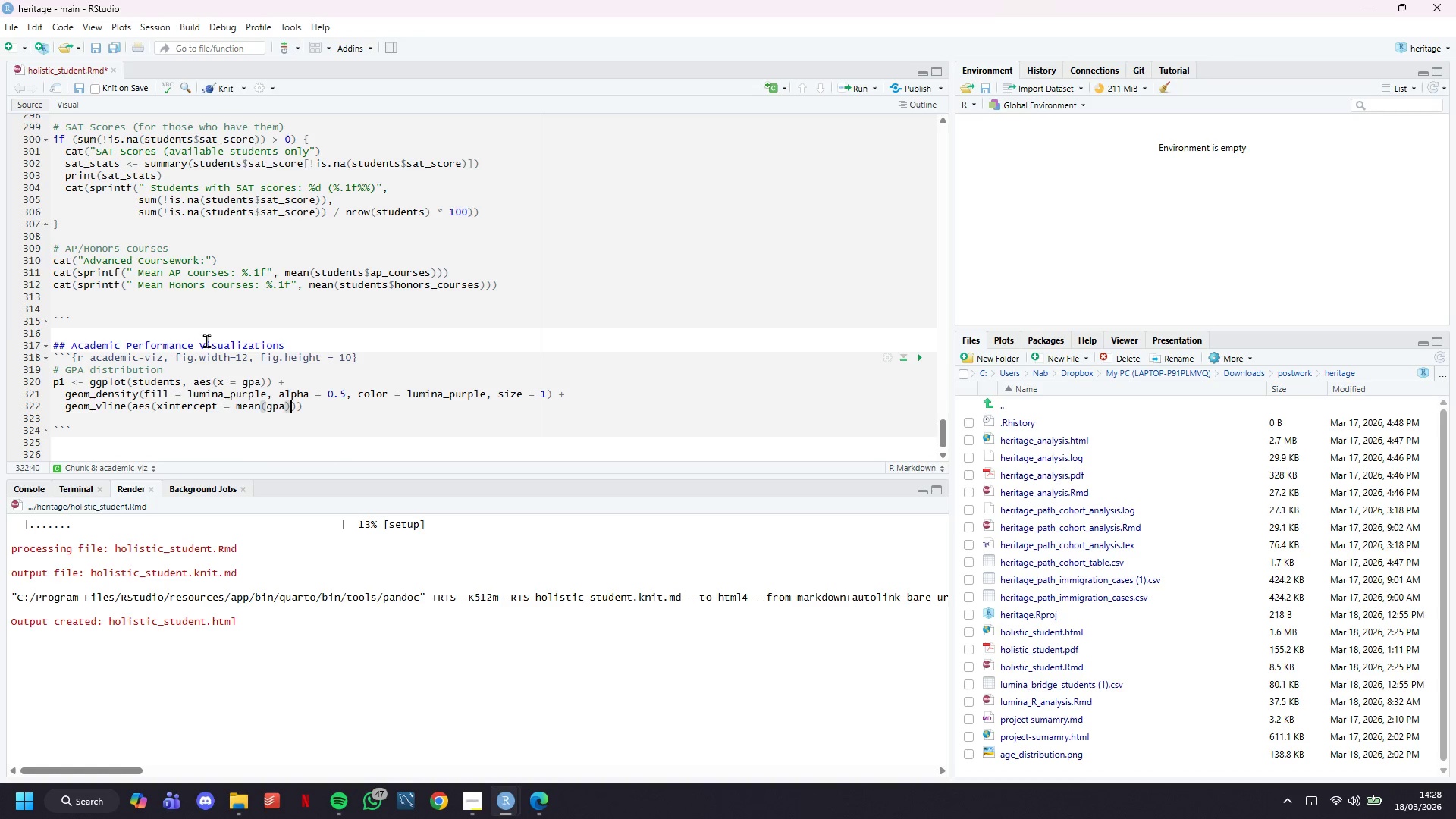 
key(ArrowRight)
 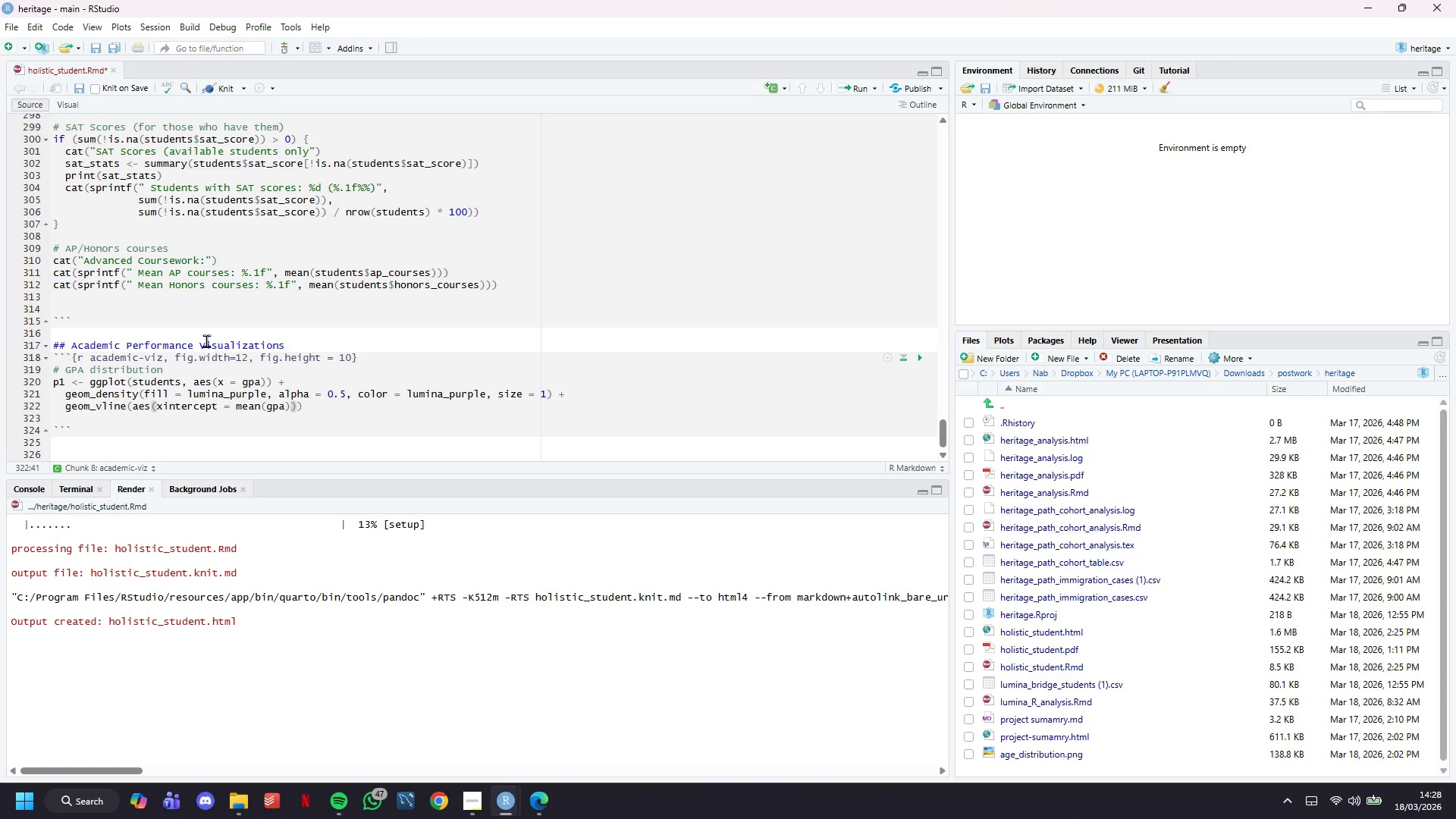 
type(, color = lumina_gold, linetype = "dashed)
 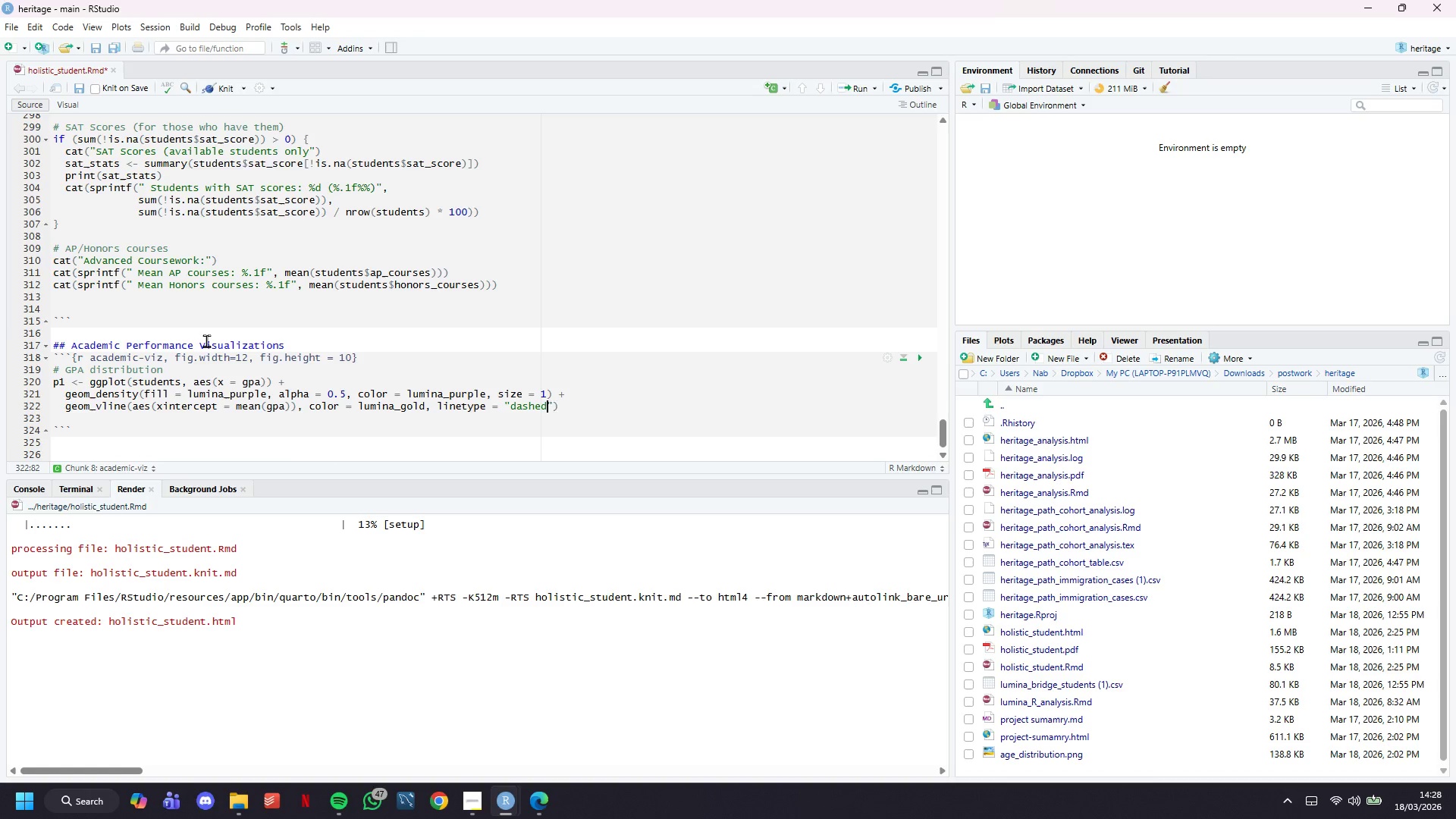 
key(ArrowRight)
 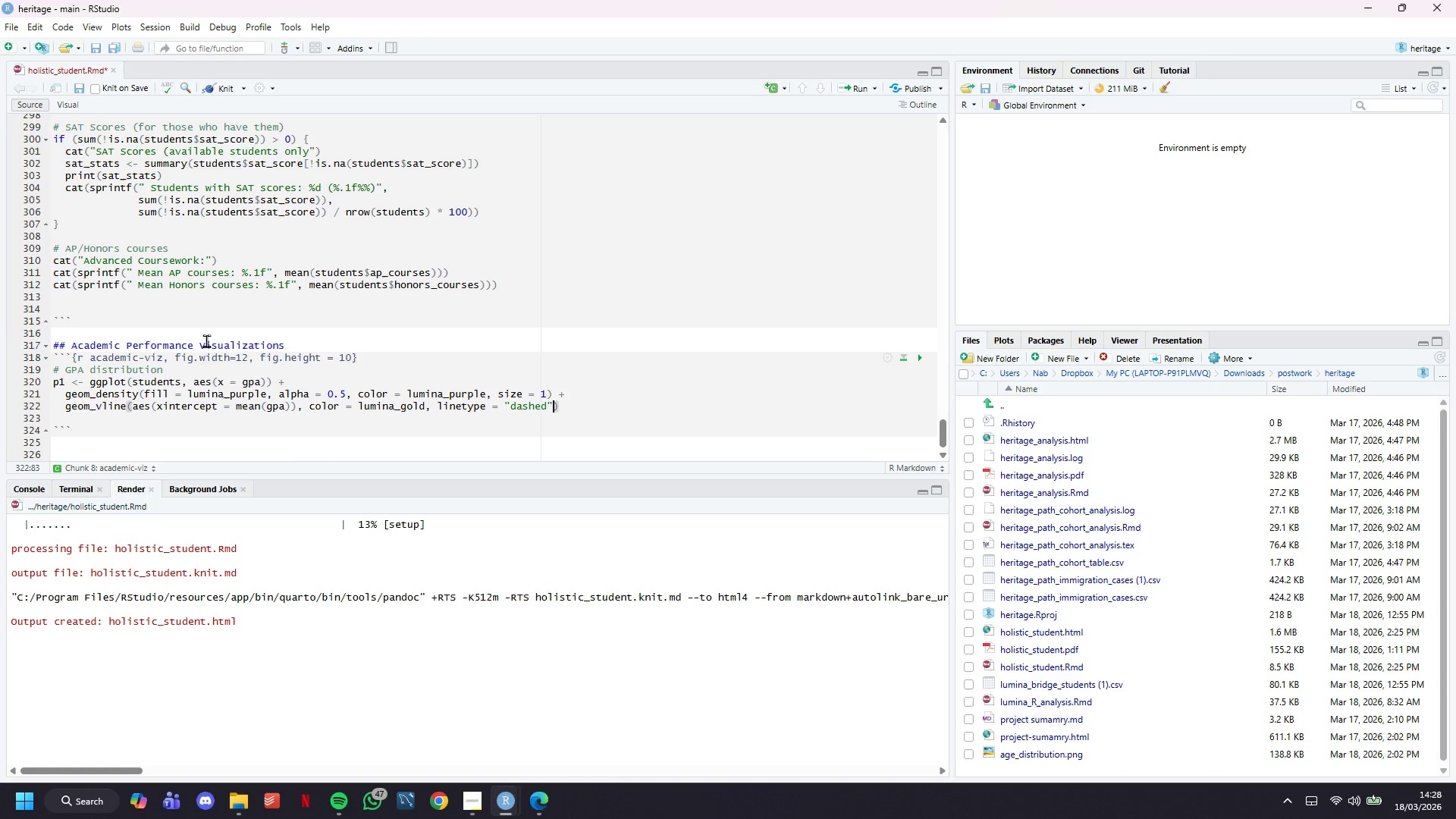 
type(, size = 1)
 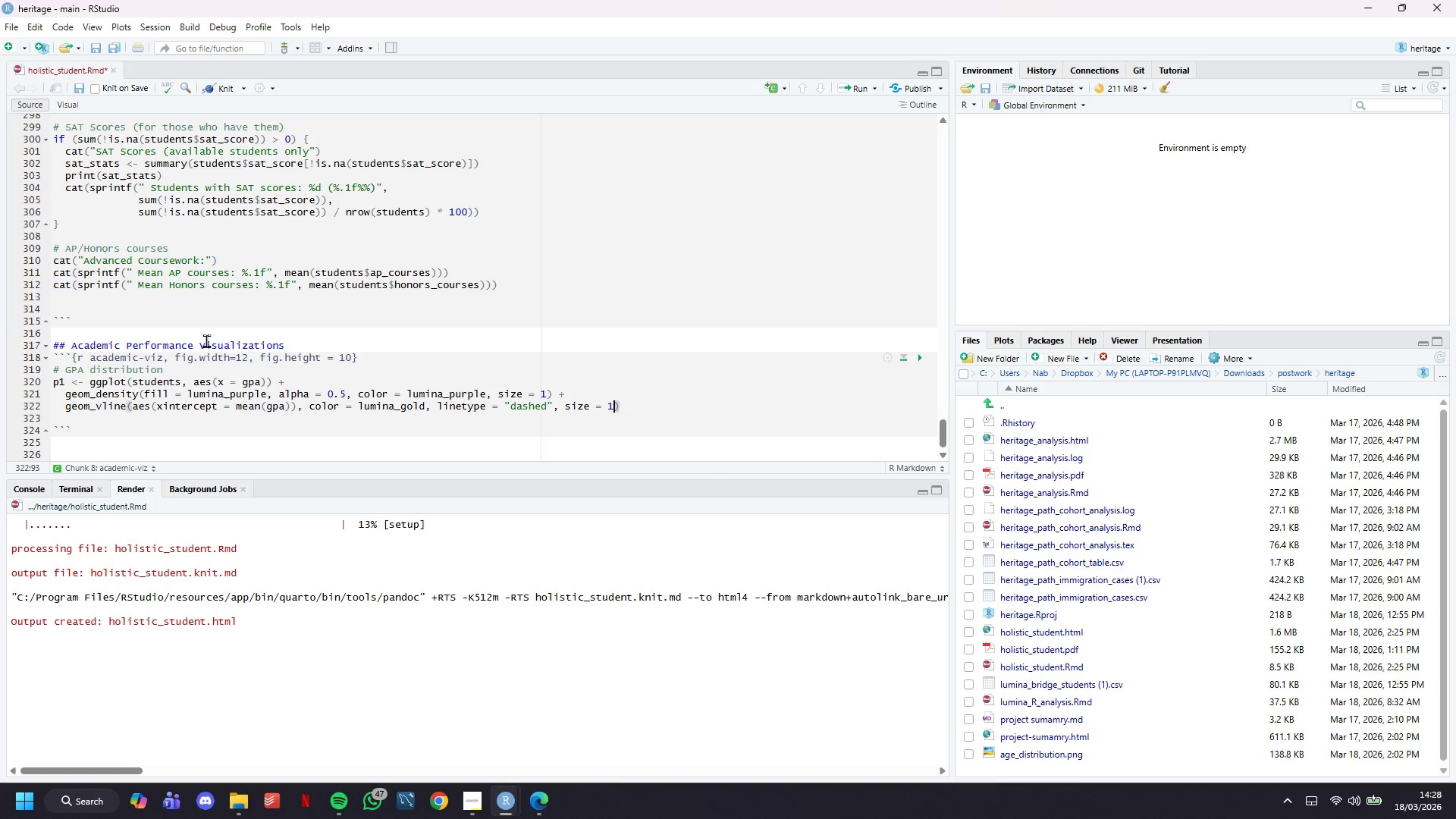 
key(ArrowRight)
 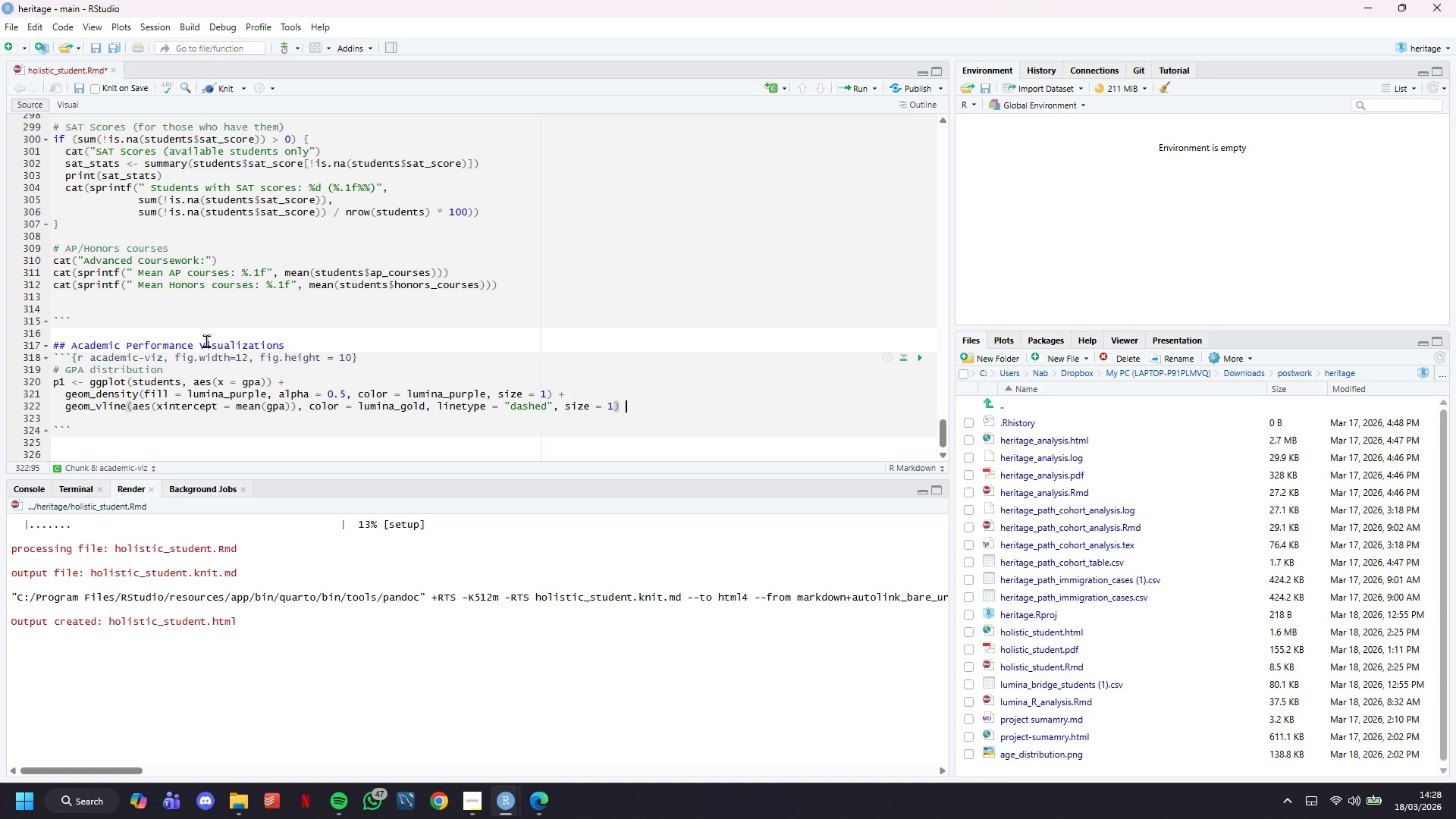 
key(Space)
 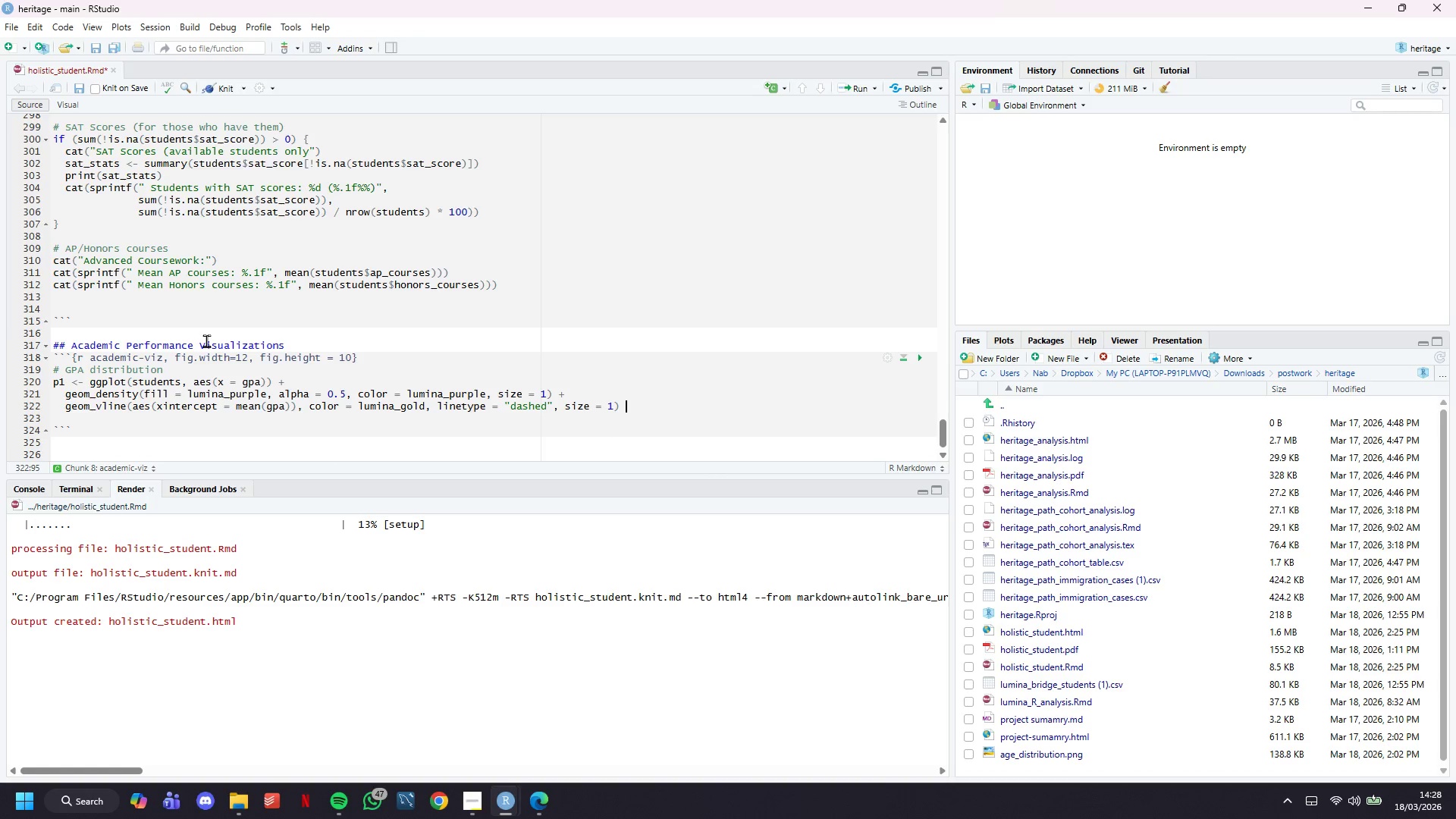 
key(Shift+ShiftLeft)
 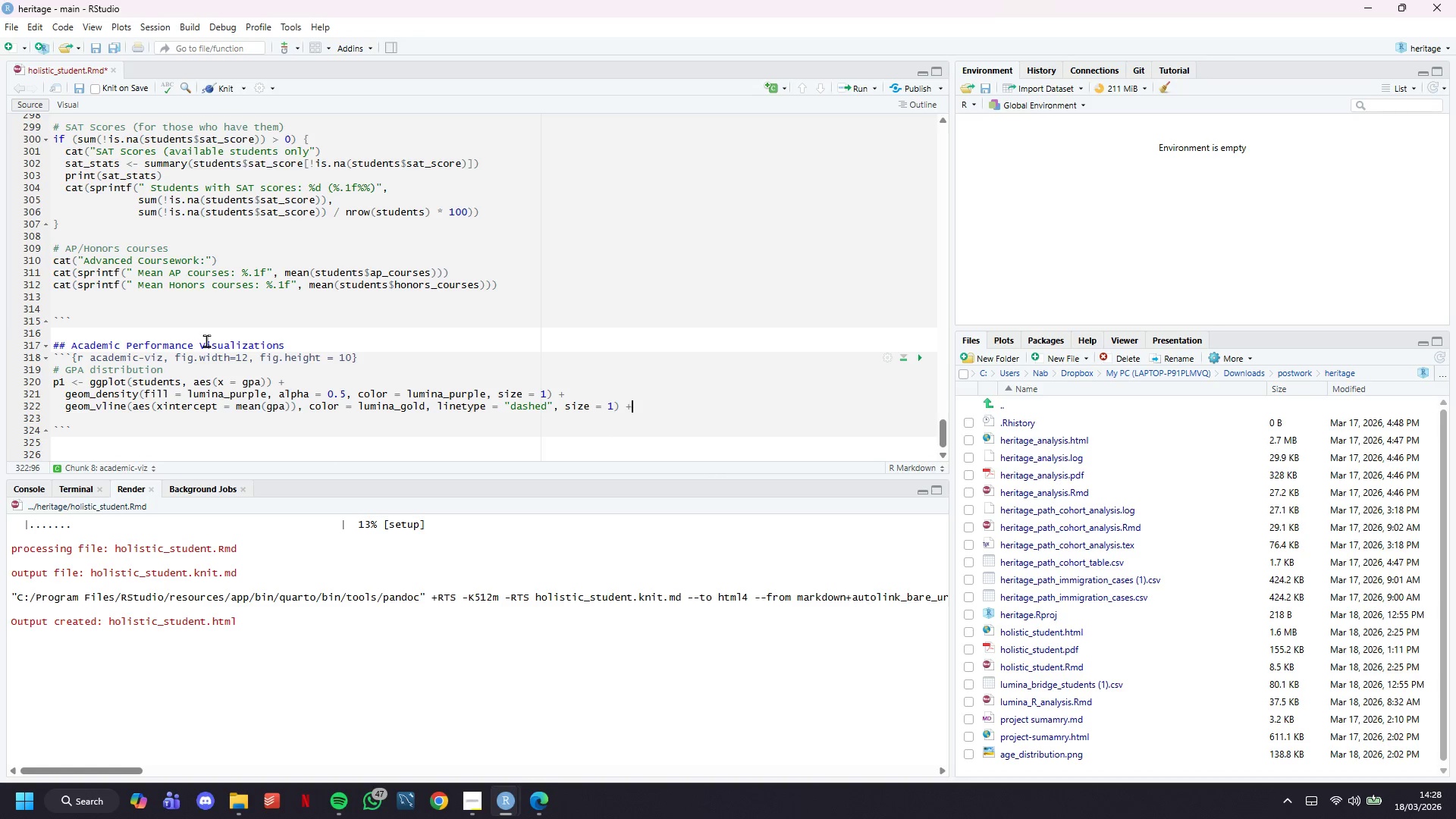 
key(Shift+Equal)
 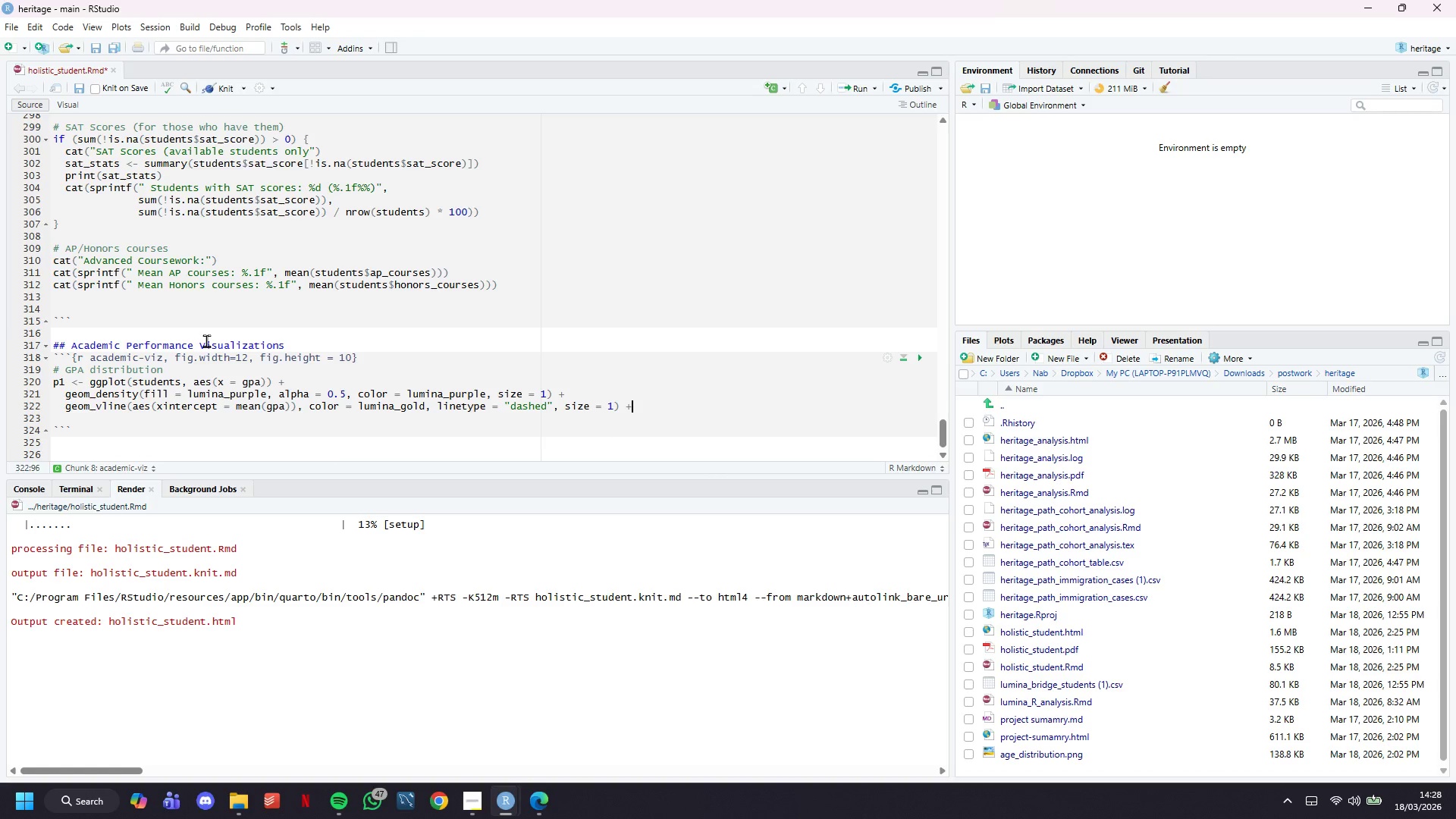 
key(Enter)
 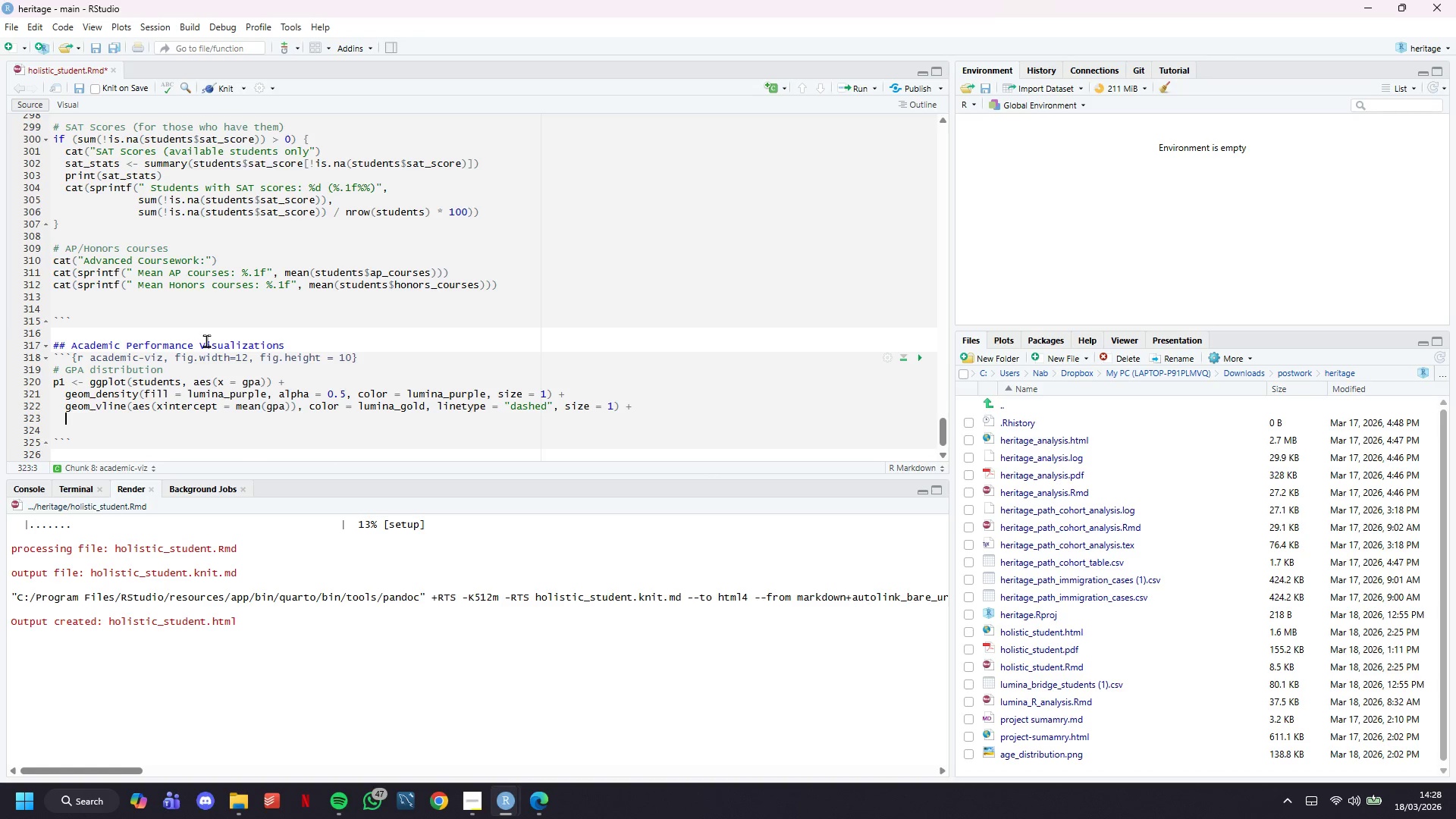 
key(A)
 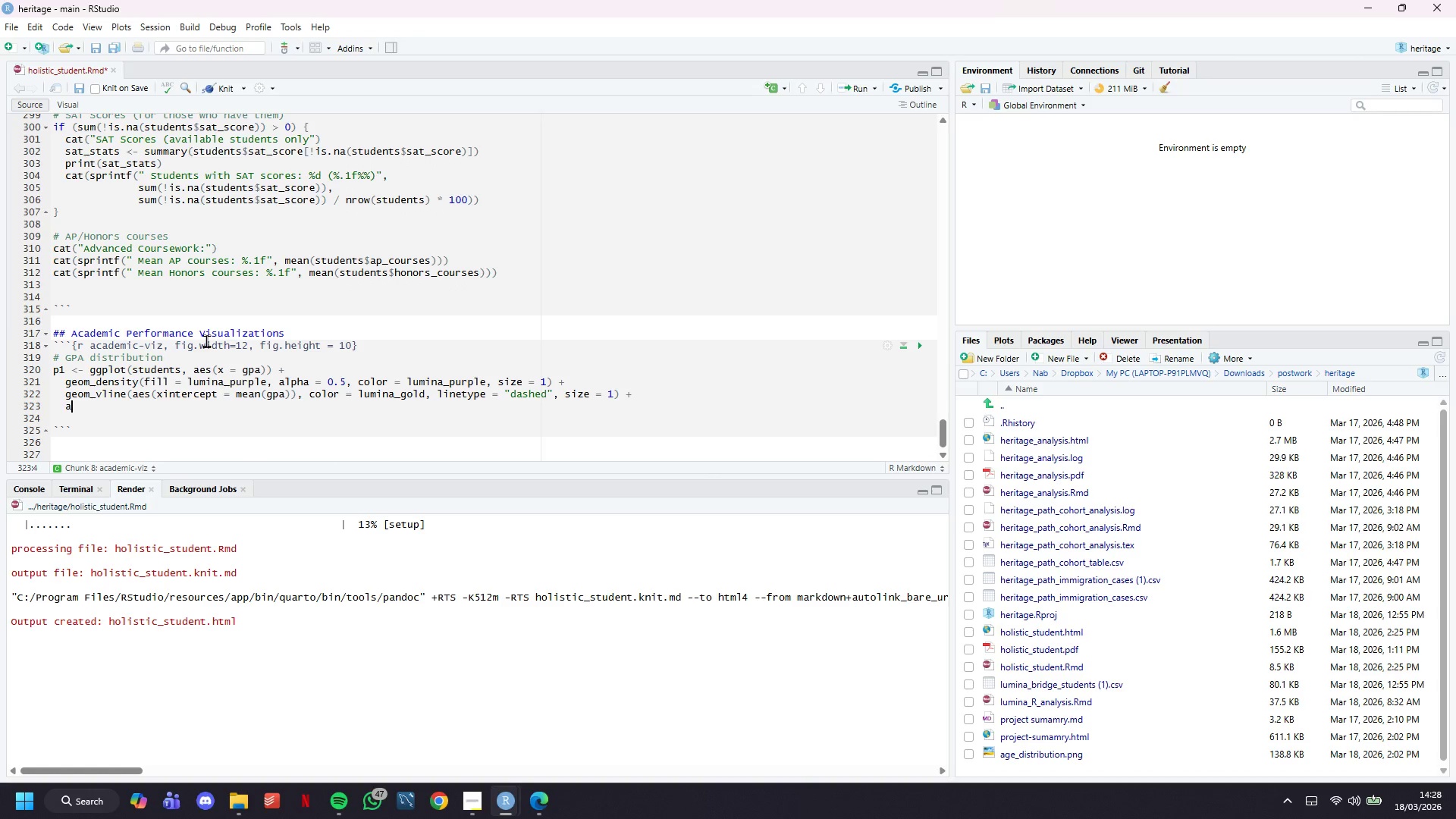 
scroll: coordinate [206, 340], scroll_direction: down, amount: 3.0
 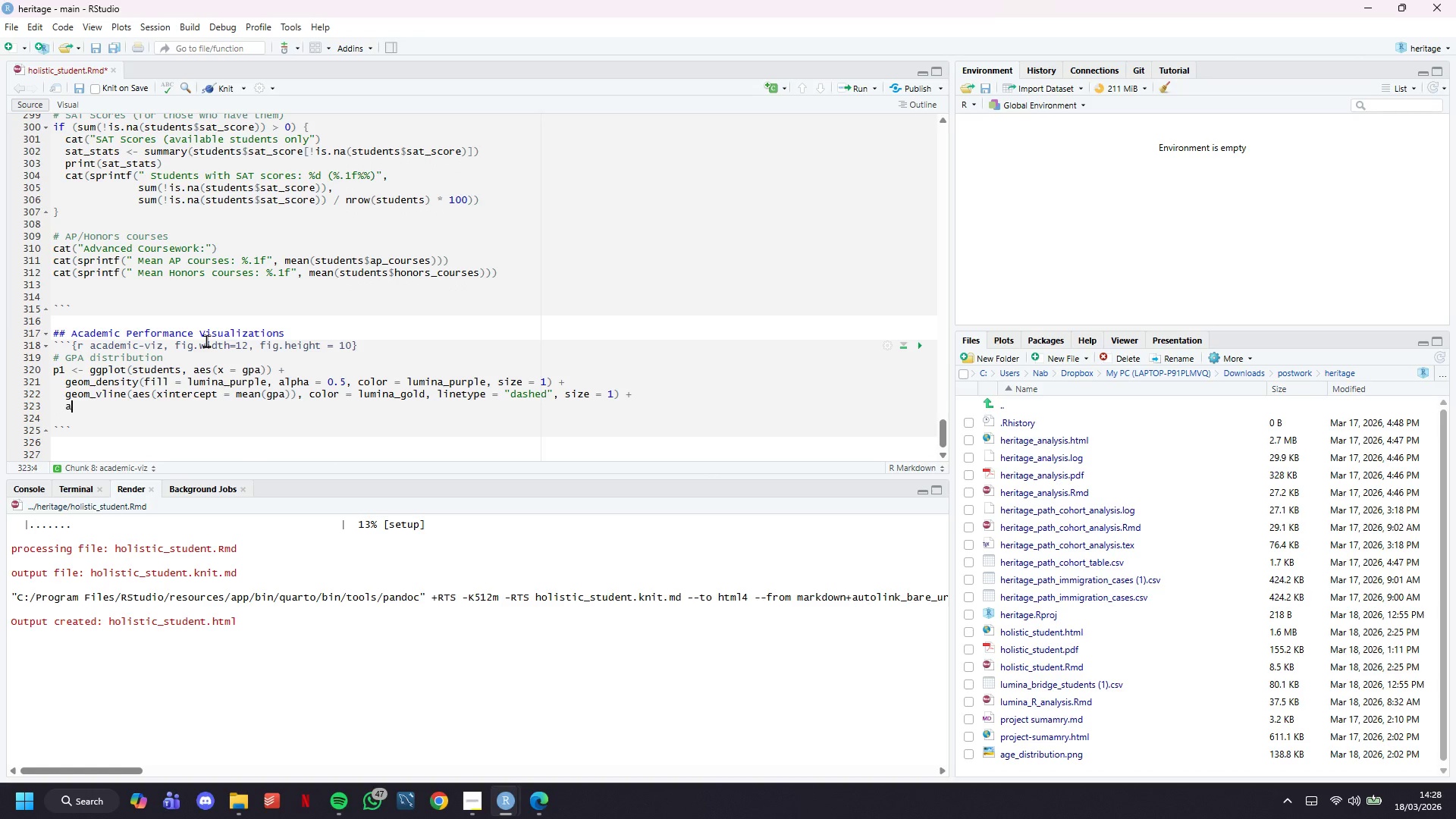 
type(no)
key(Backspace)
type(notate("text)
 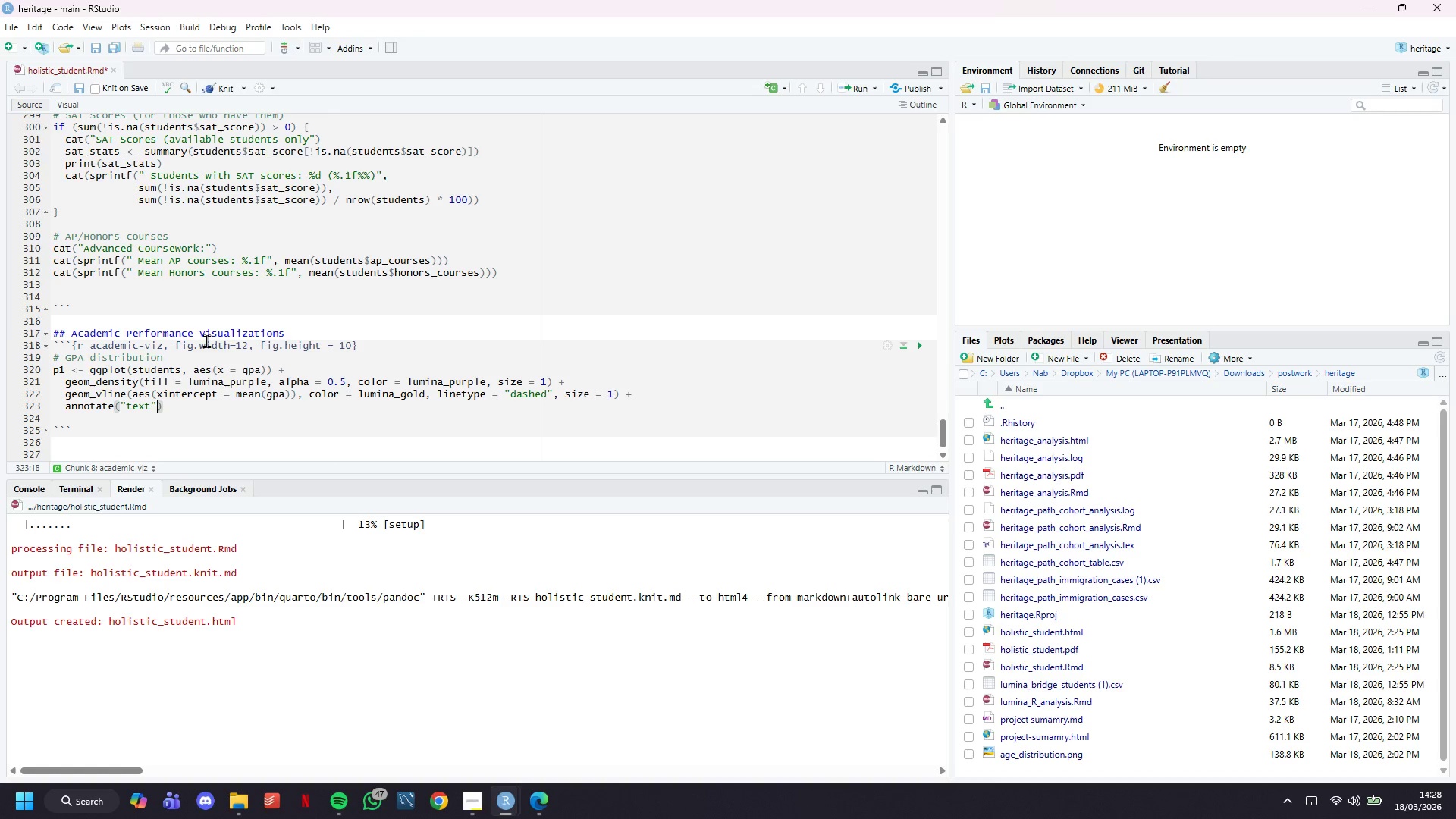 
 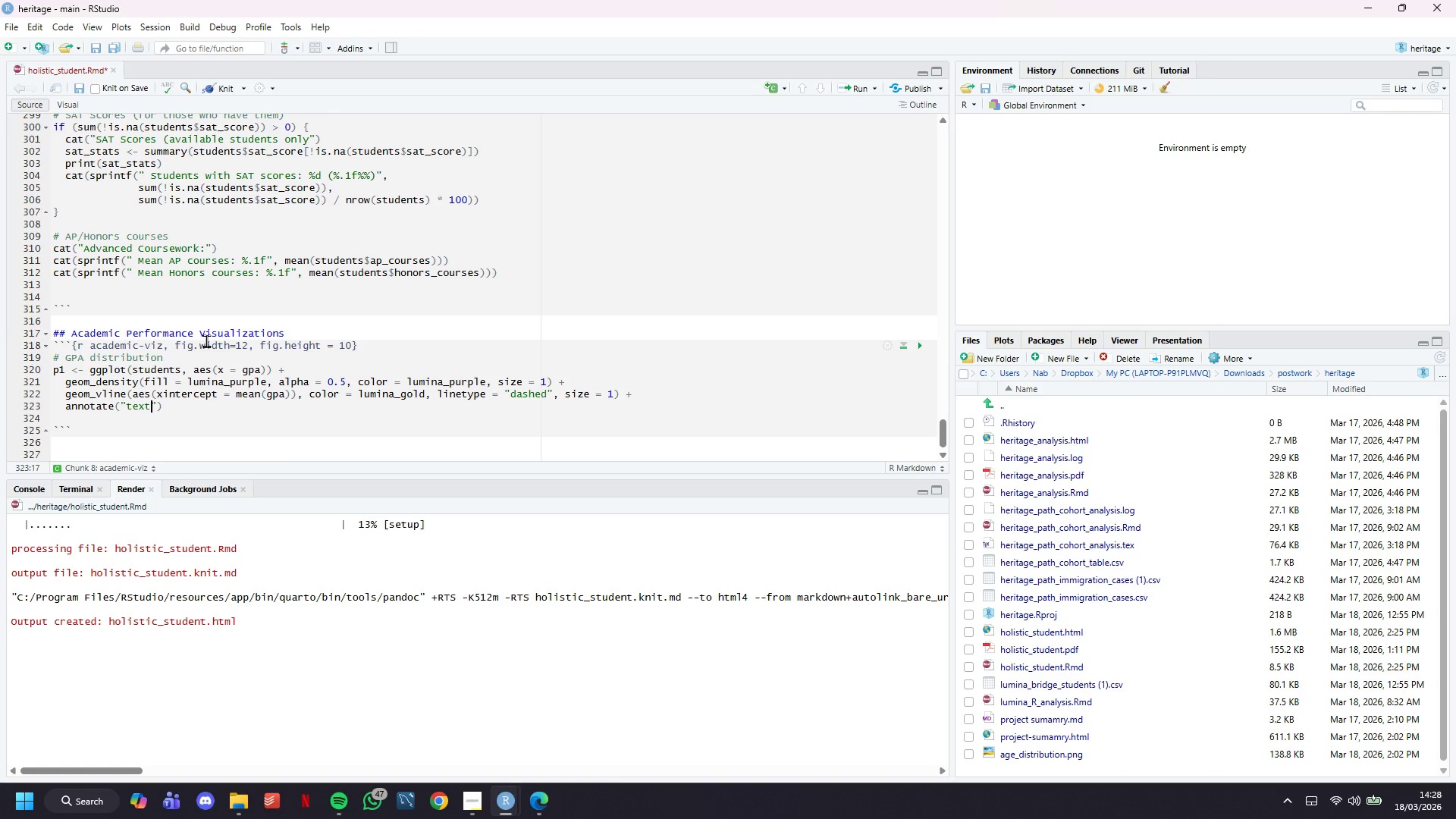 
key(ArrowRight)
 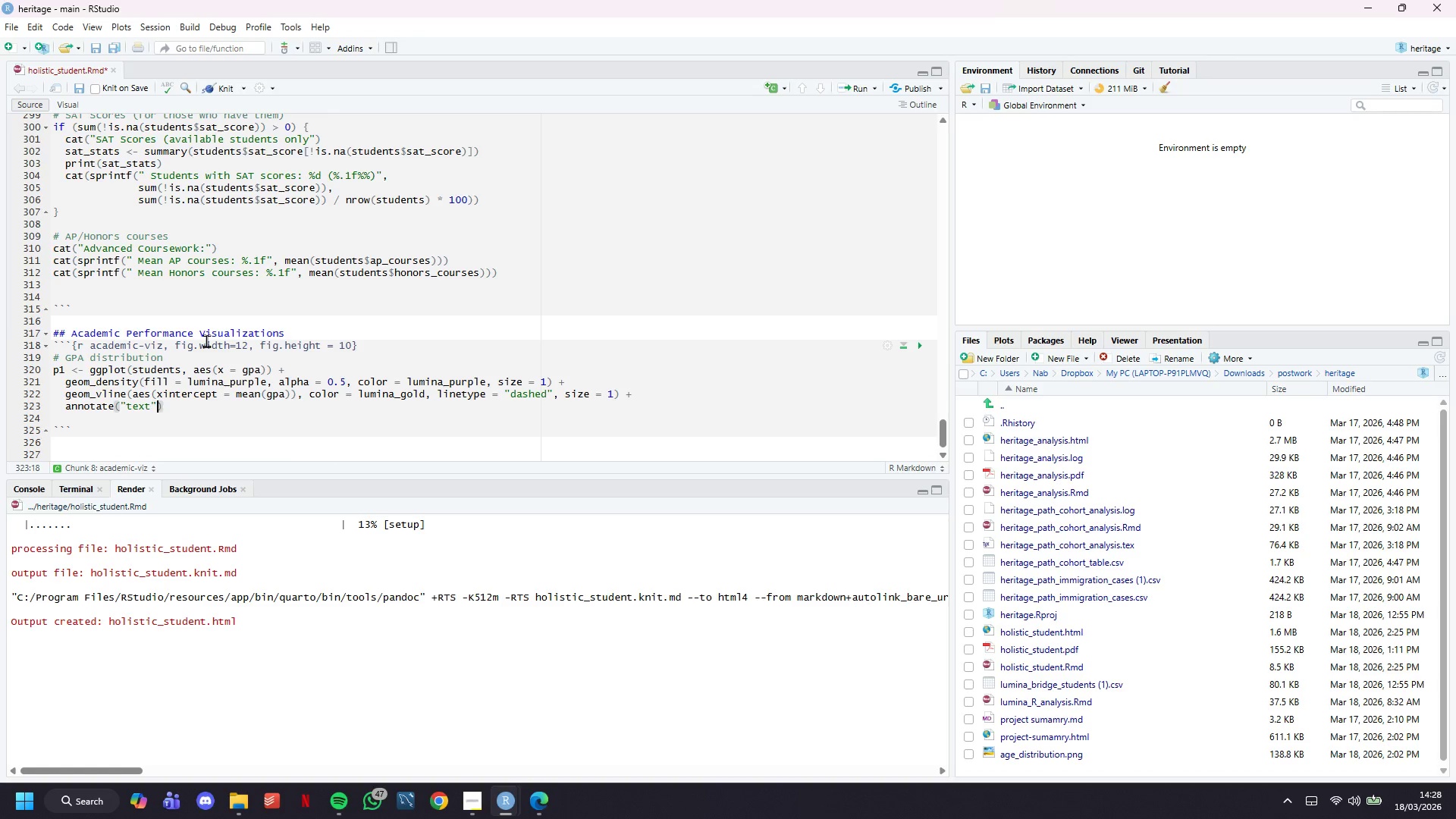 
type(, x = mean(students$gpa)
 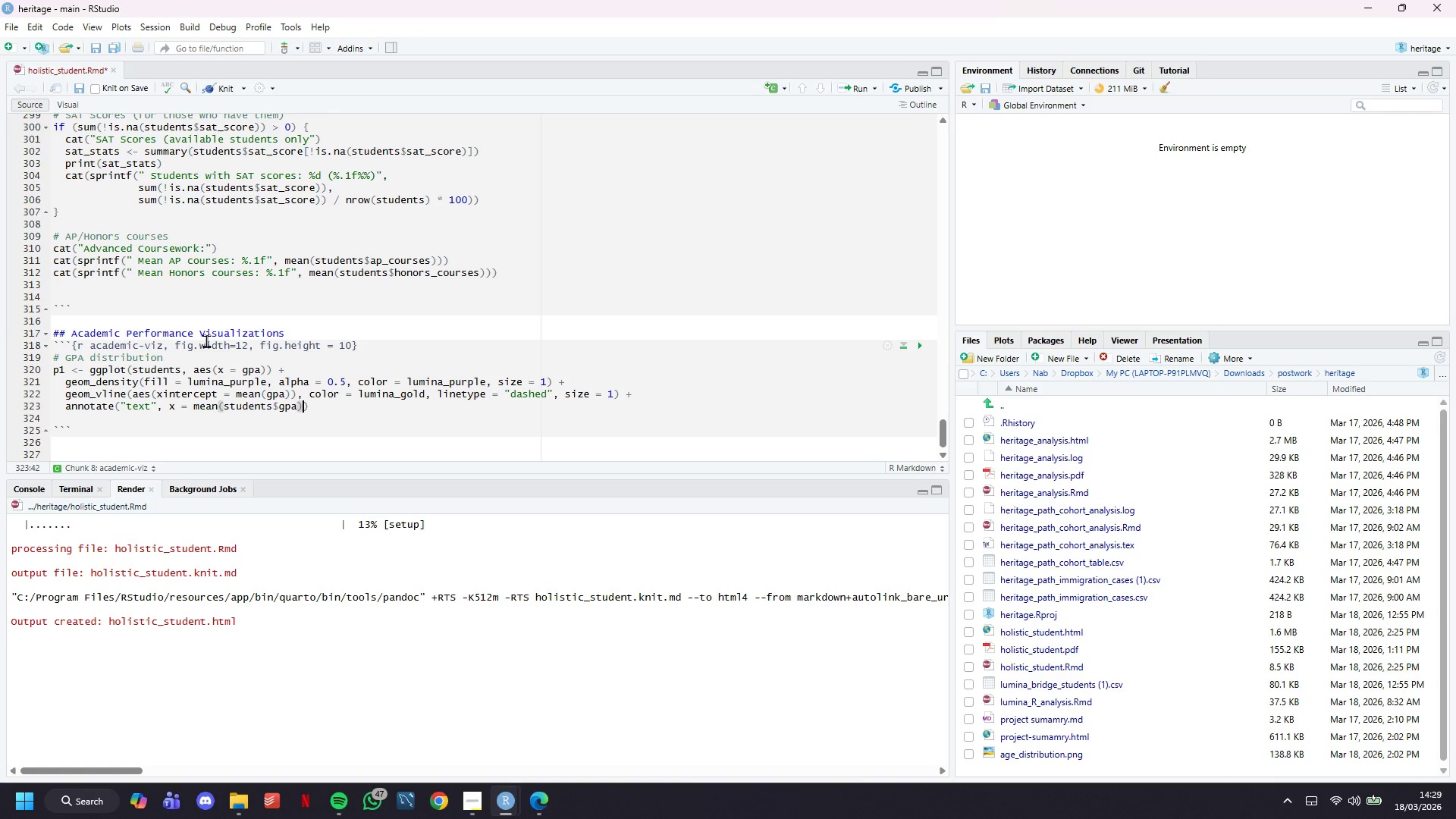 
 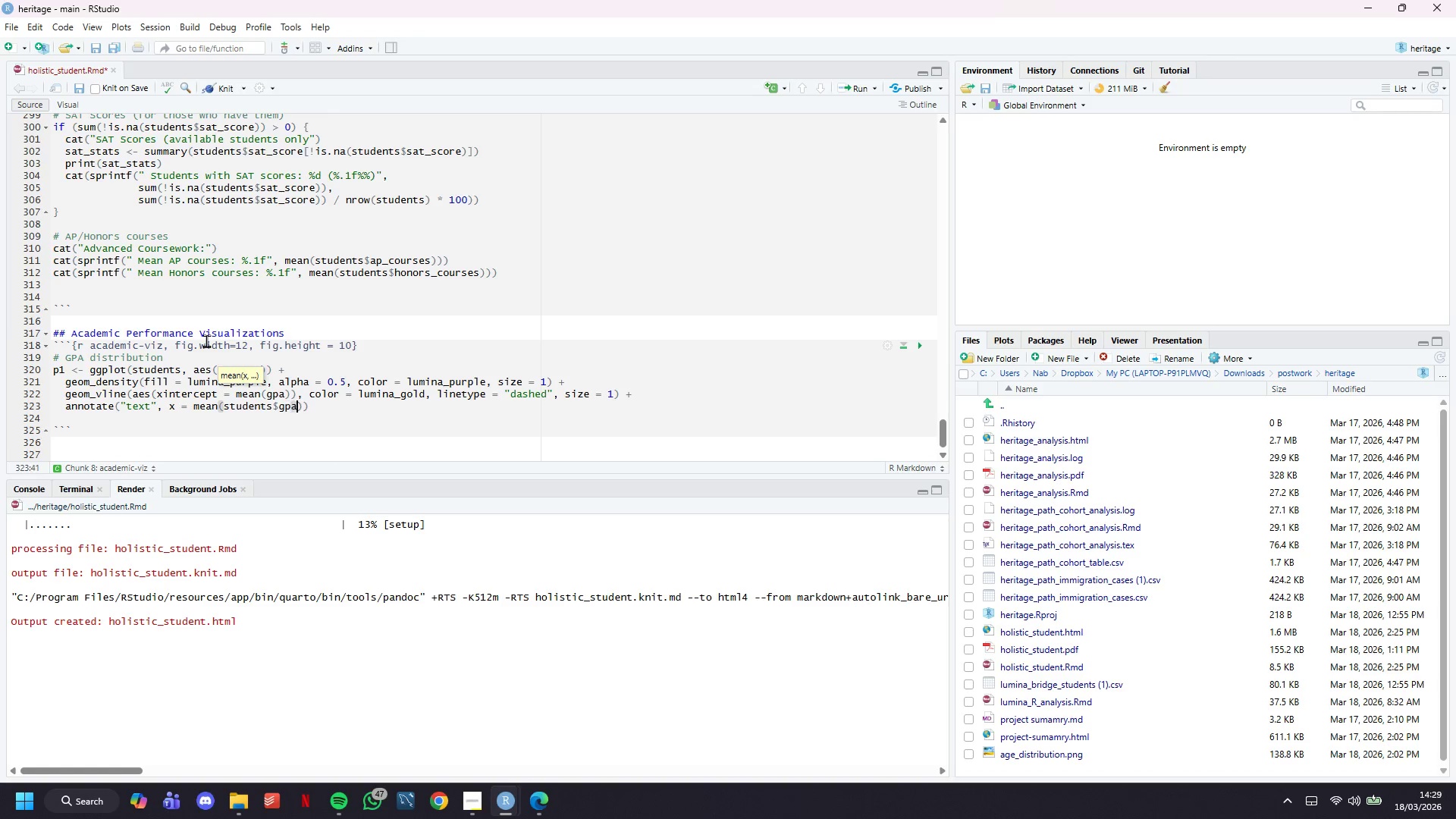 
key(ArrowRight)
 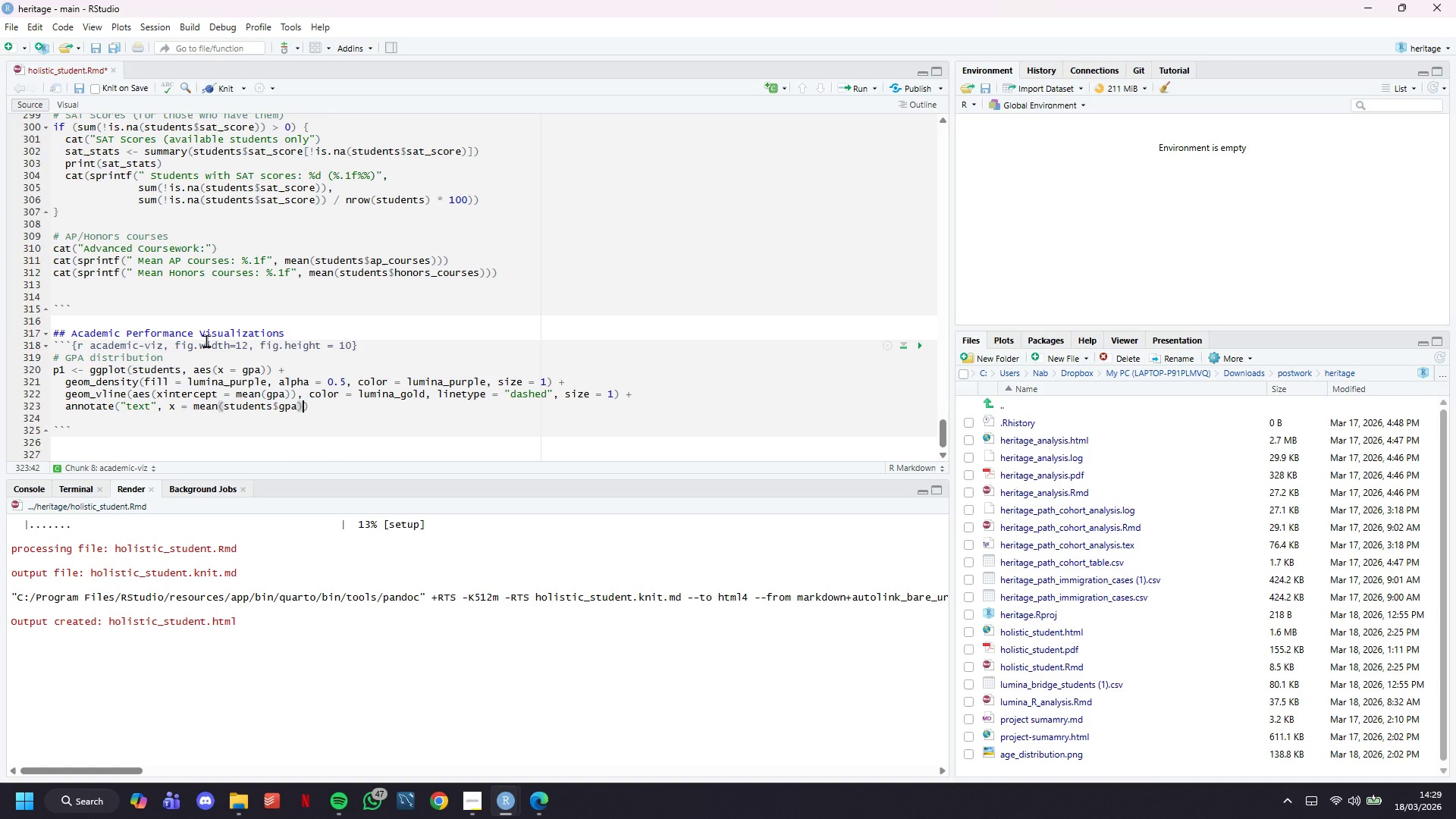 
key(Space)
 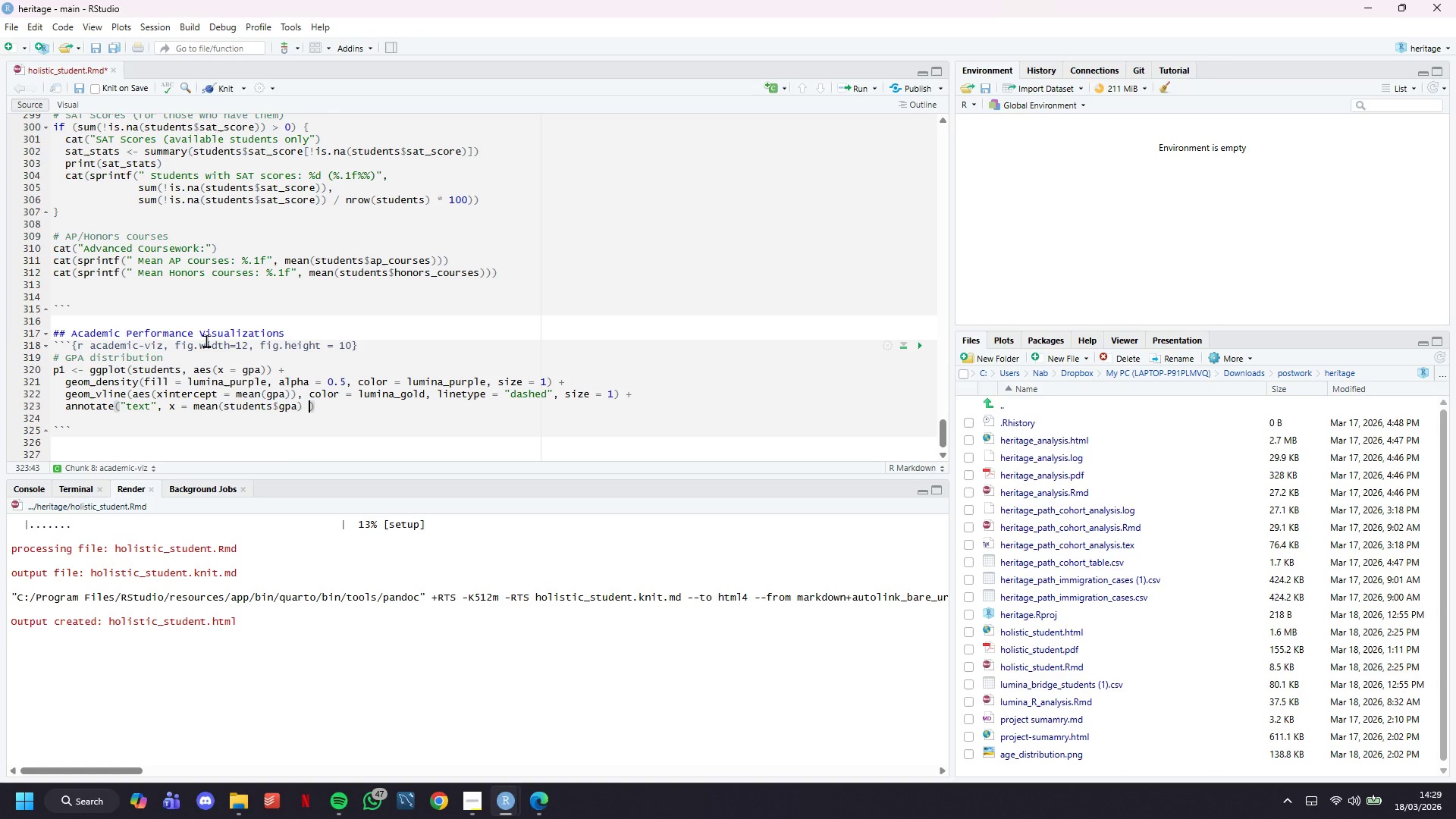 
key(Shift+Equal)
 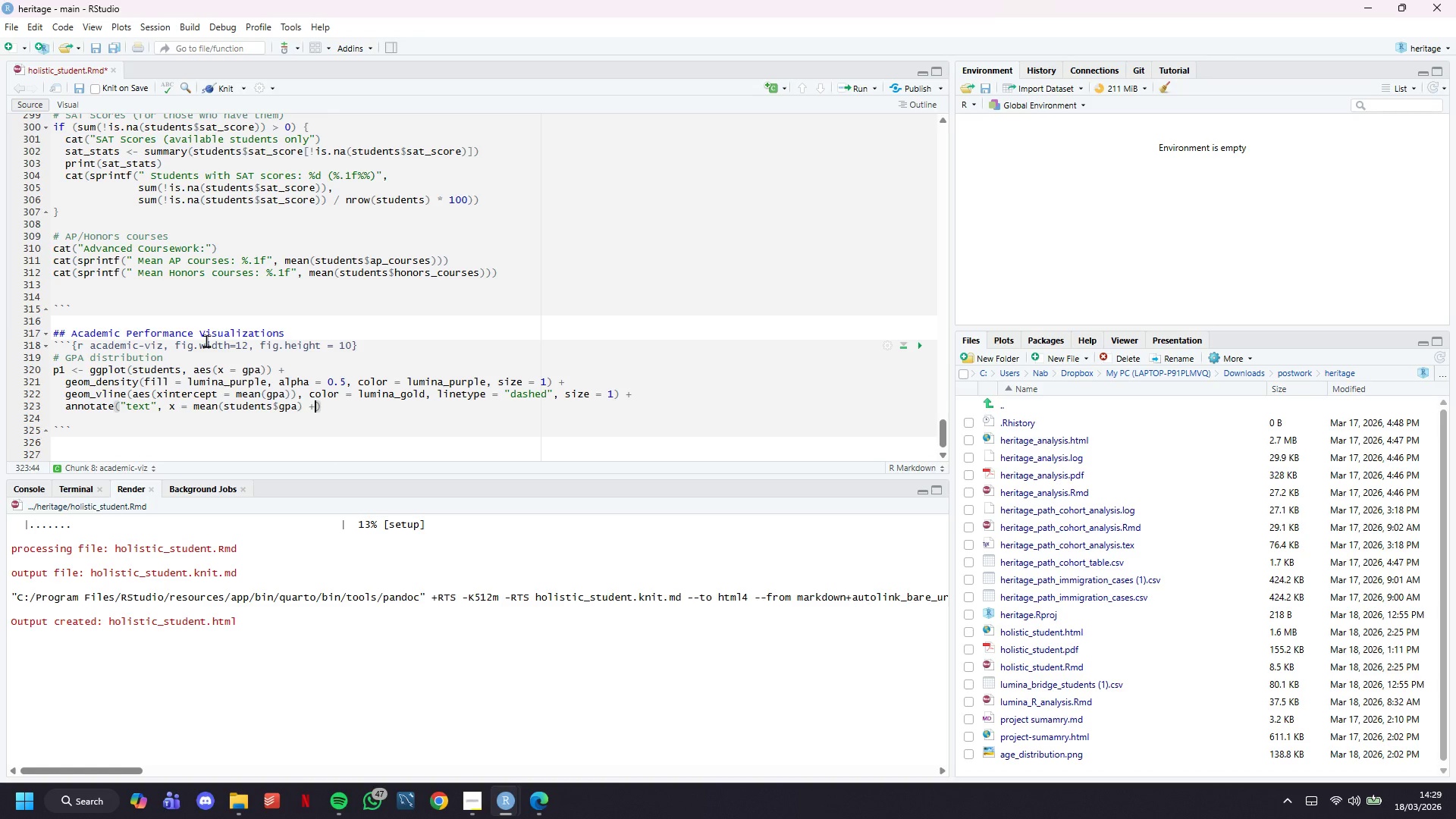 
key(Space)
 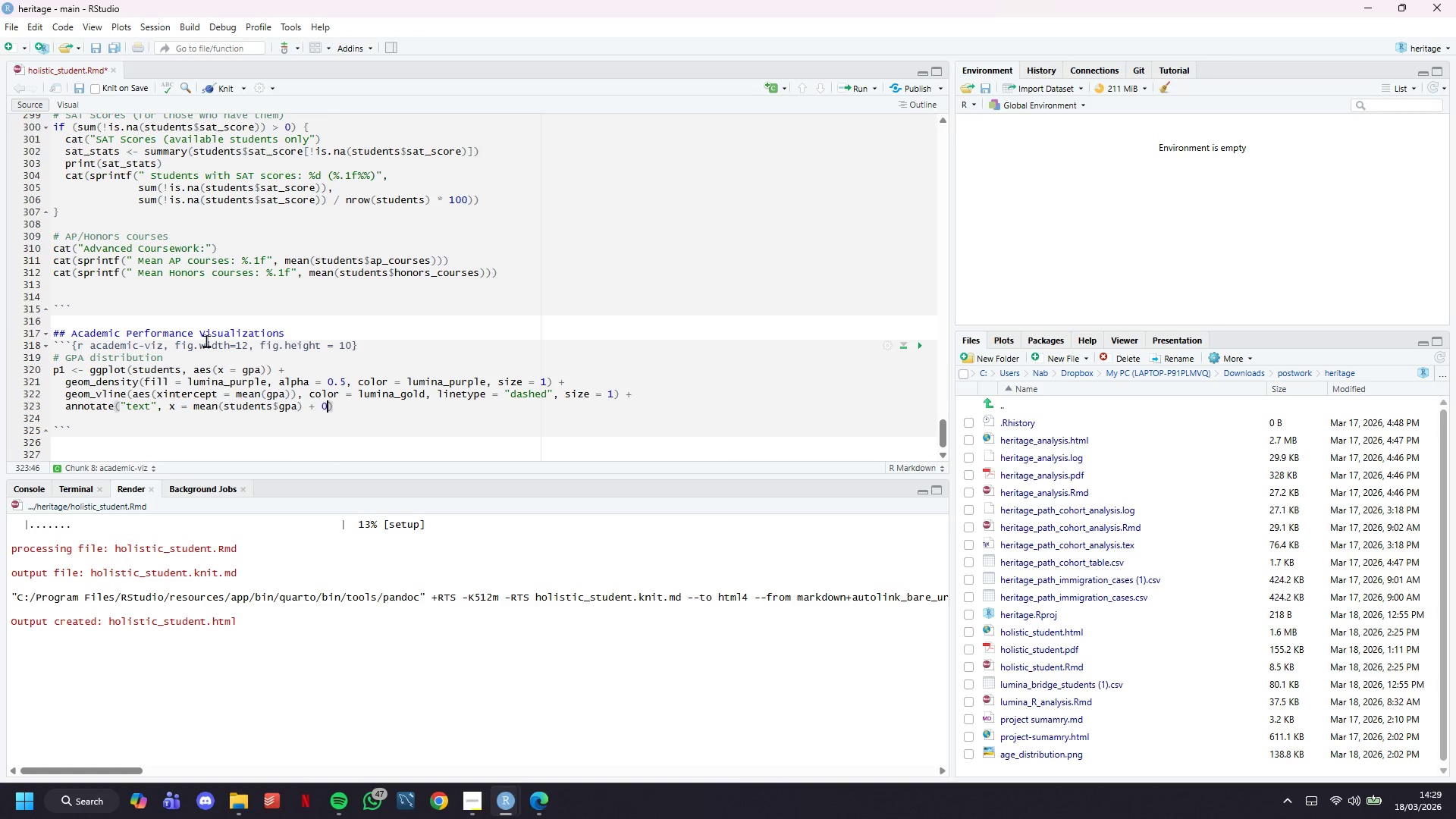 
key(0)
 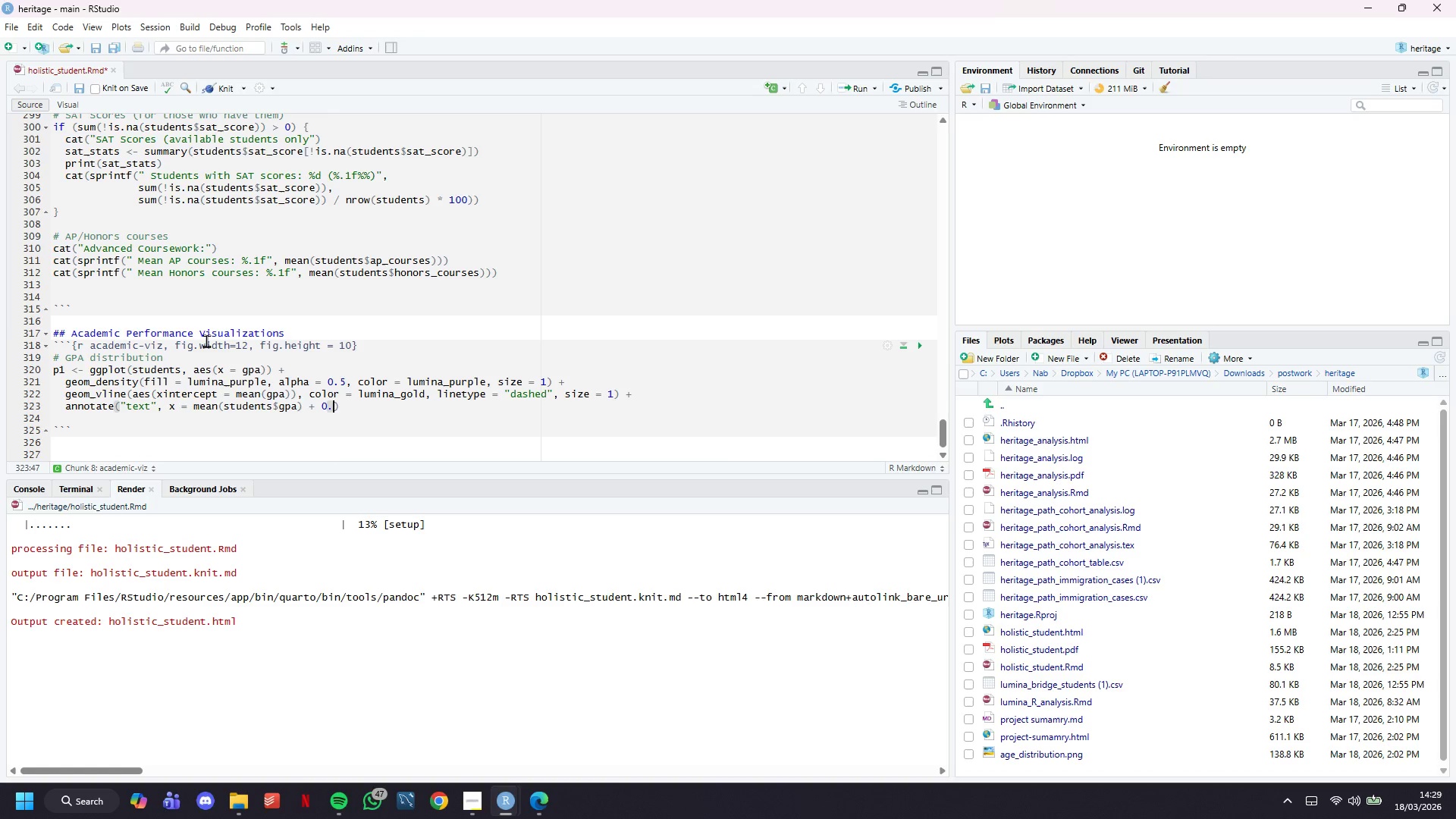 
key(Period)
 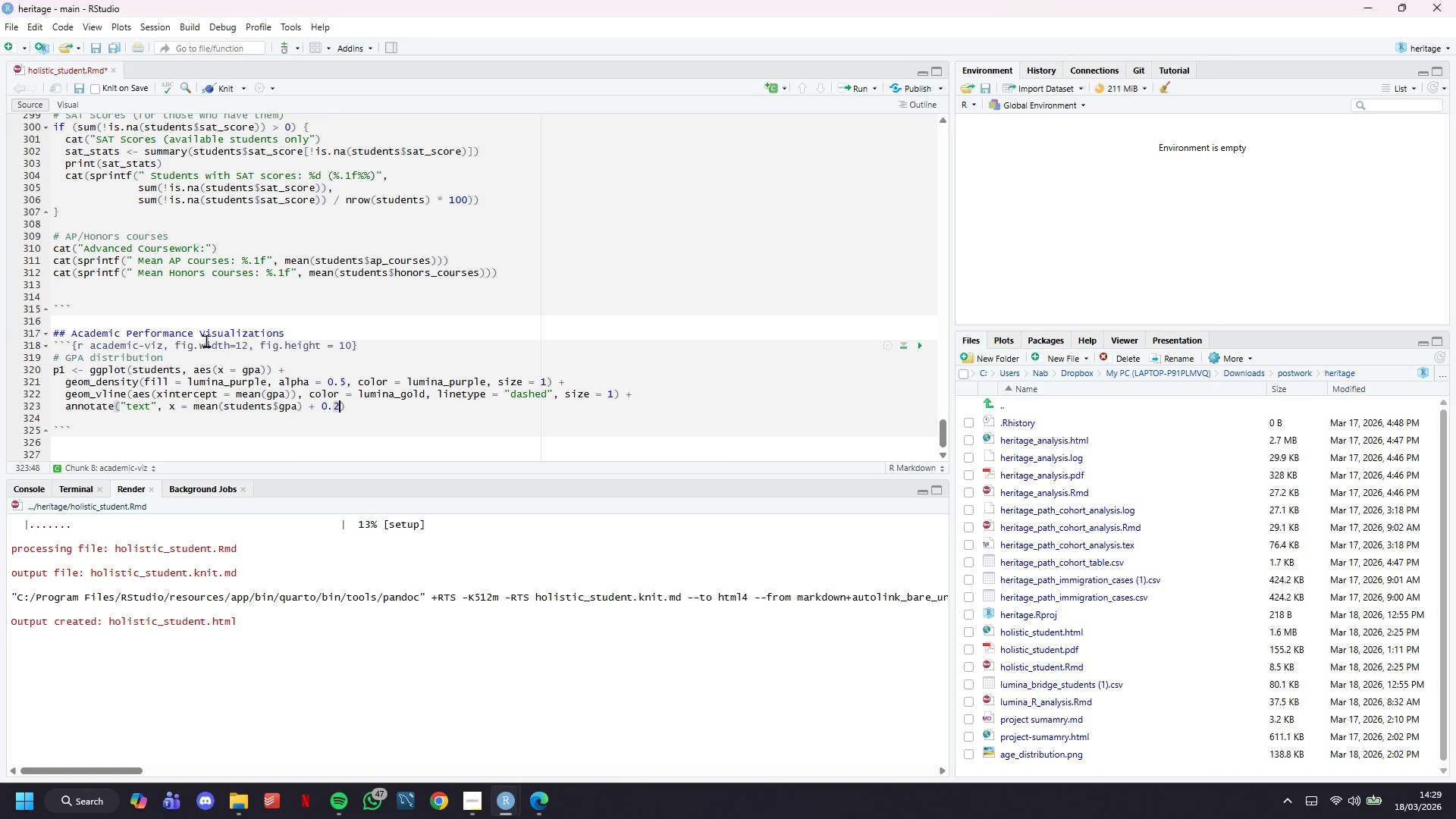 
key(2)
 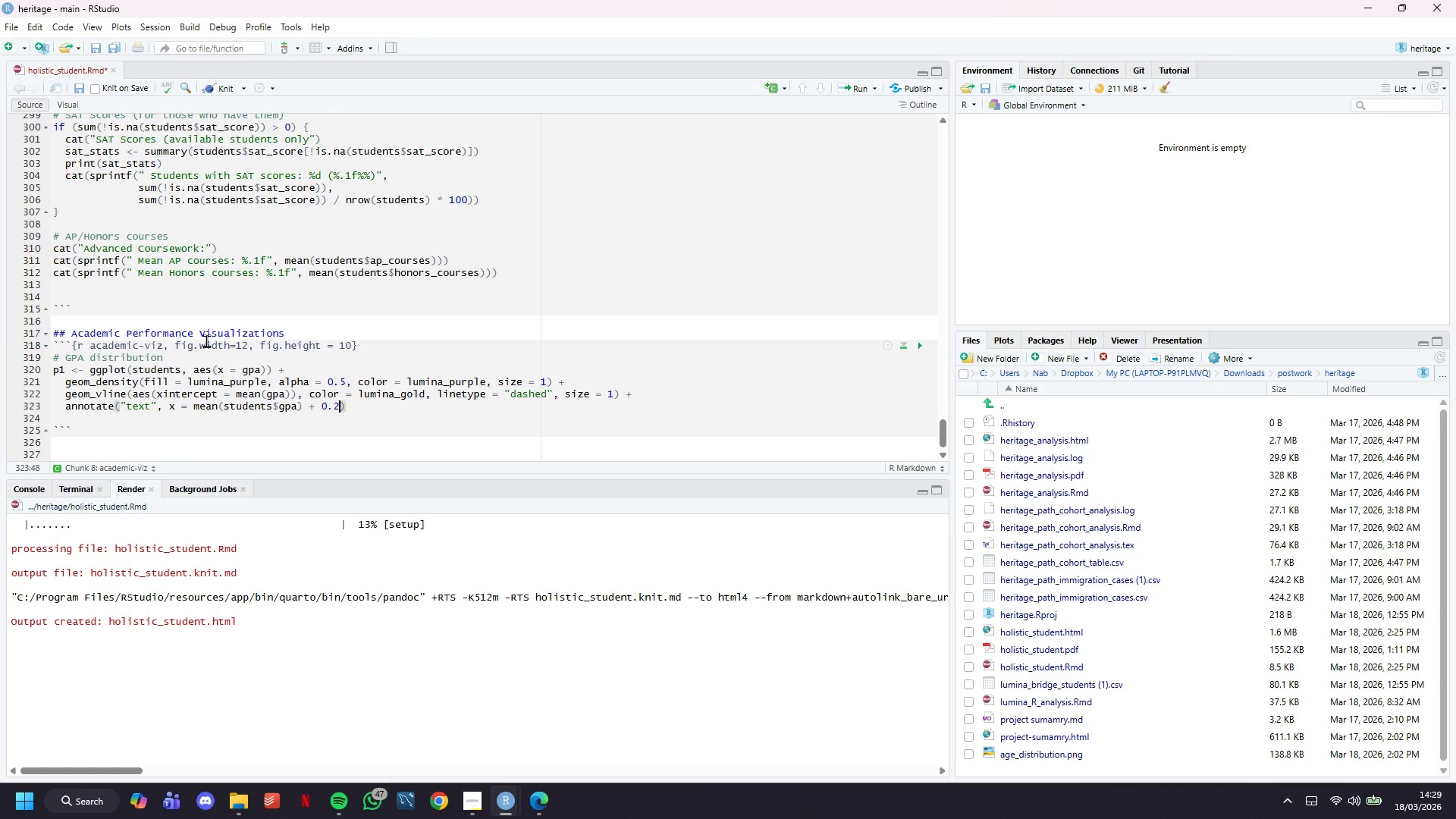 
key(Comma)
 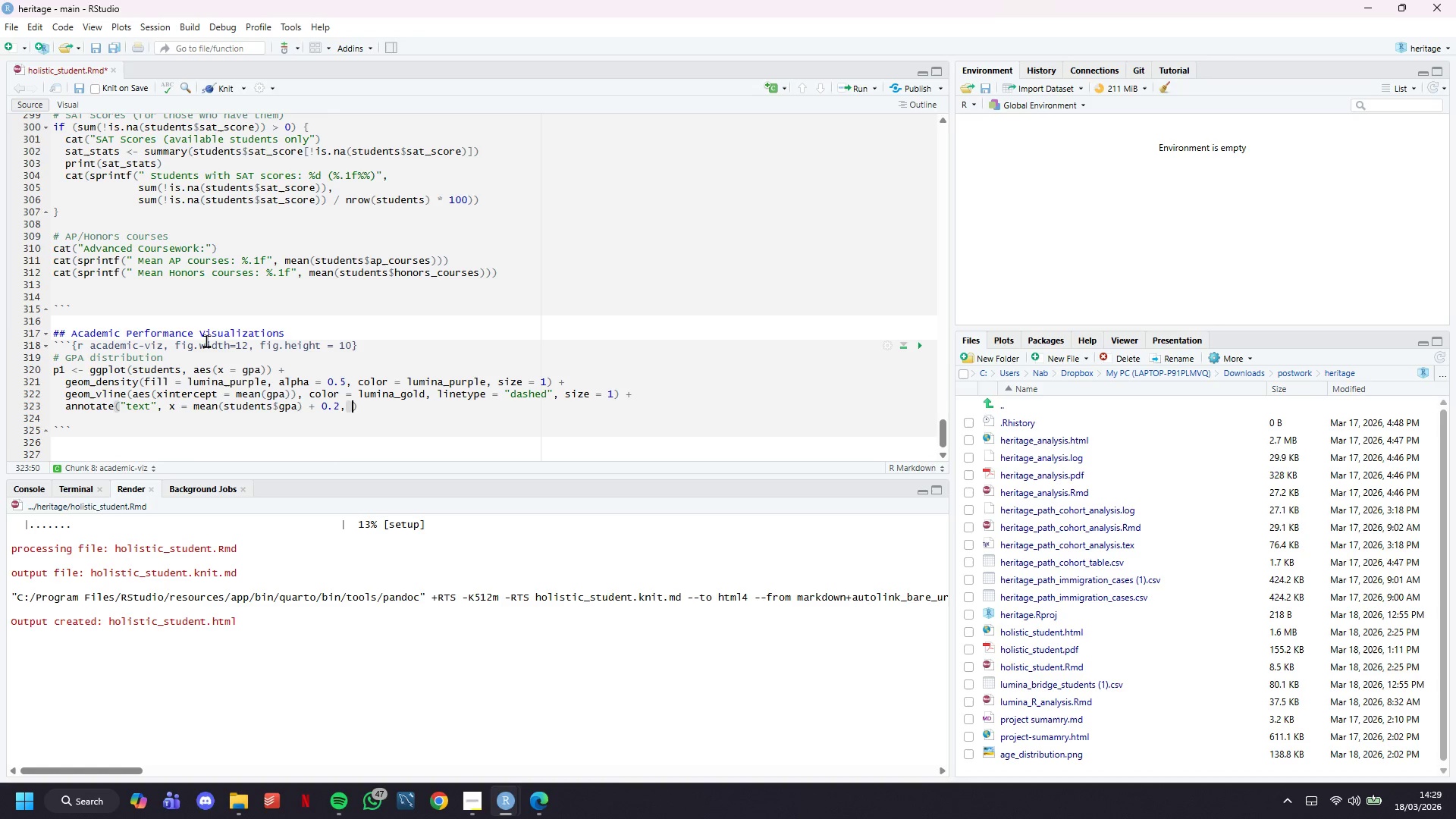 
key(Space)
 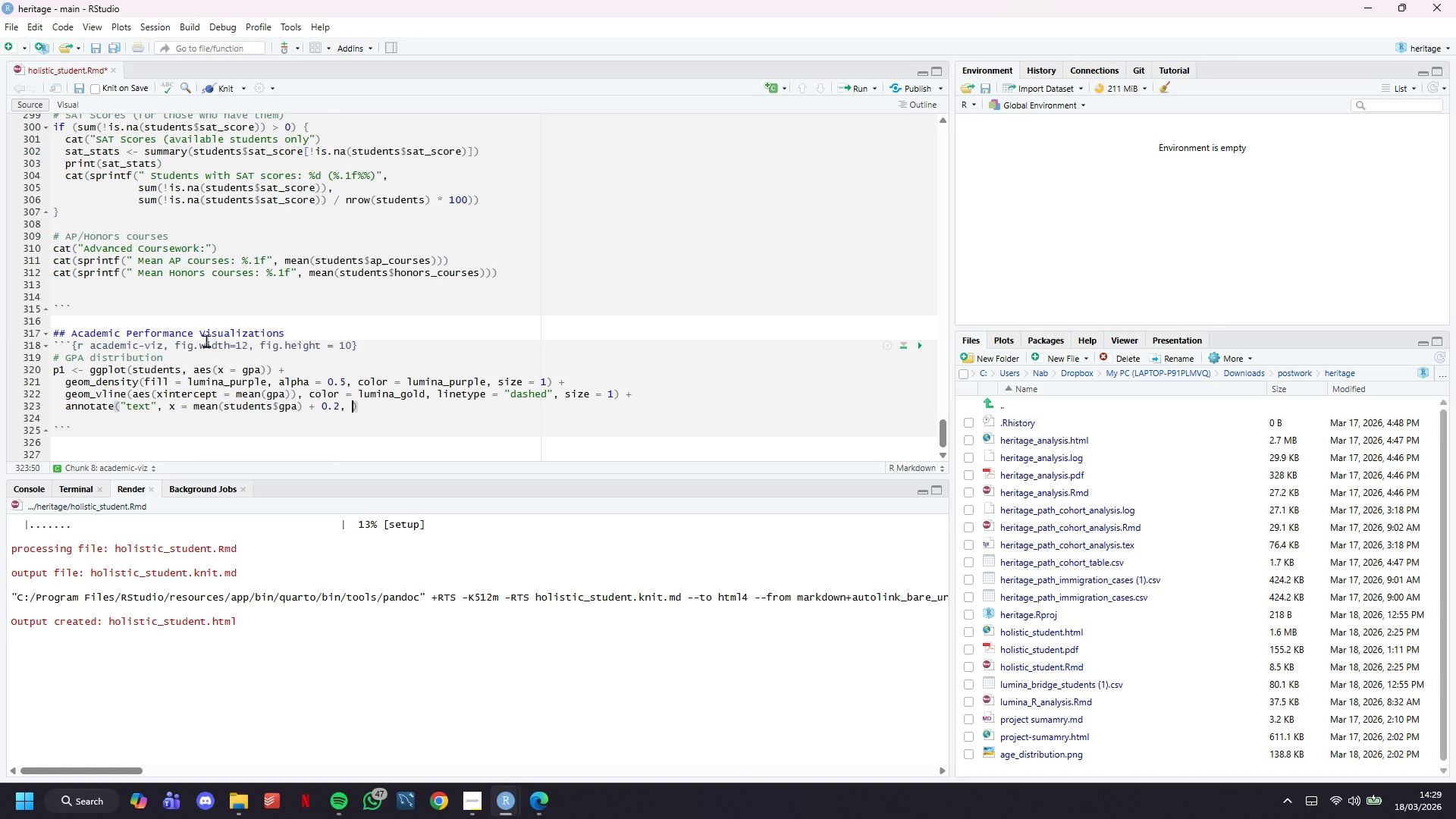 
key(Y)
 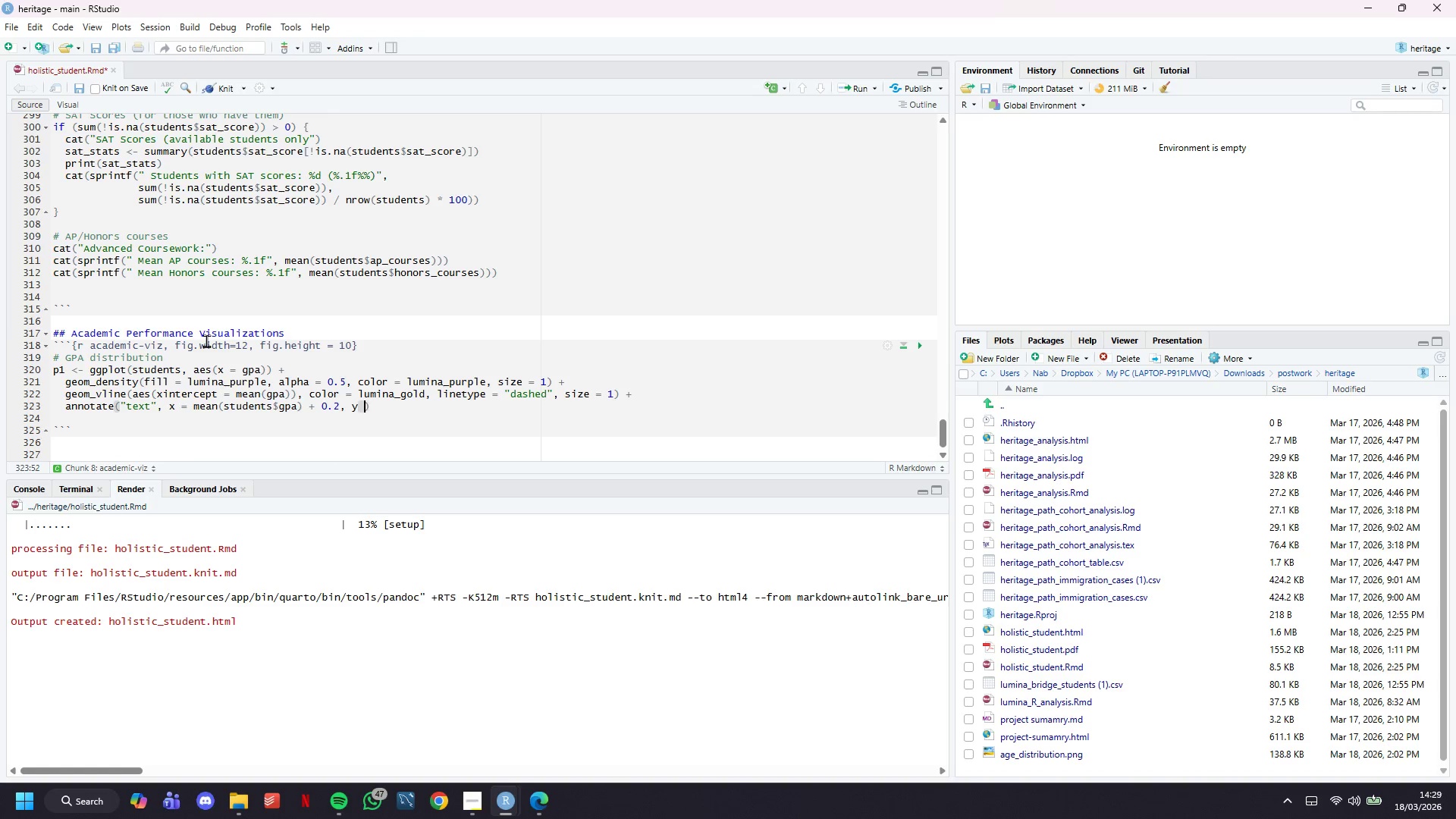 
key(Space)
 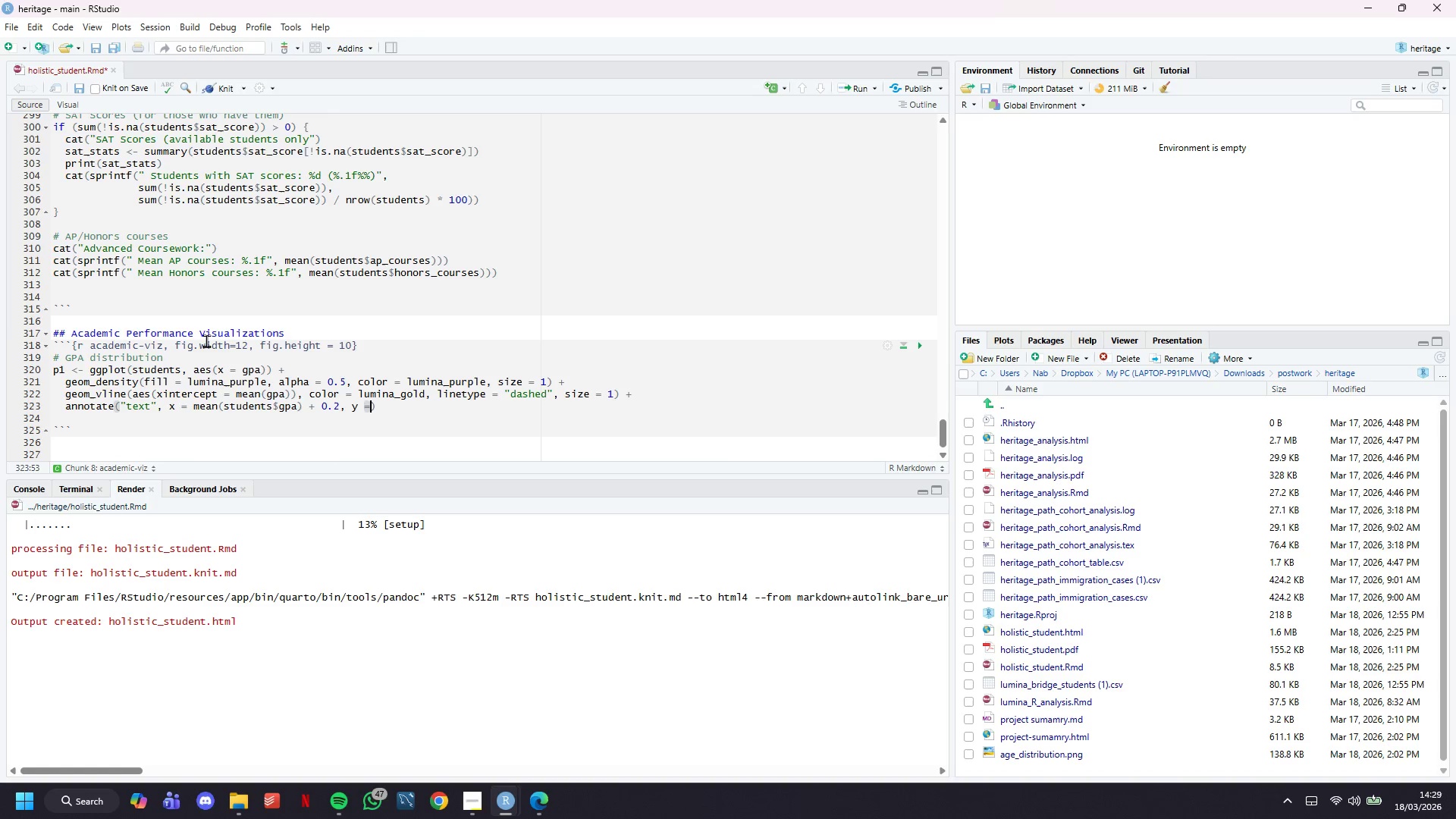 
key(Equal)
 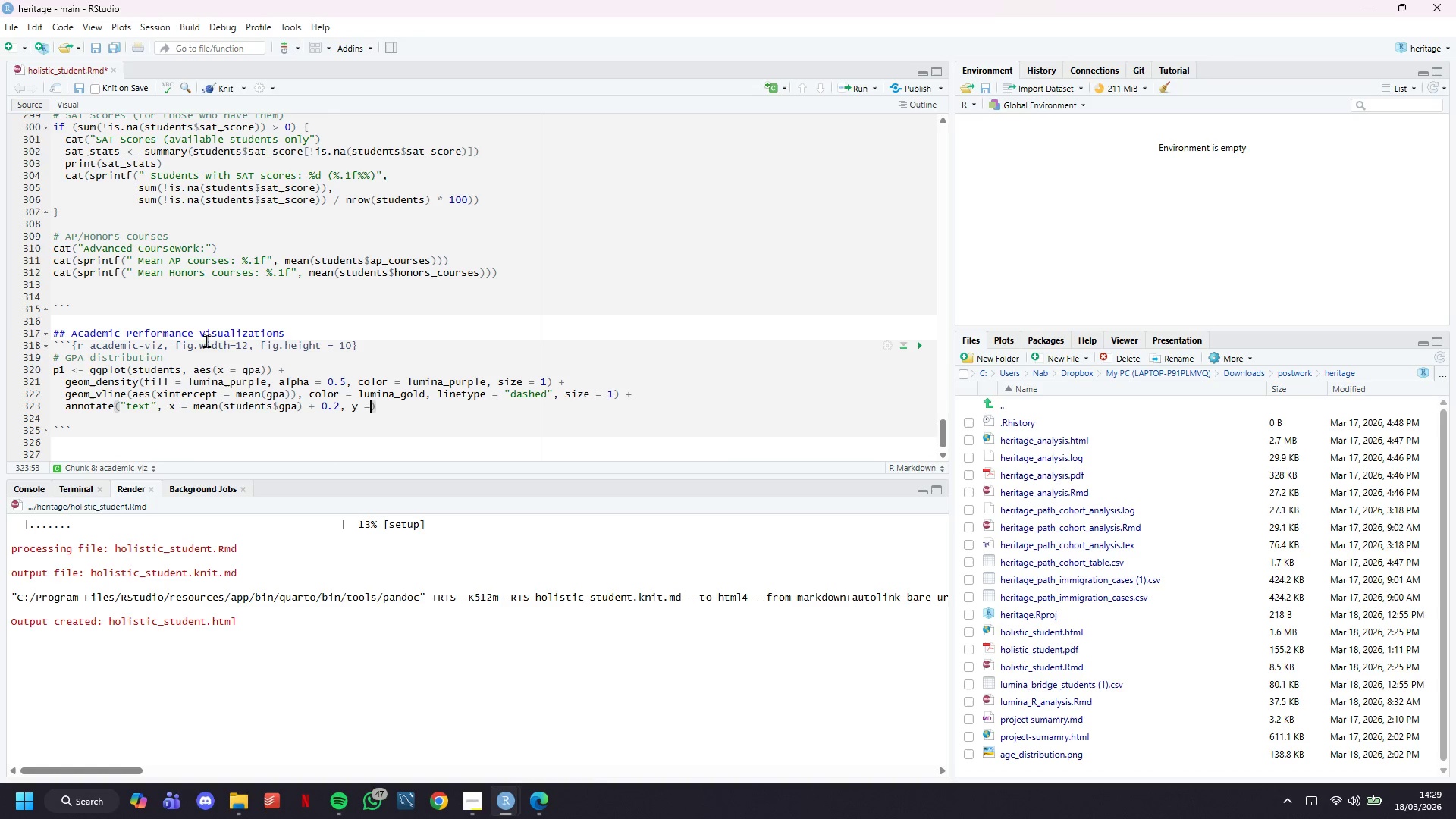 
key(Space)
 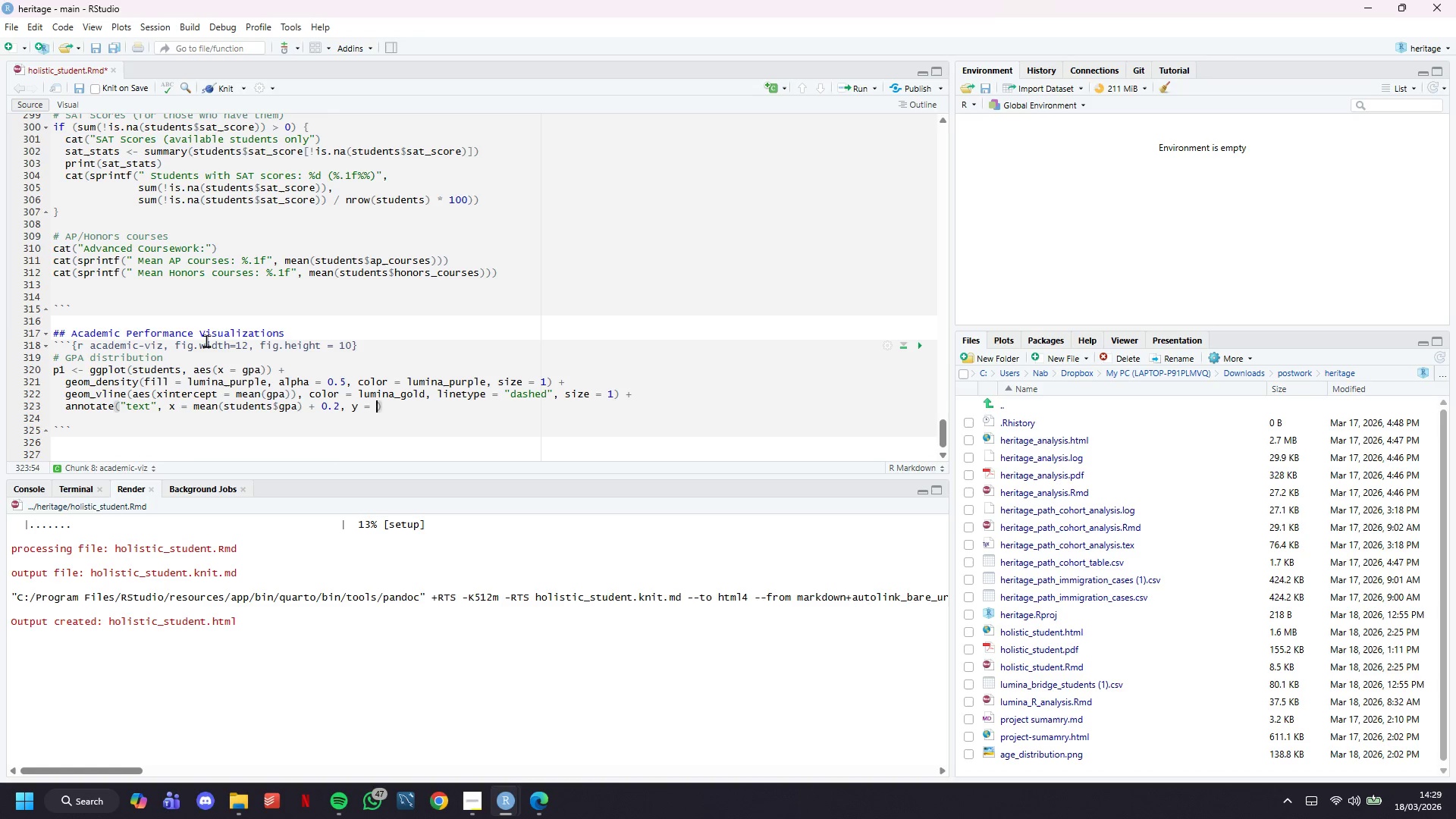 
key(0)
 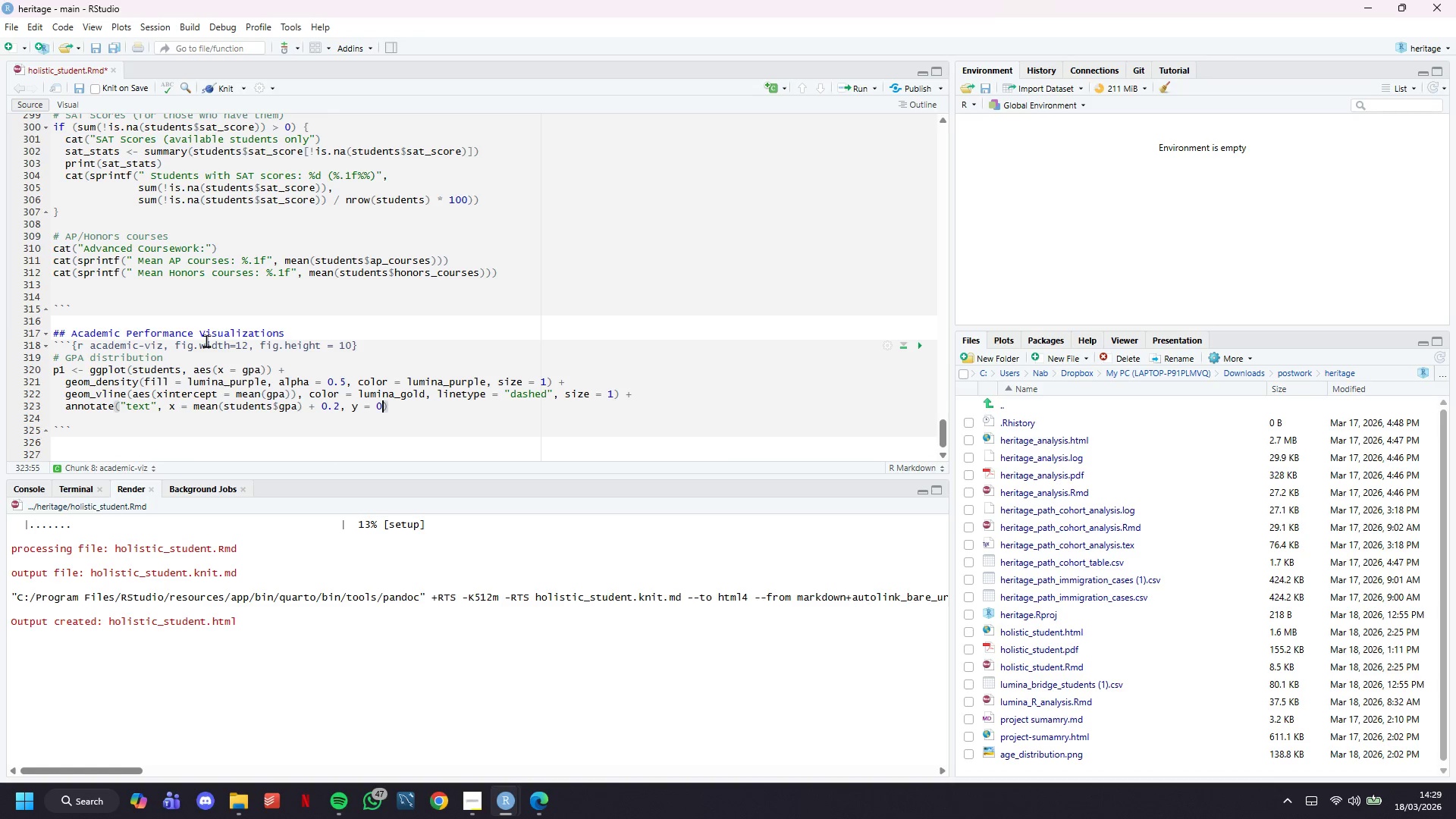 
key(Period)
 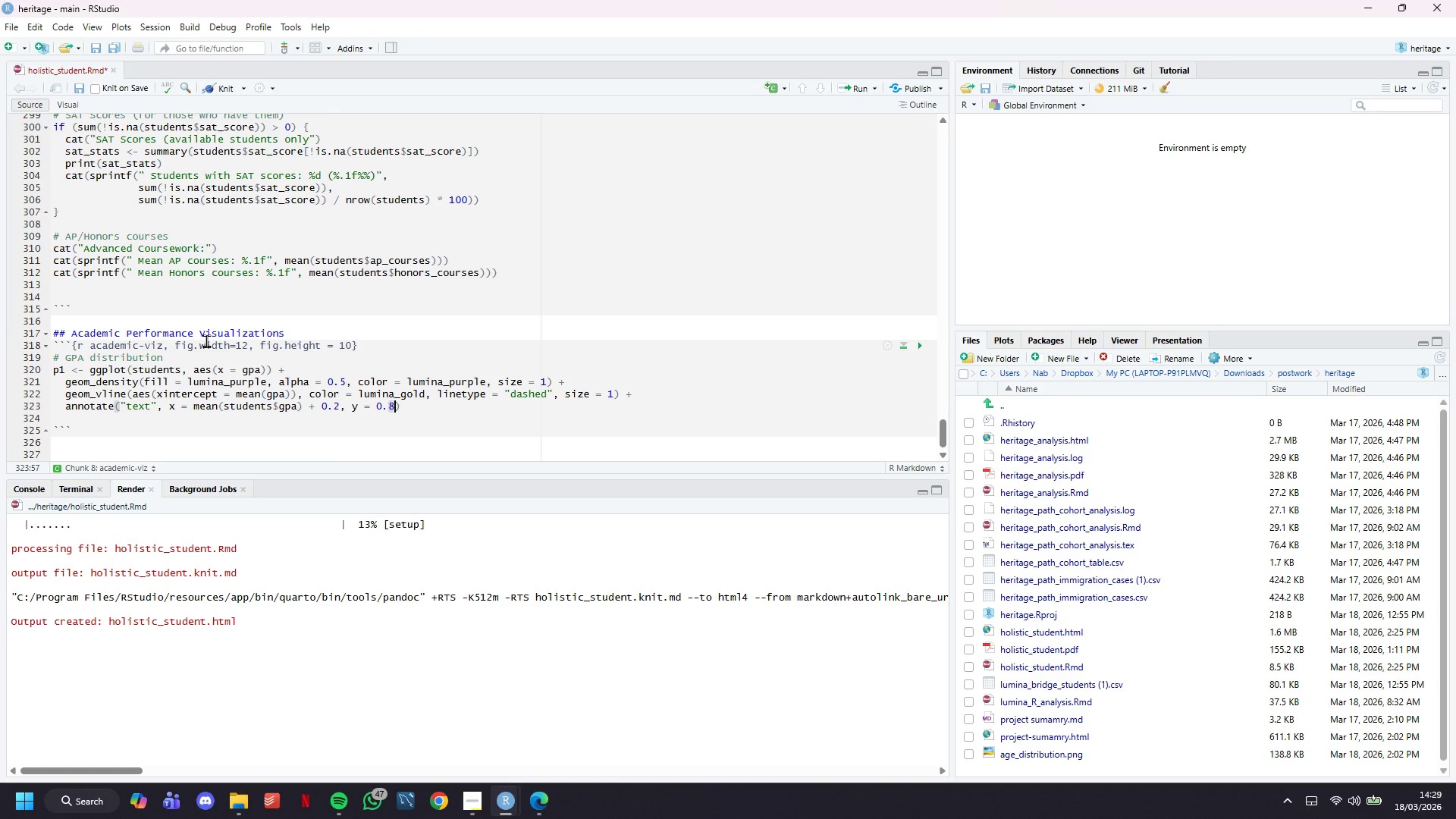 
key(8)
 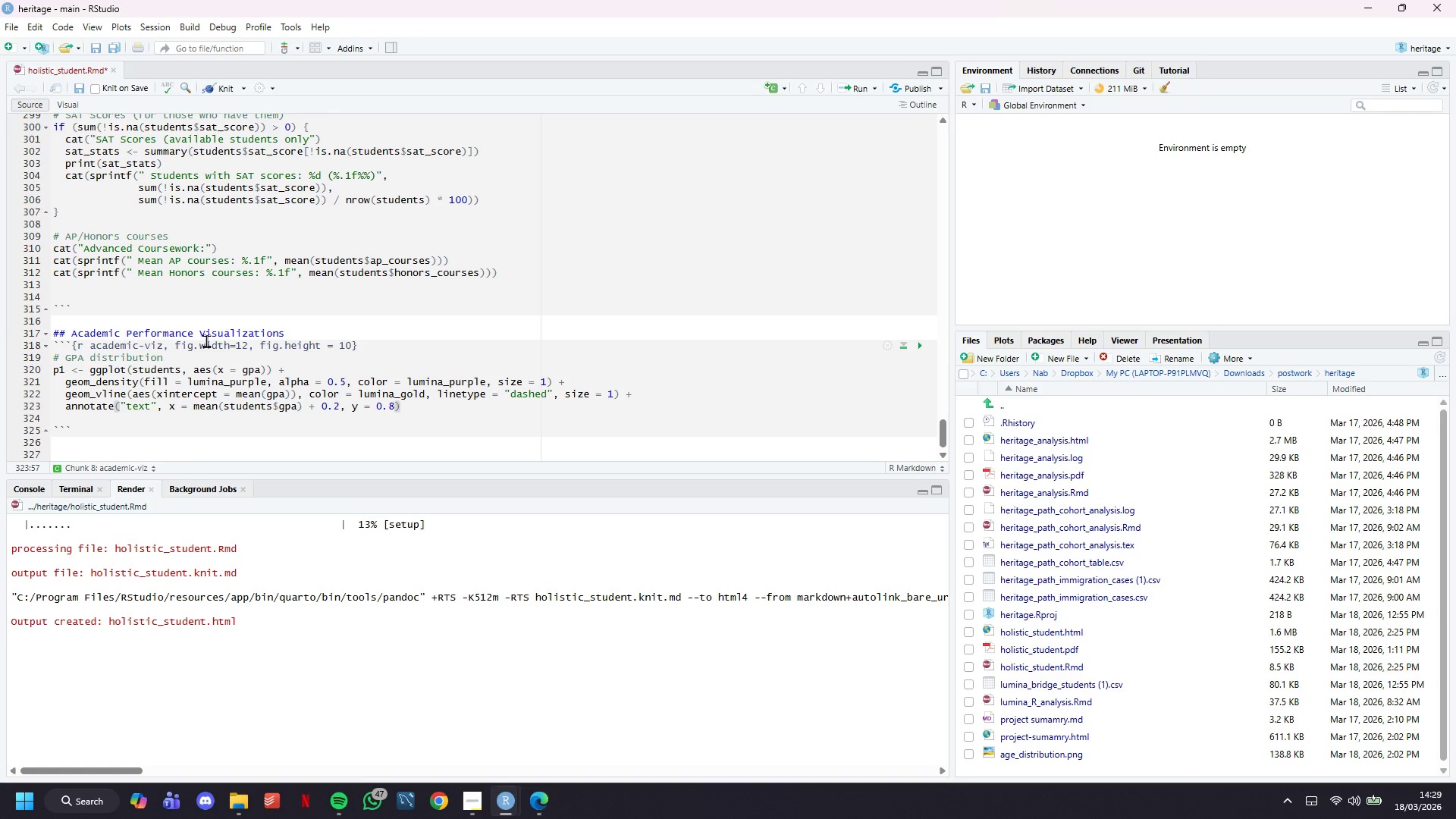 
key(Comma)
 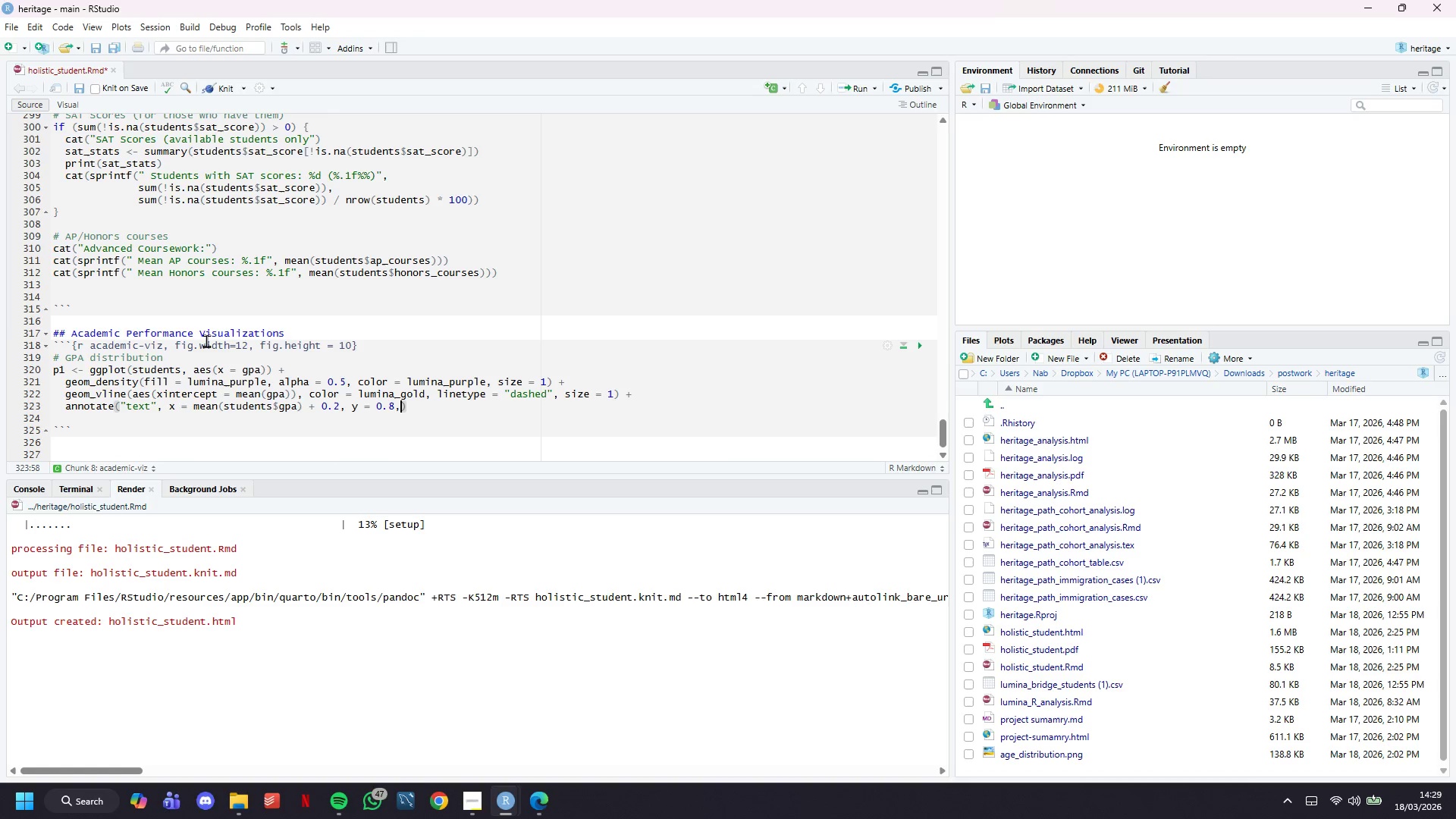 
key(Enter)
 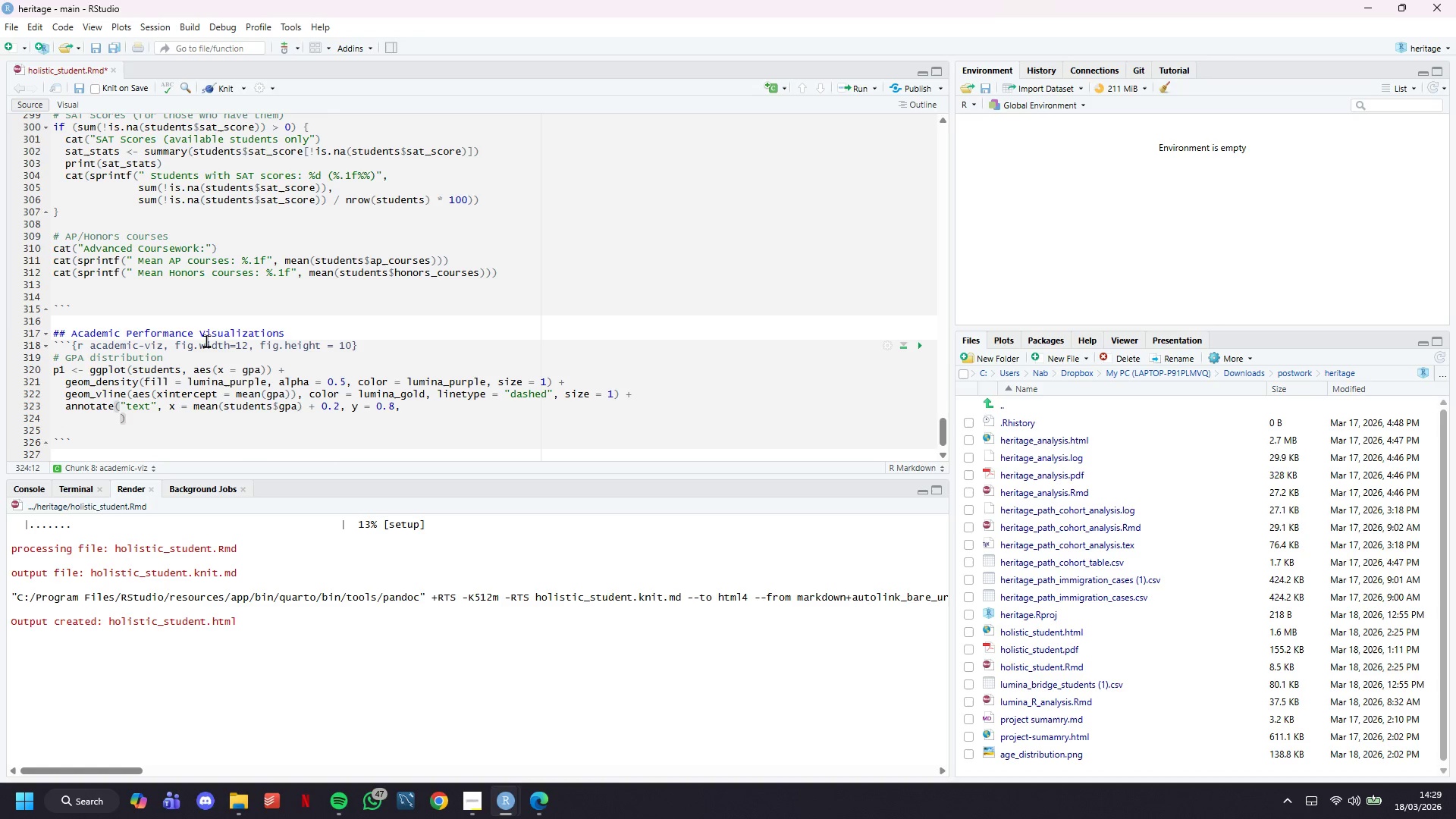 
type(label = sprintf("Mean: %.2f)
 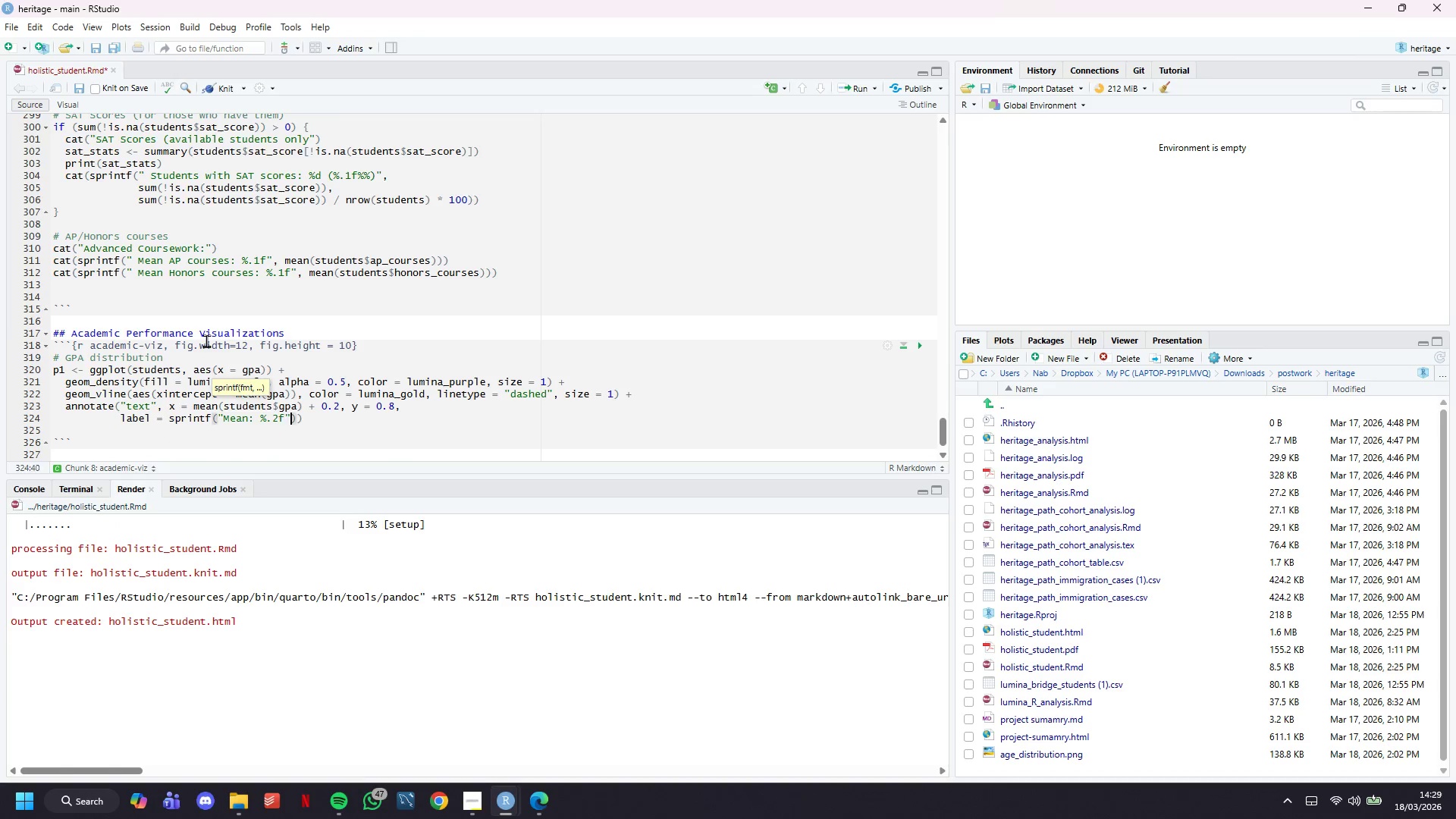 
 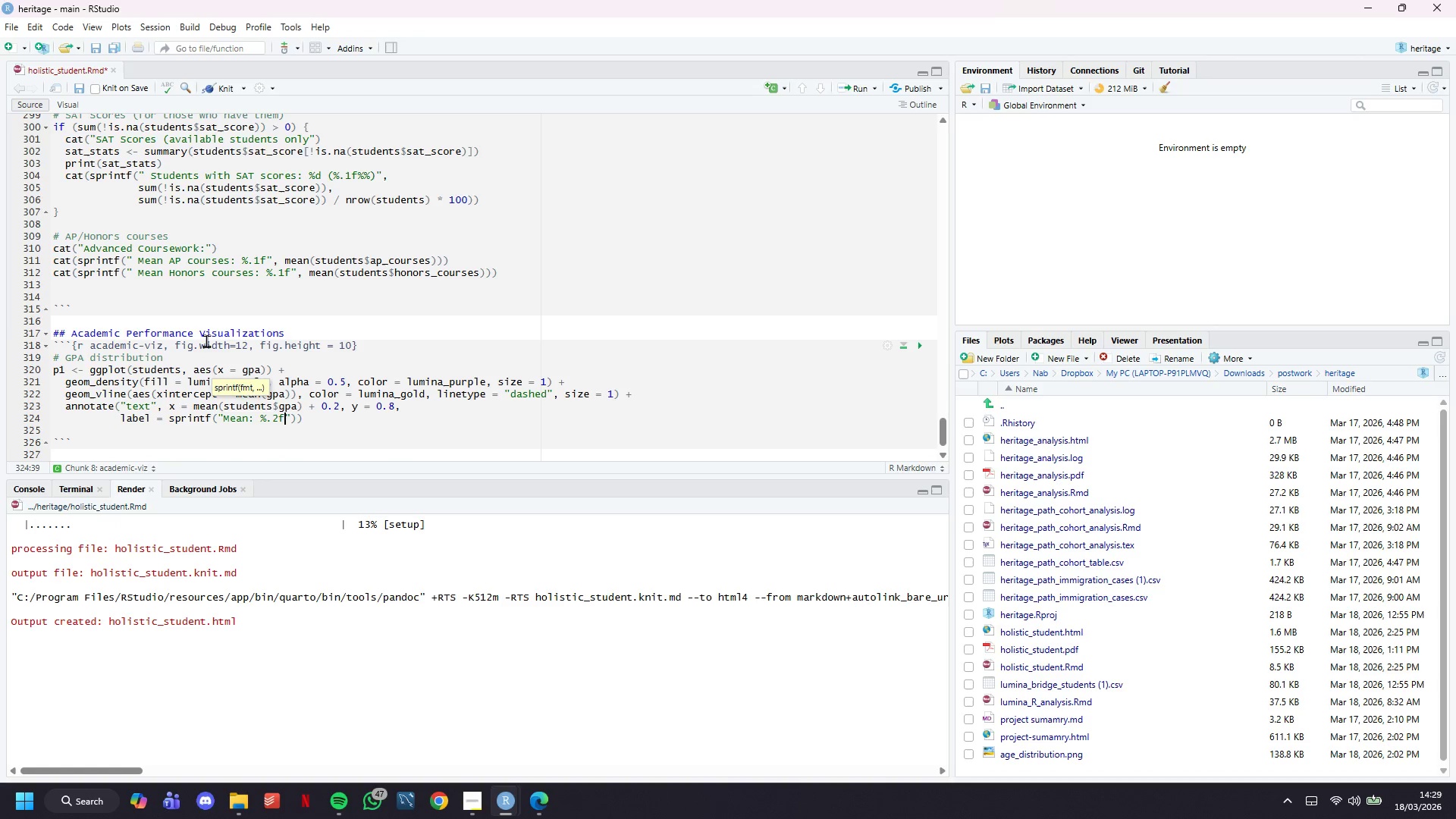 
key(ArrowRight)
 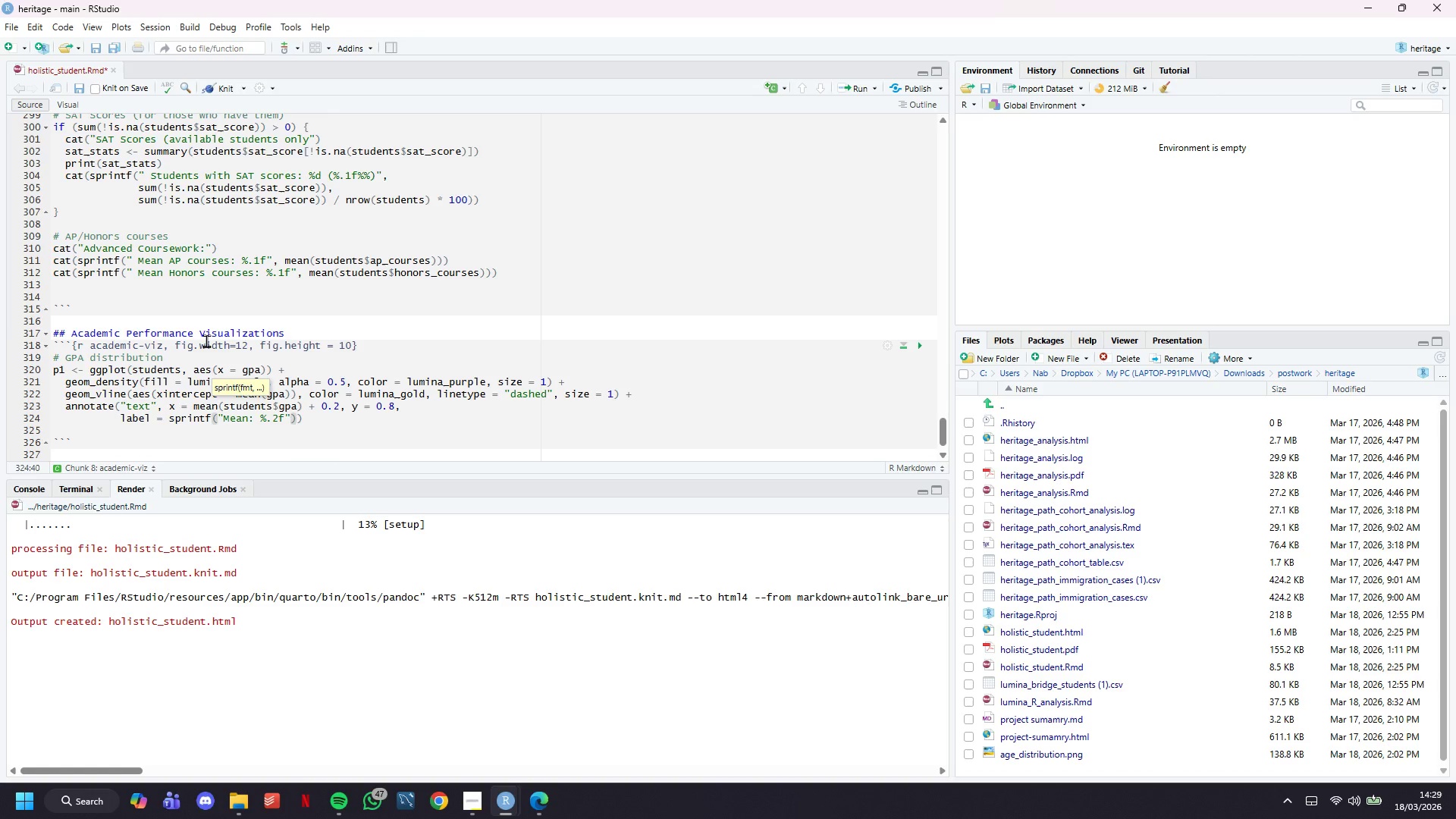 
type(, mean(students$gpa)
 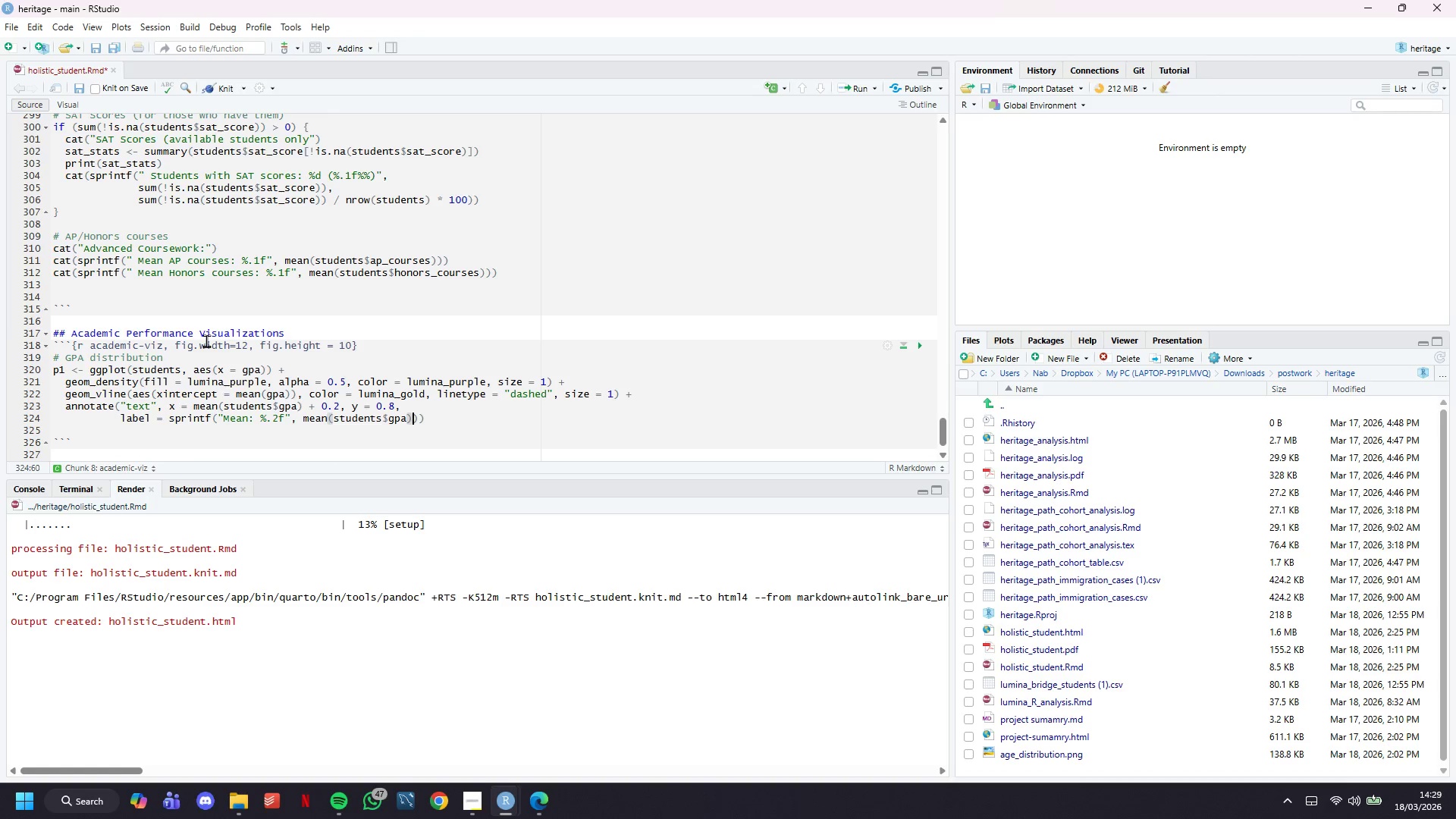 
 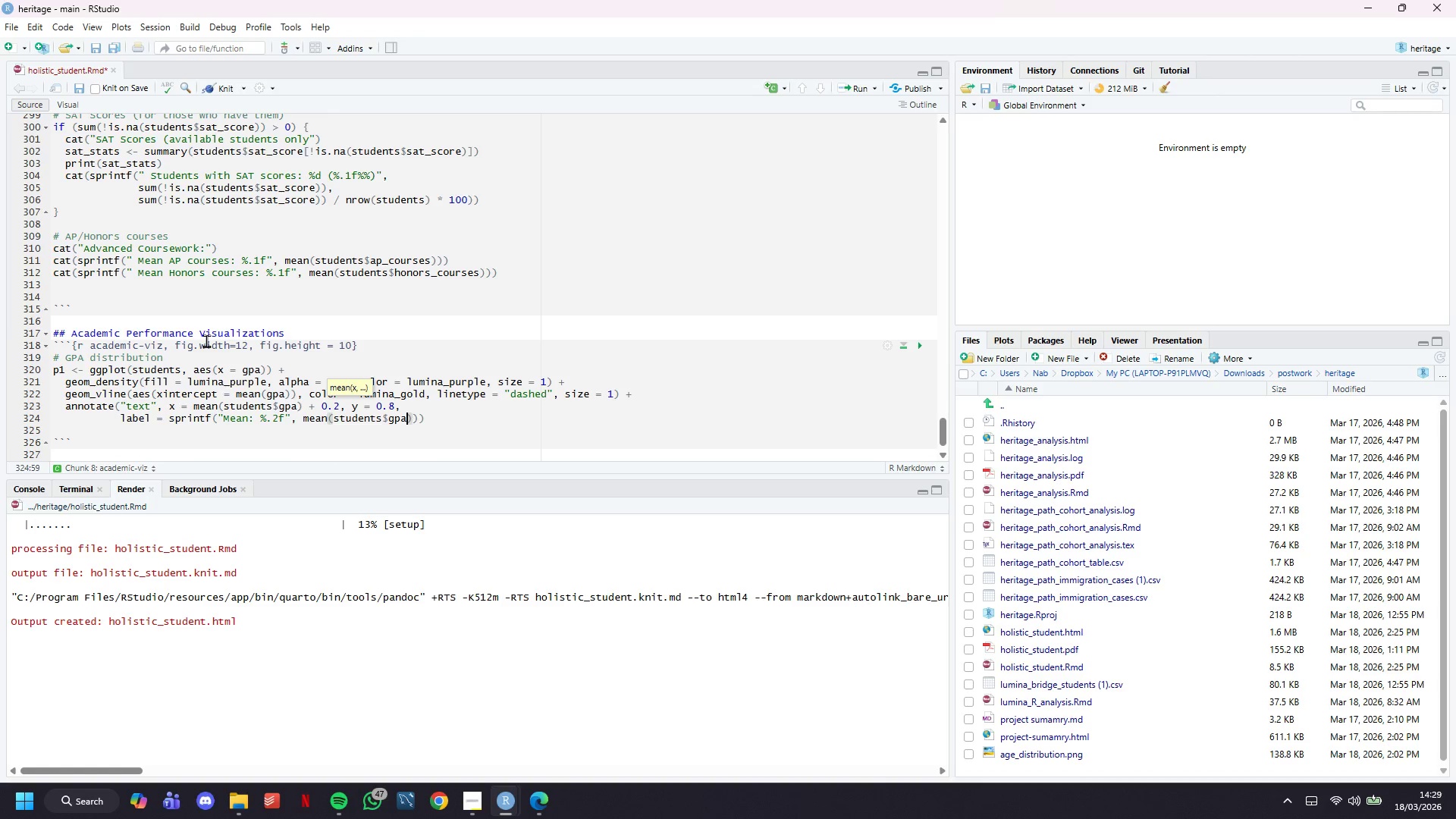 
key(ArrowRight)
 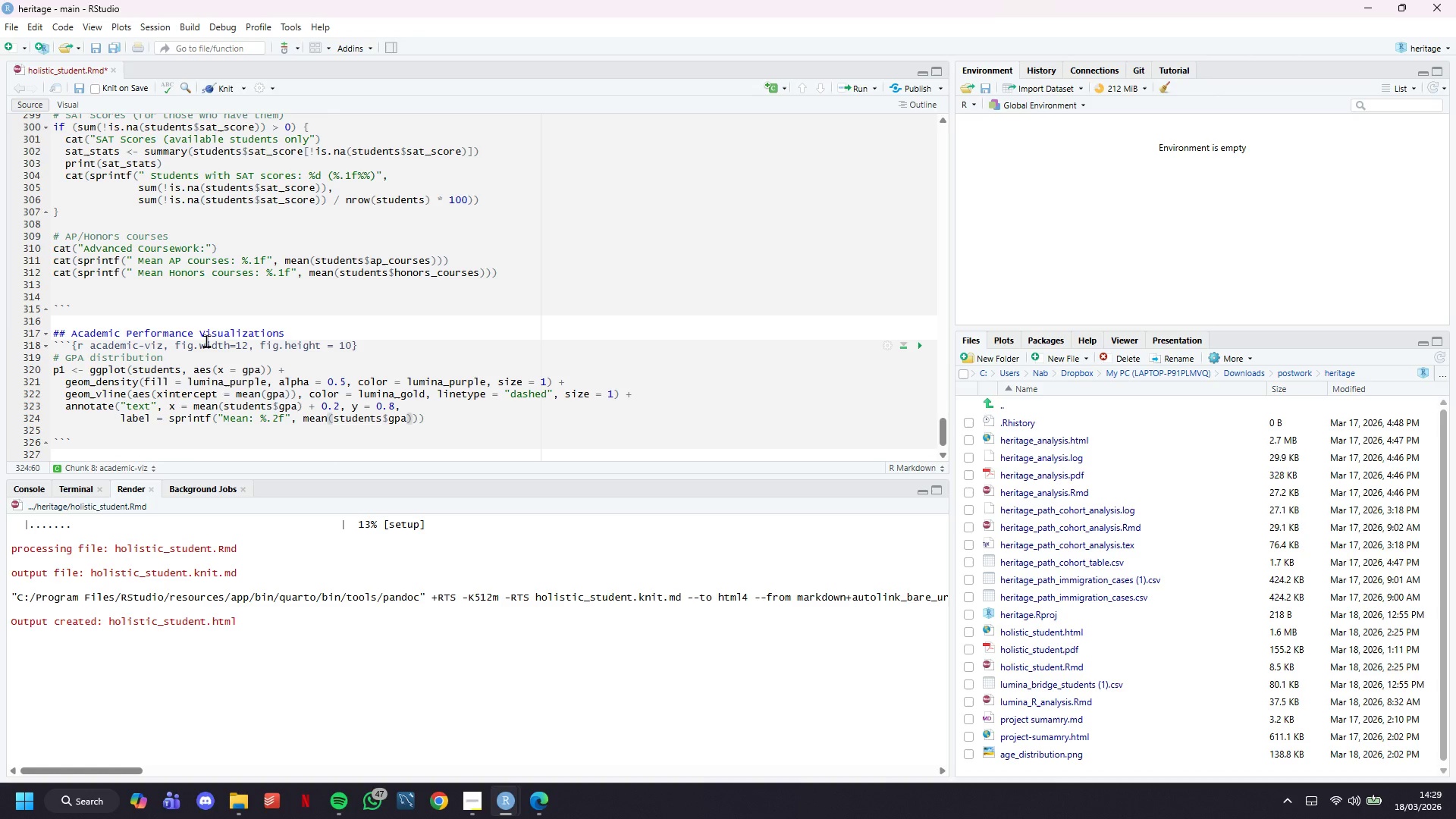 
key(ArrowRight)
 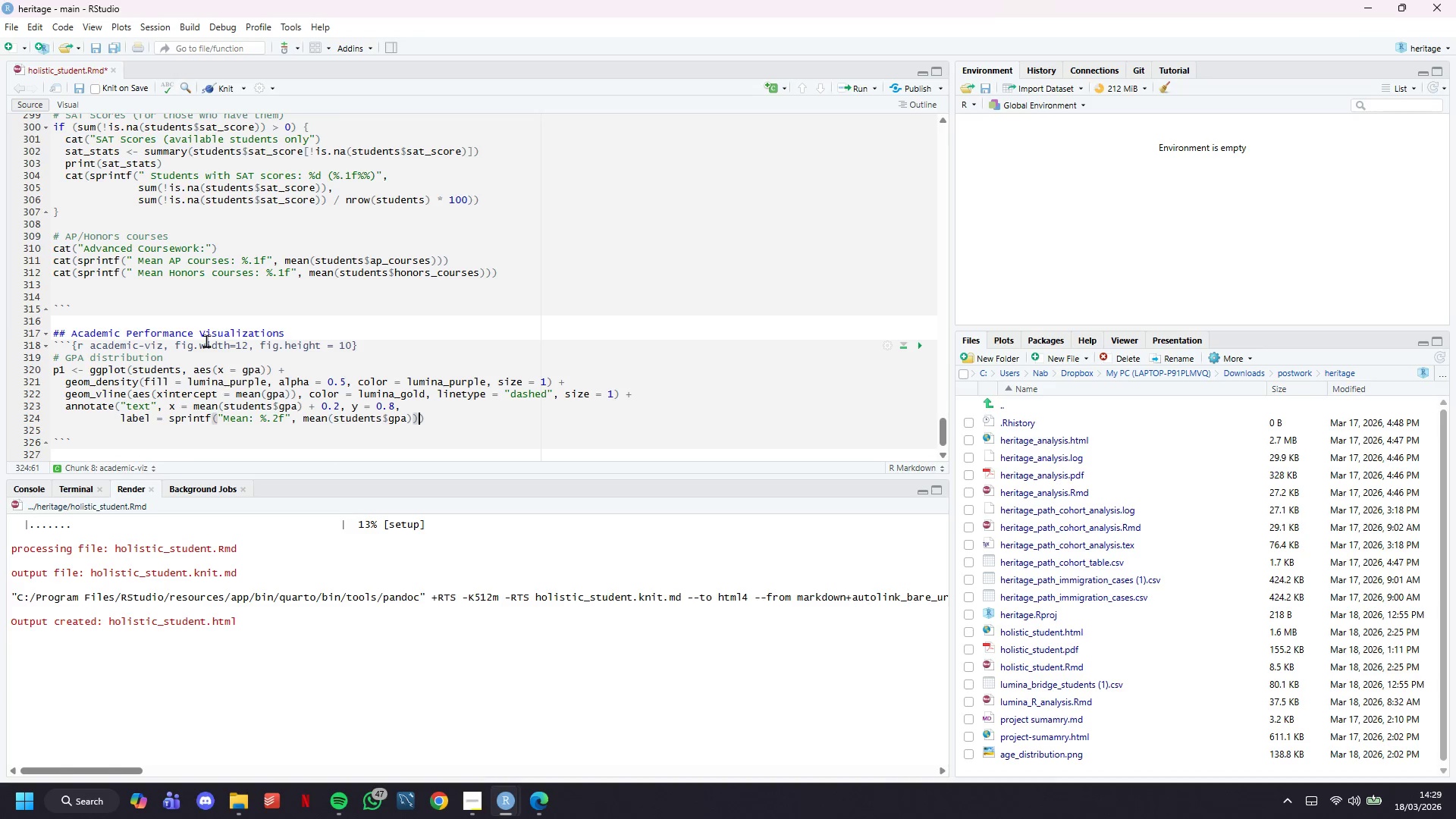 
type(, size = 4)
 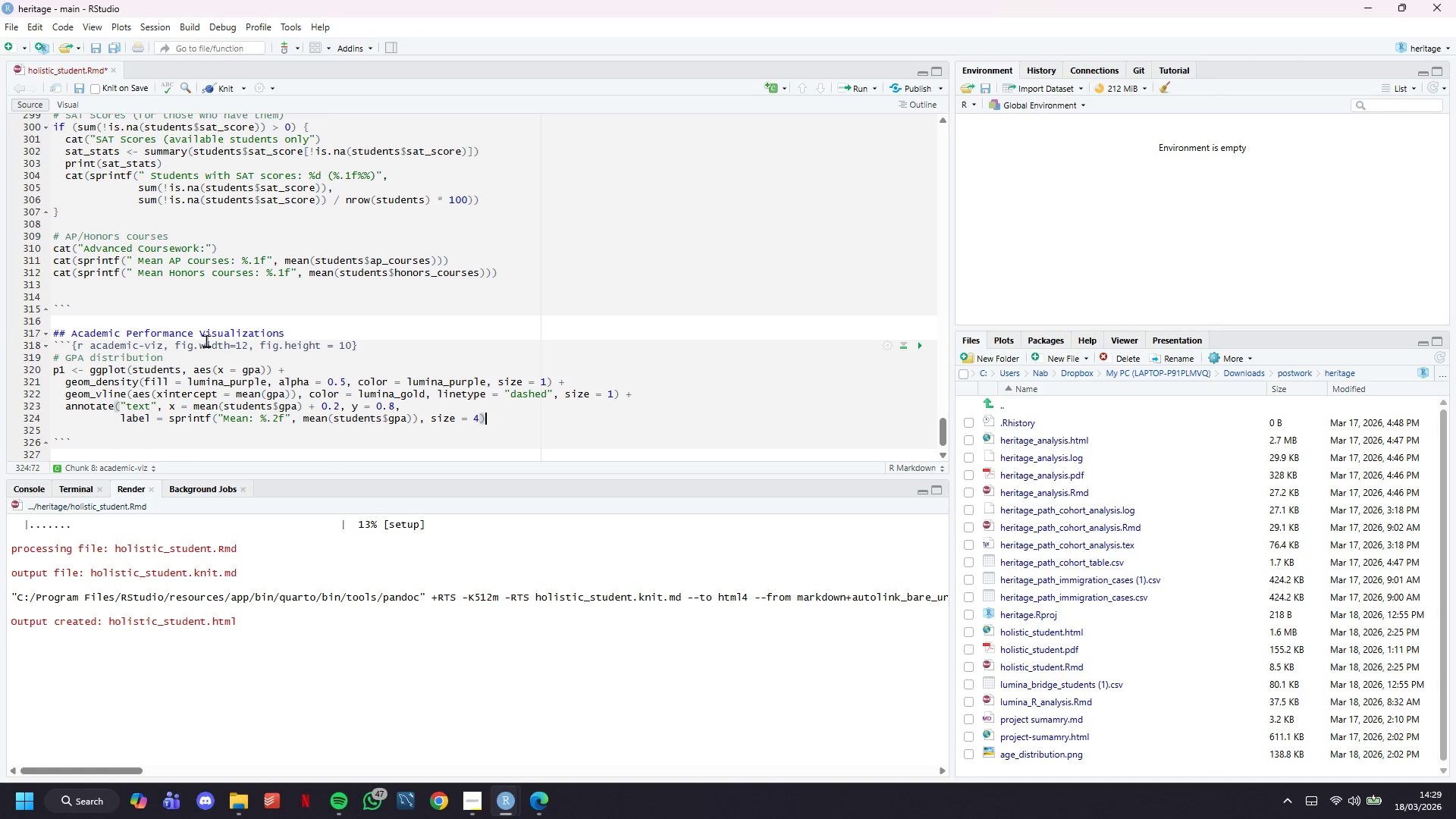 
key(ArrowRight)
 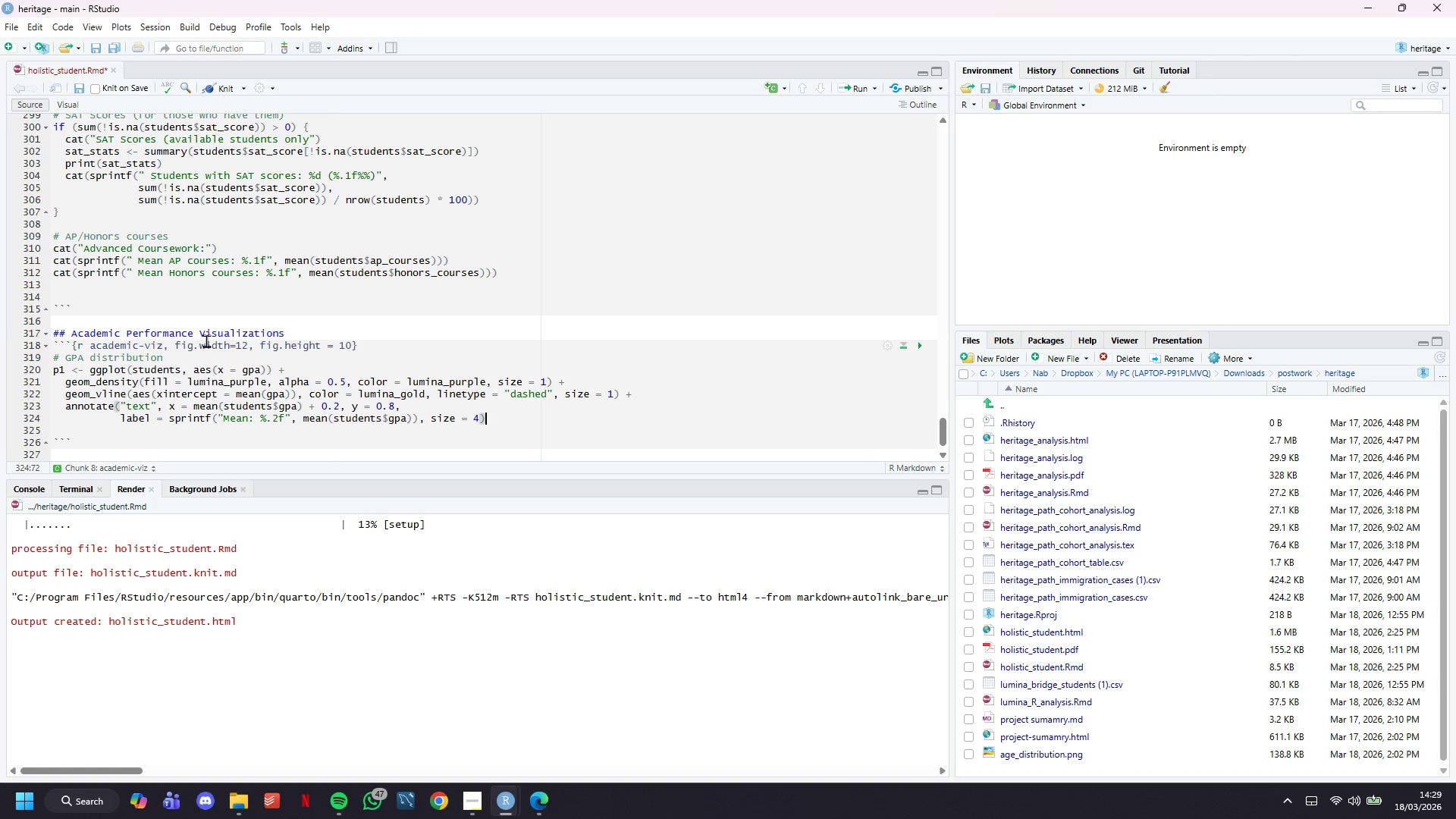 
key(Space)
 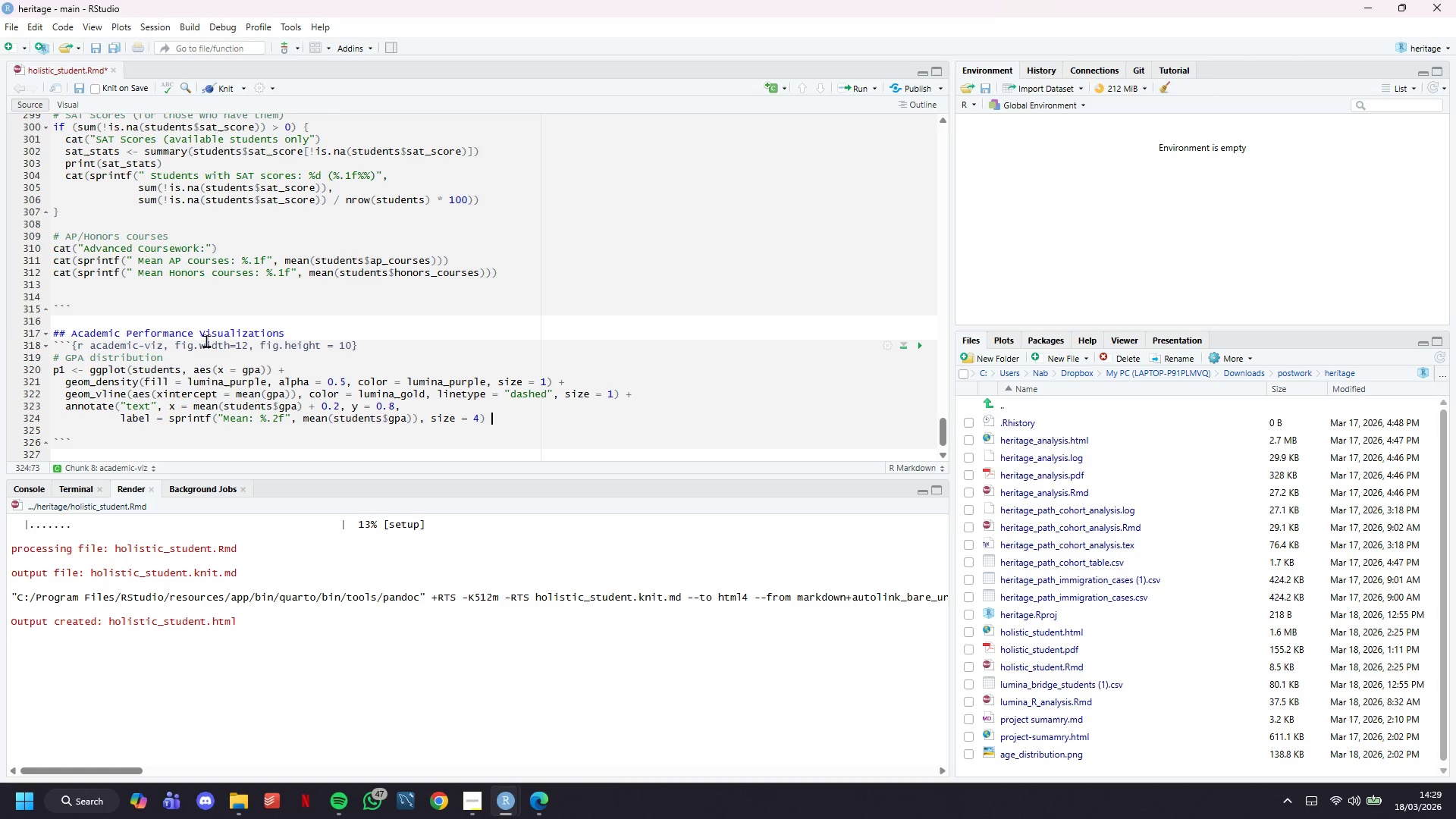 
key(Shift+Equal)
 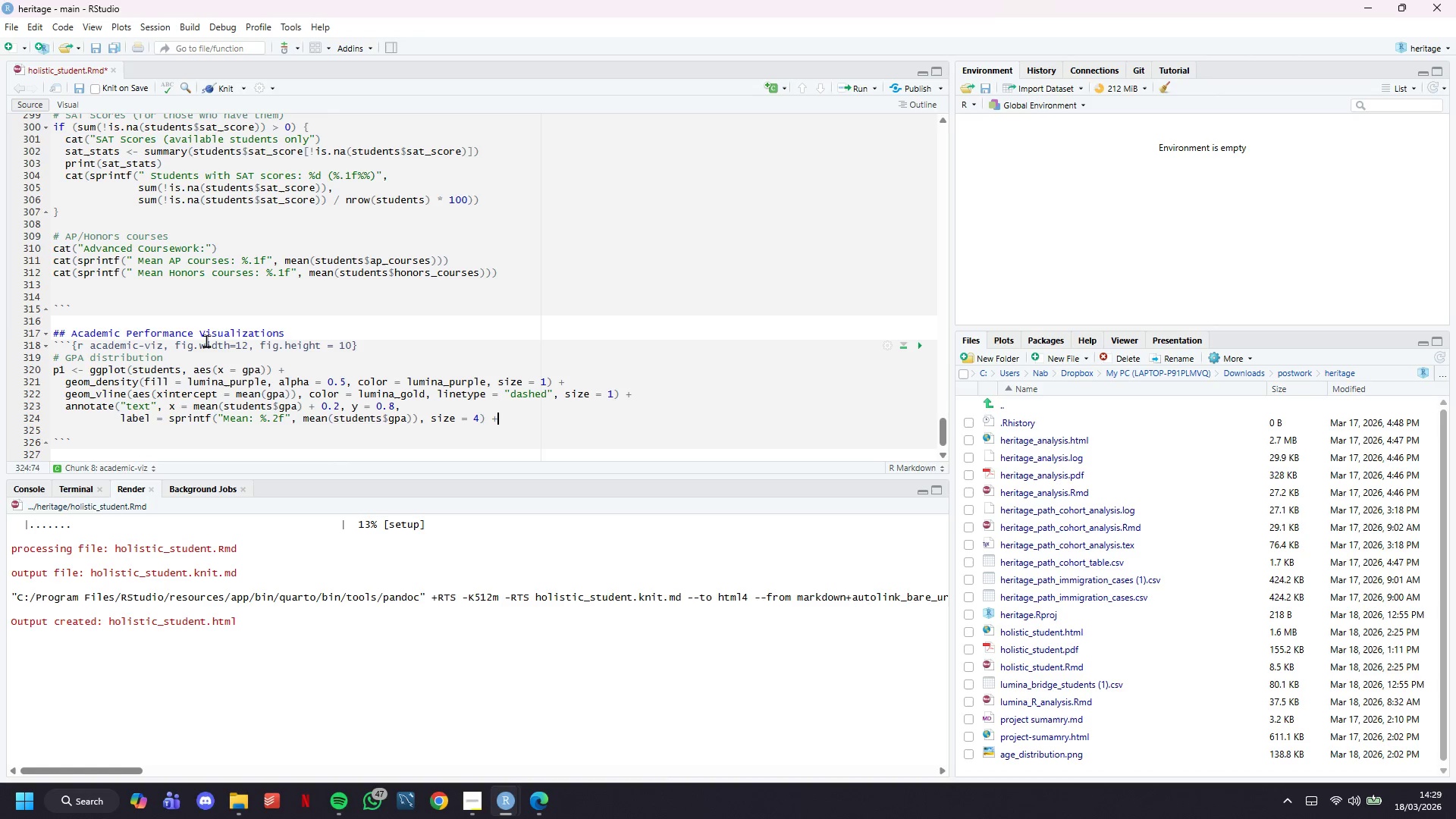 
key(Enter)
 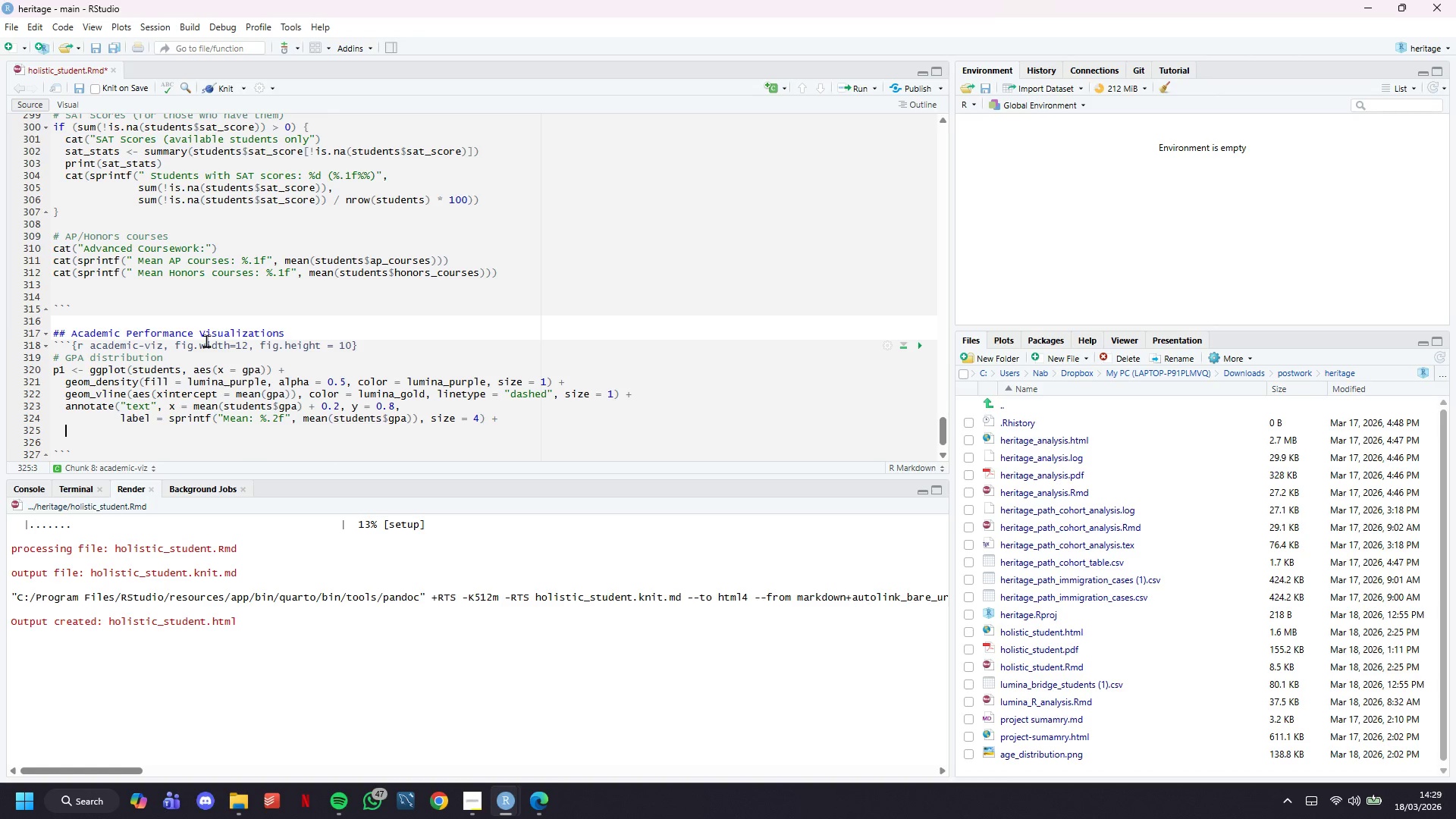 
type(labs(title = "GPA Distribution)
 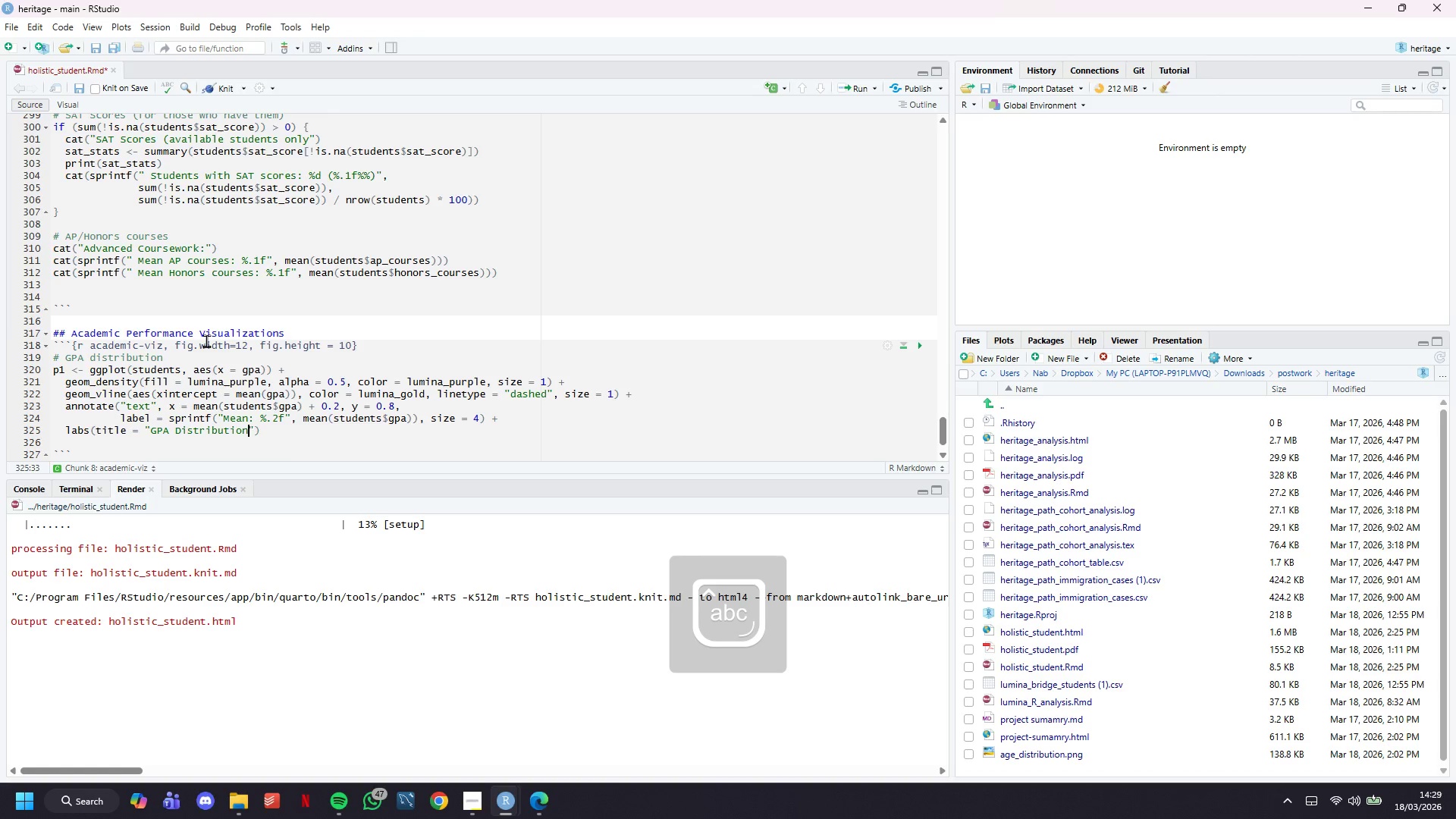 
 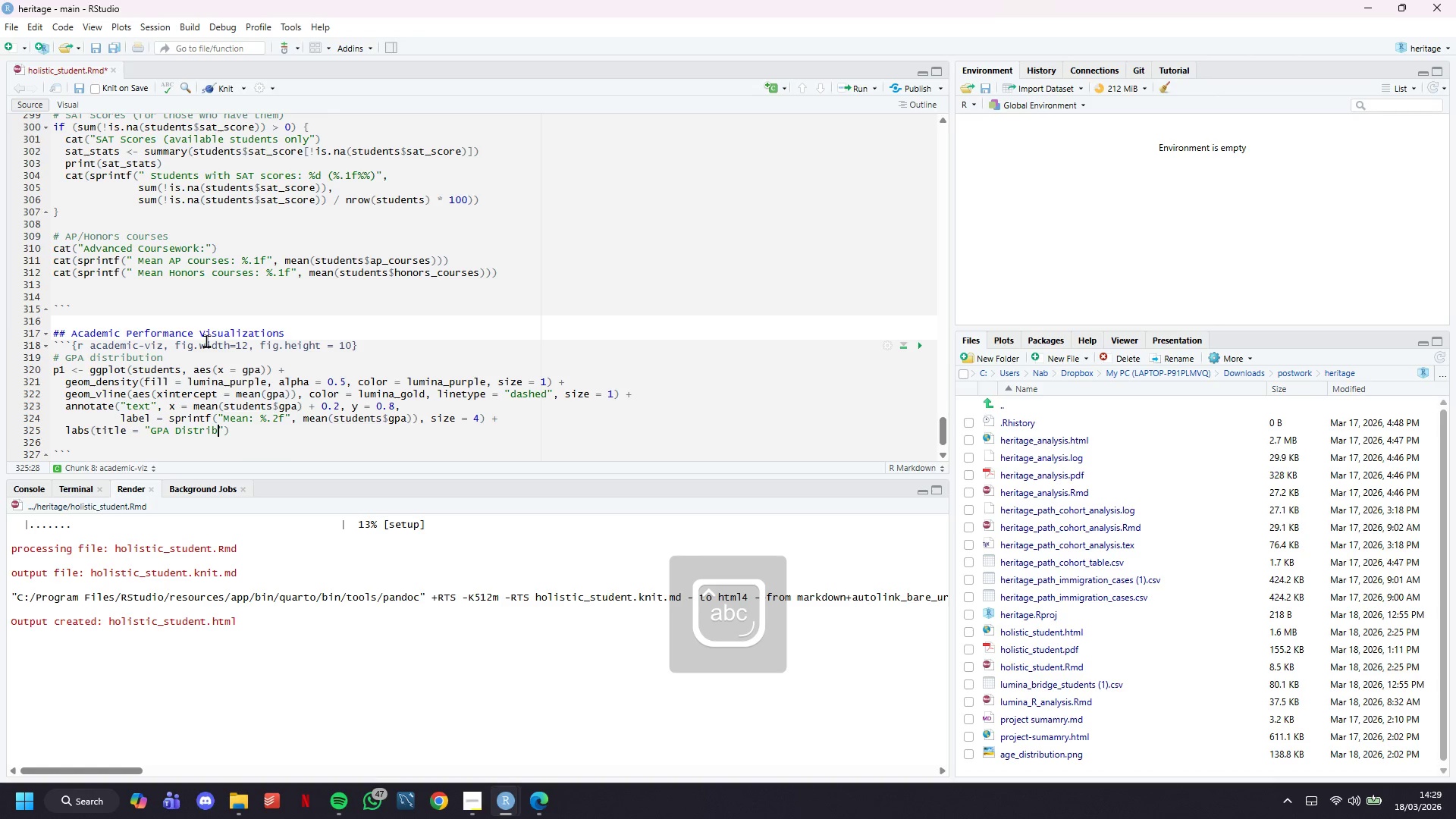 
key(ArrowRight)
 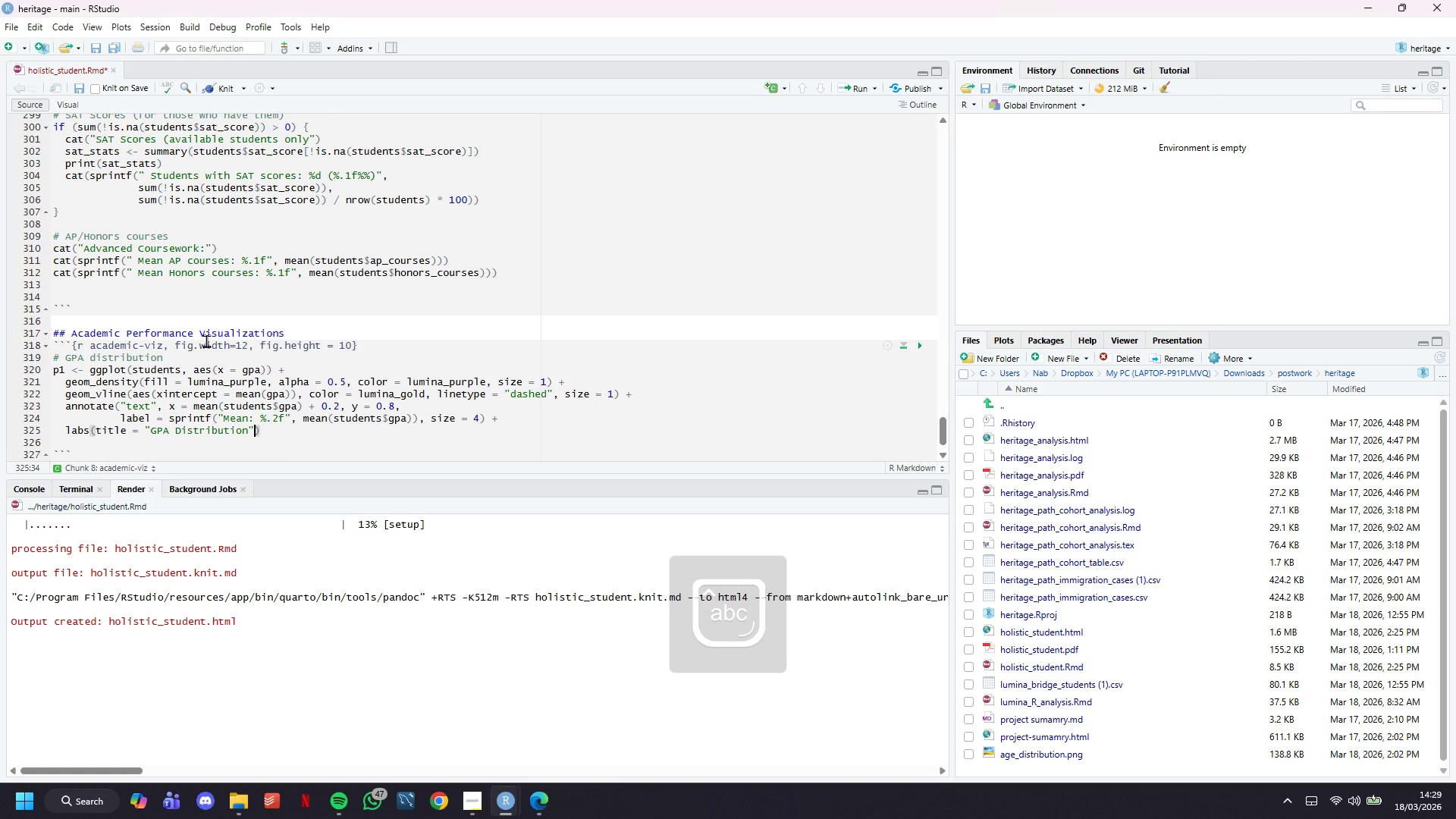 
type(, x = ')
key(Backspace)
type("GPA)
 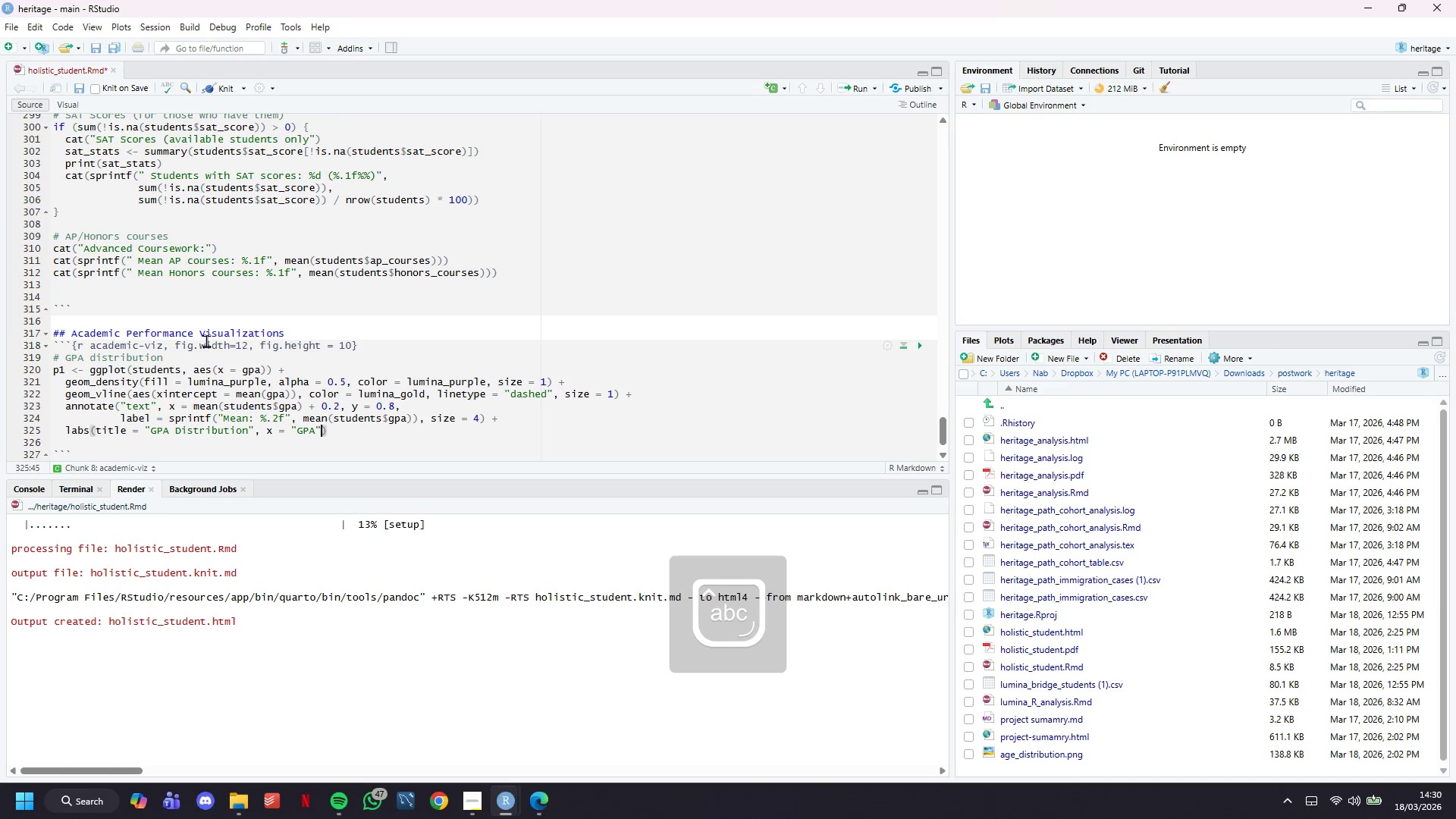 
 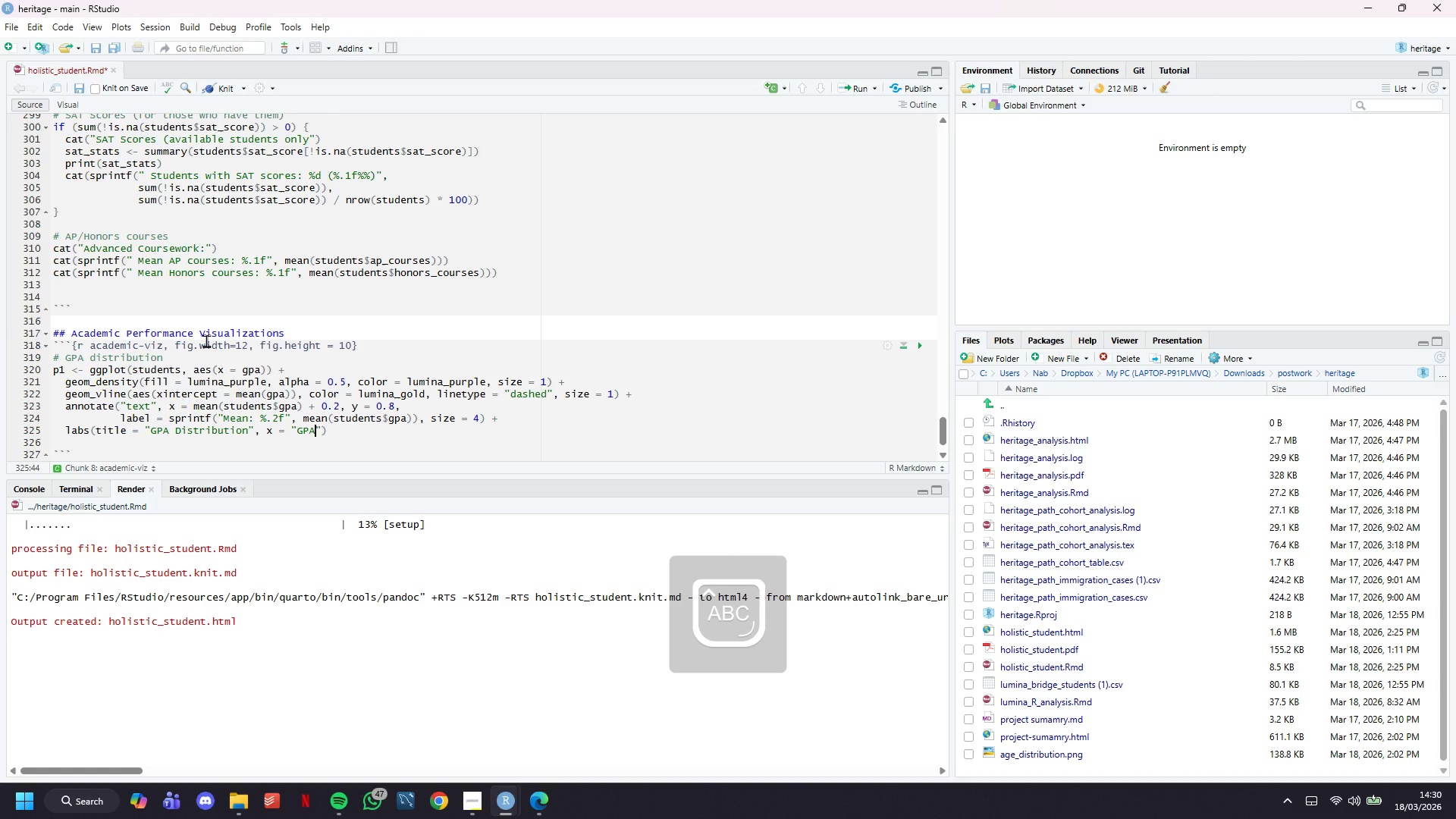 
key(ArrowRight)
 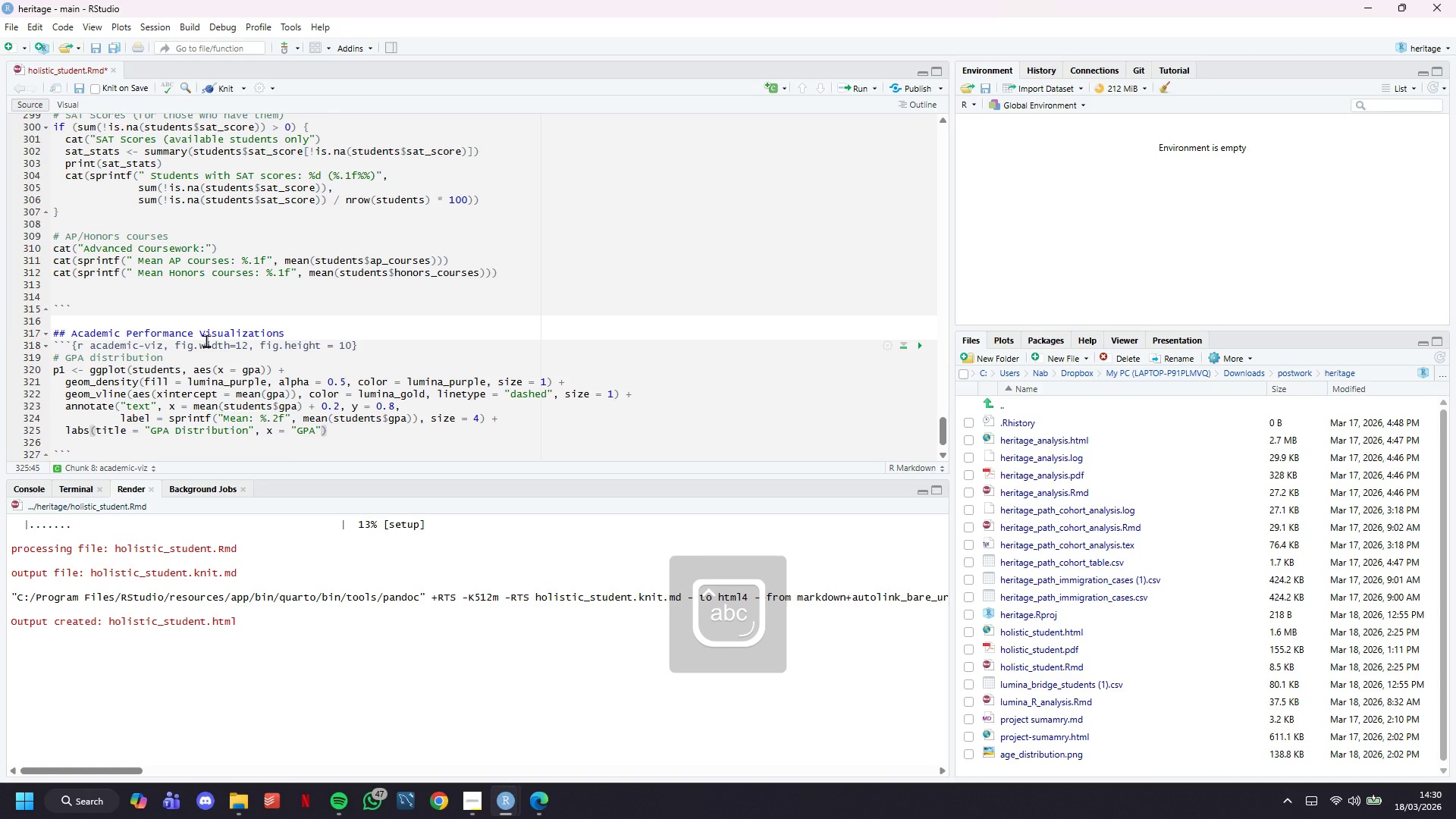 
type(, y = "Density)
 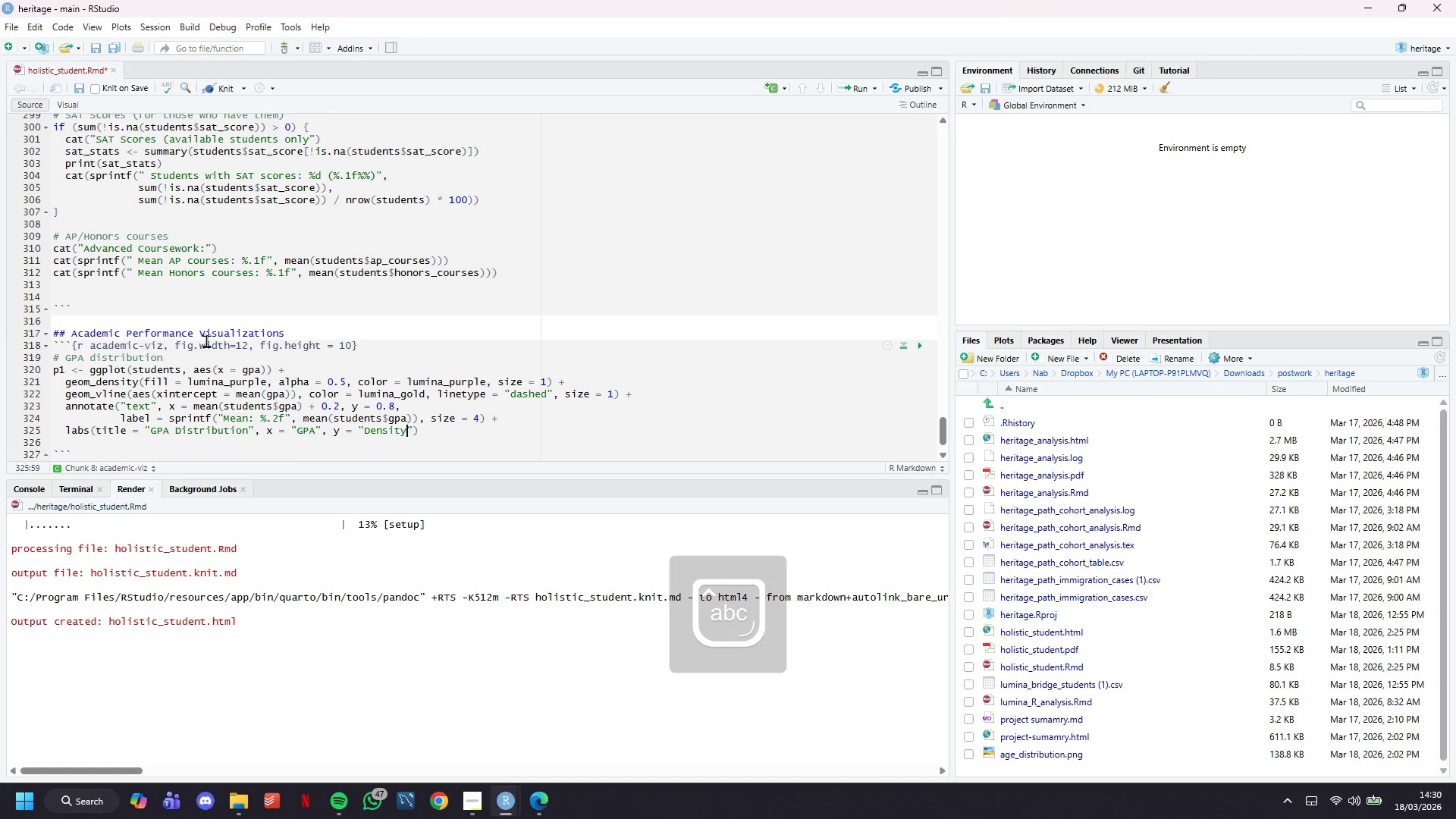 
key(ArrowRight)
 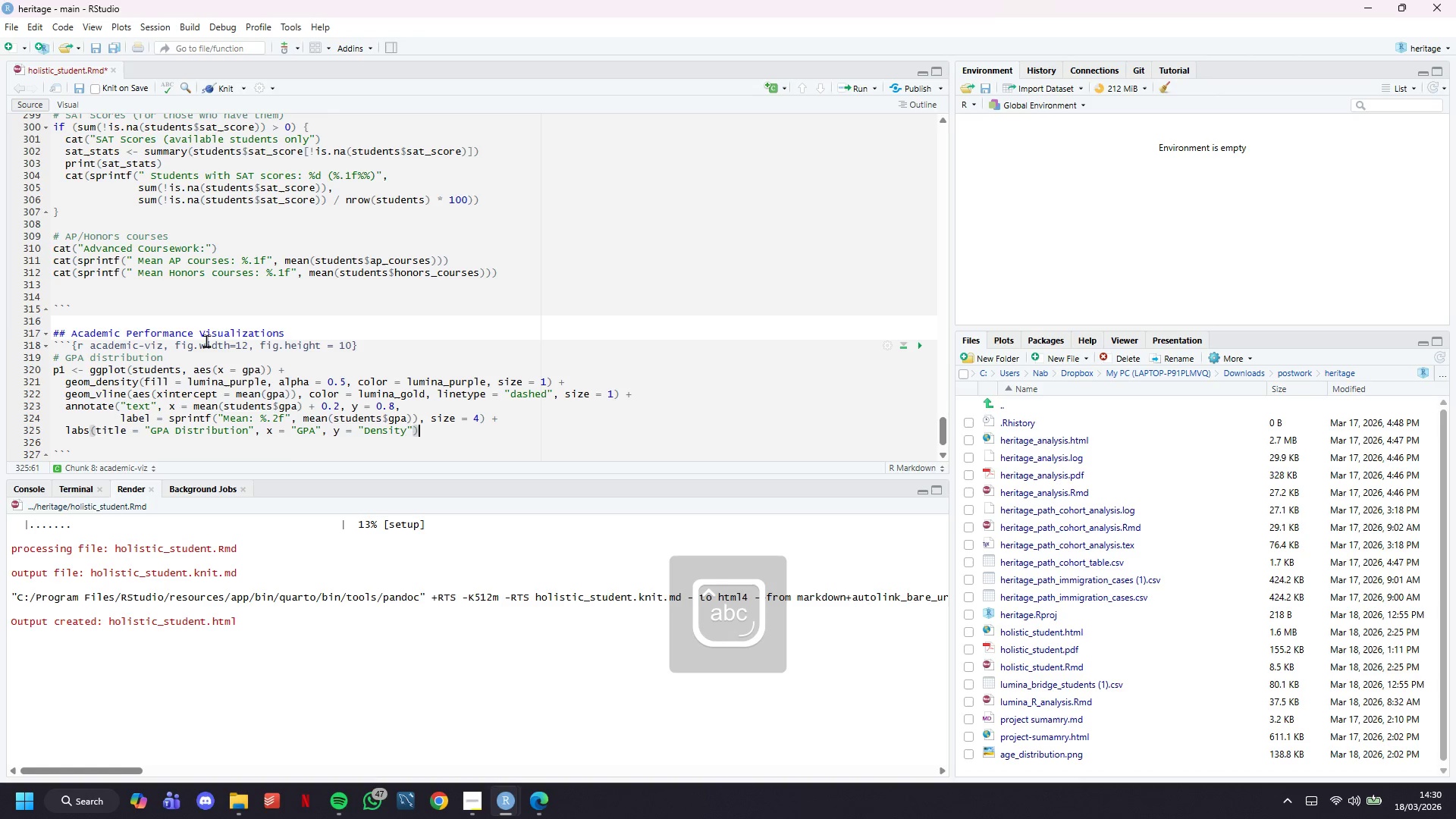 
key(ArrowRight)
 